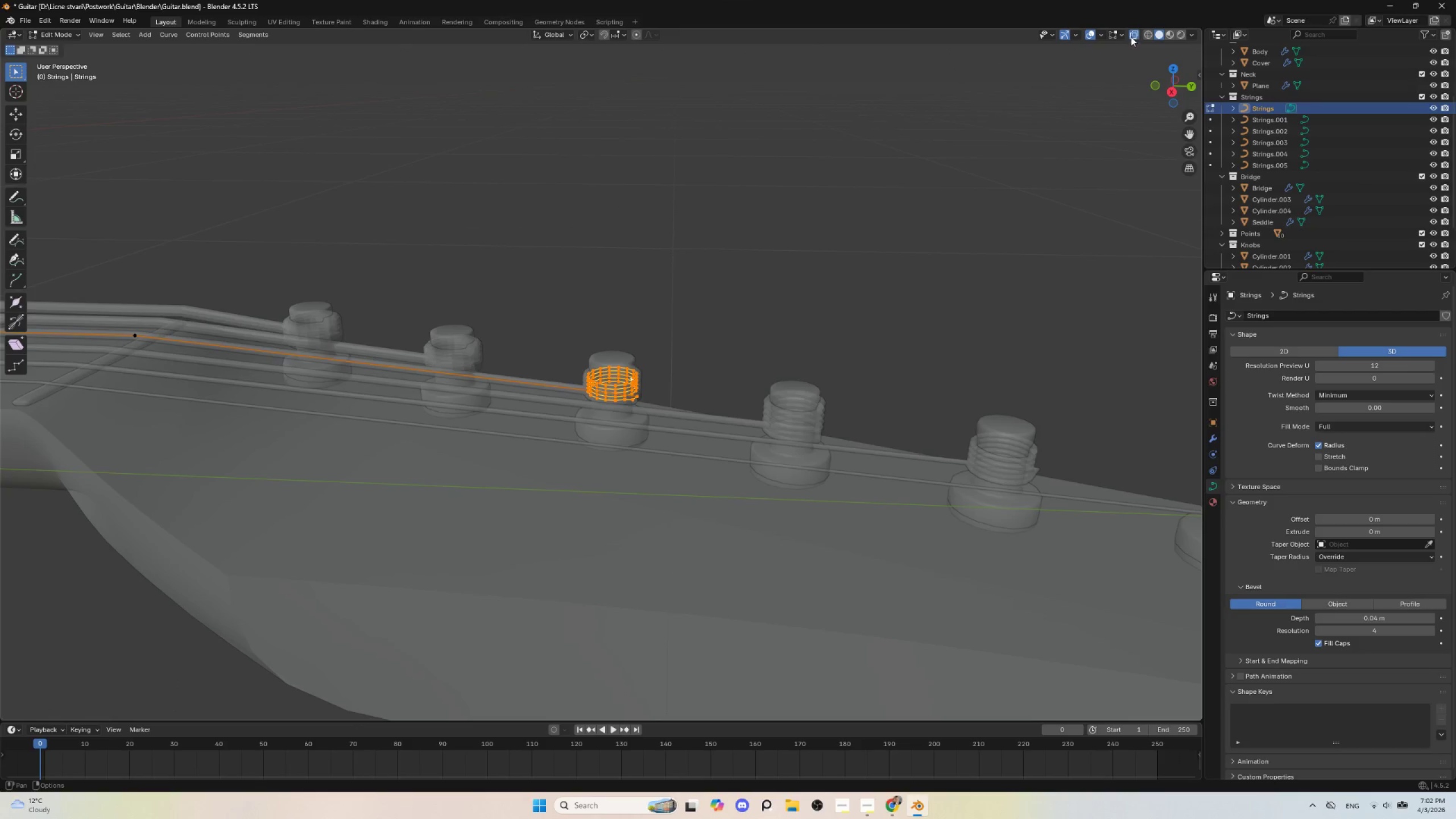 
left_click([1135, 32])
 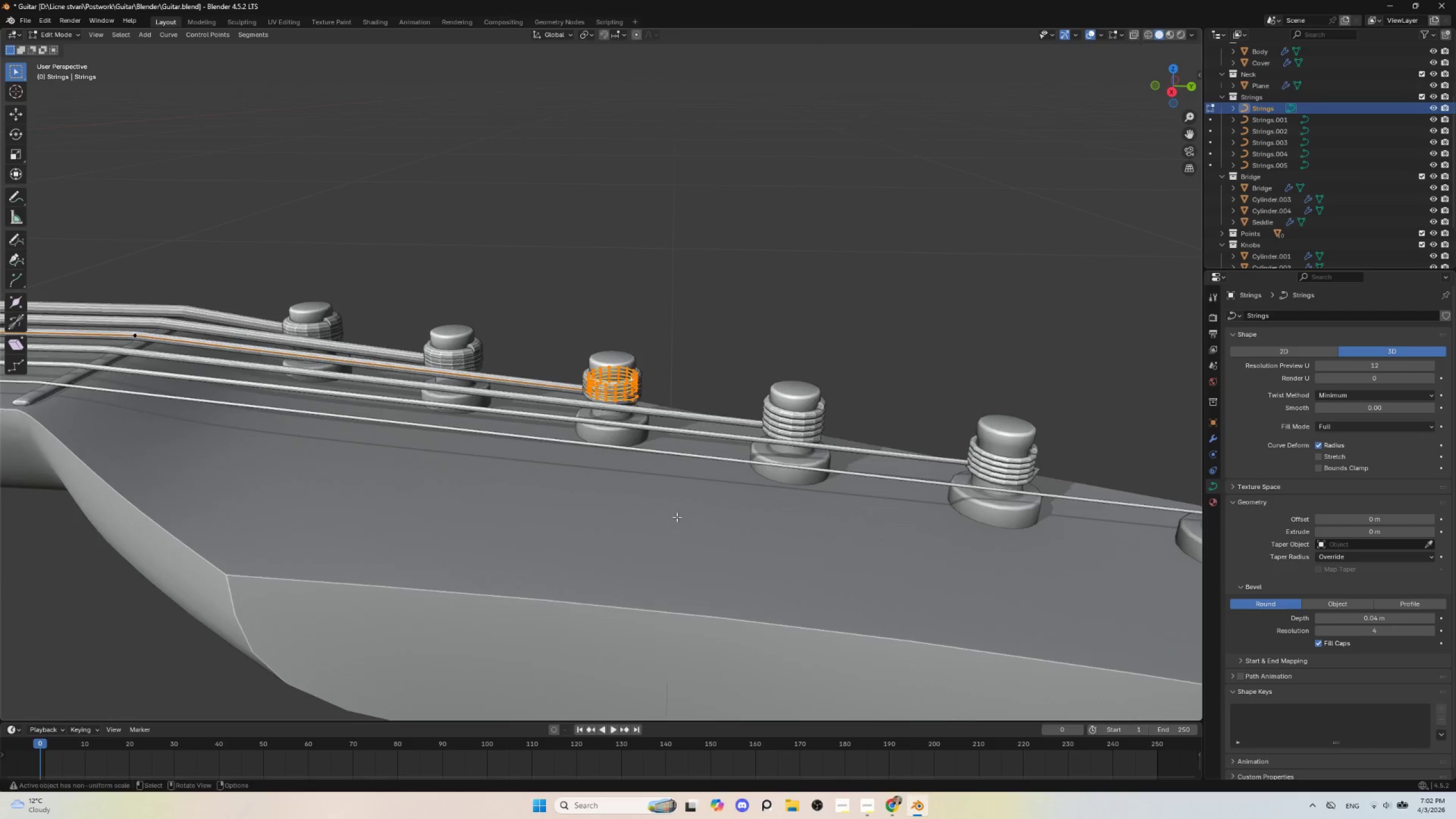 
scroll: coordinate [676, 514], scroll_direction: up, amount: 3.0
 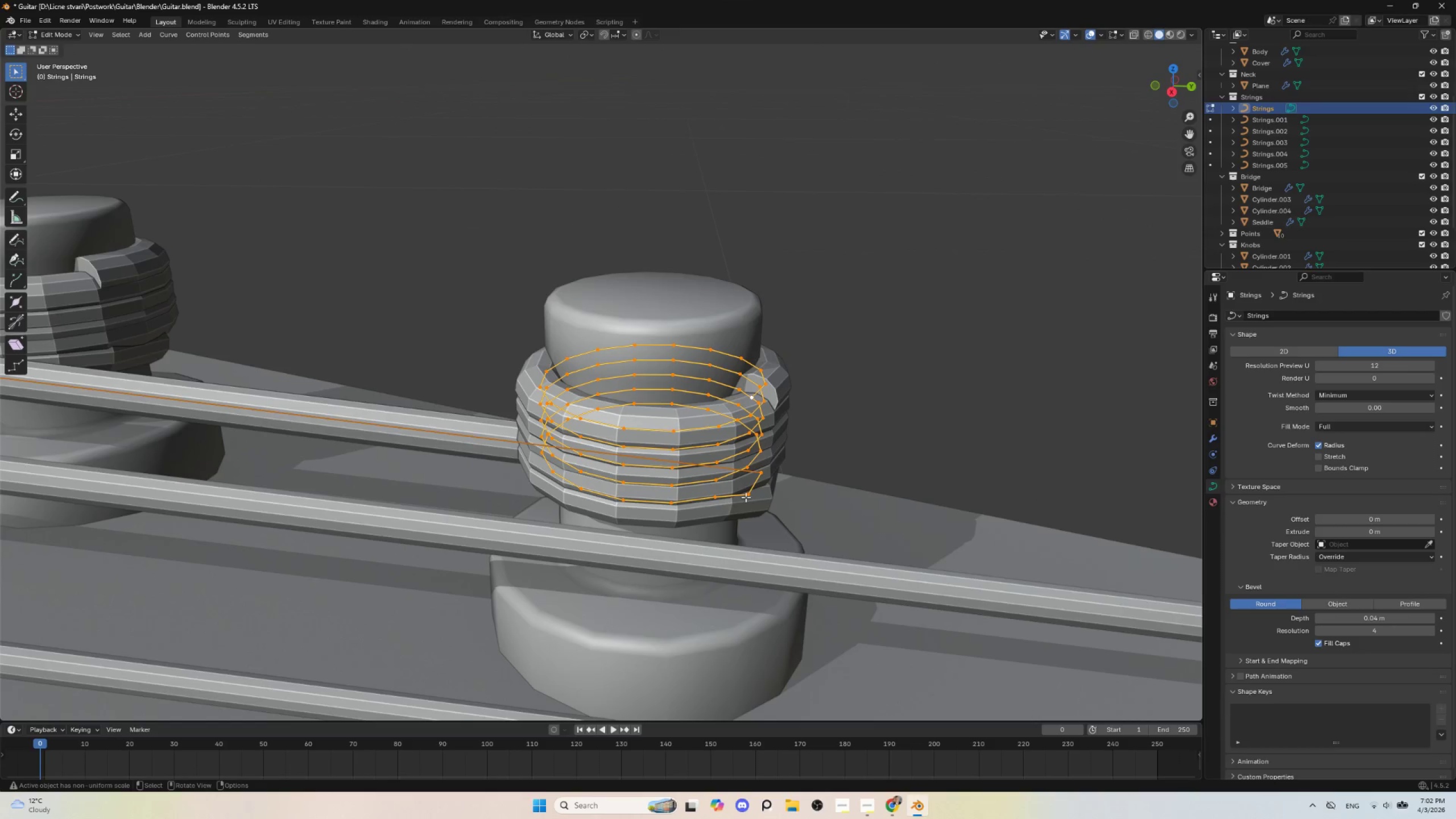 
hold_key(key=ShiftLeft, duration=0.75)
 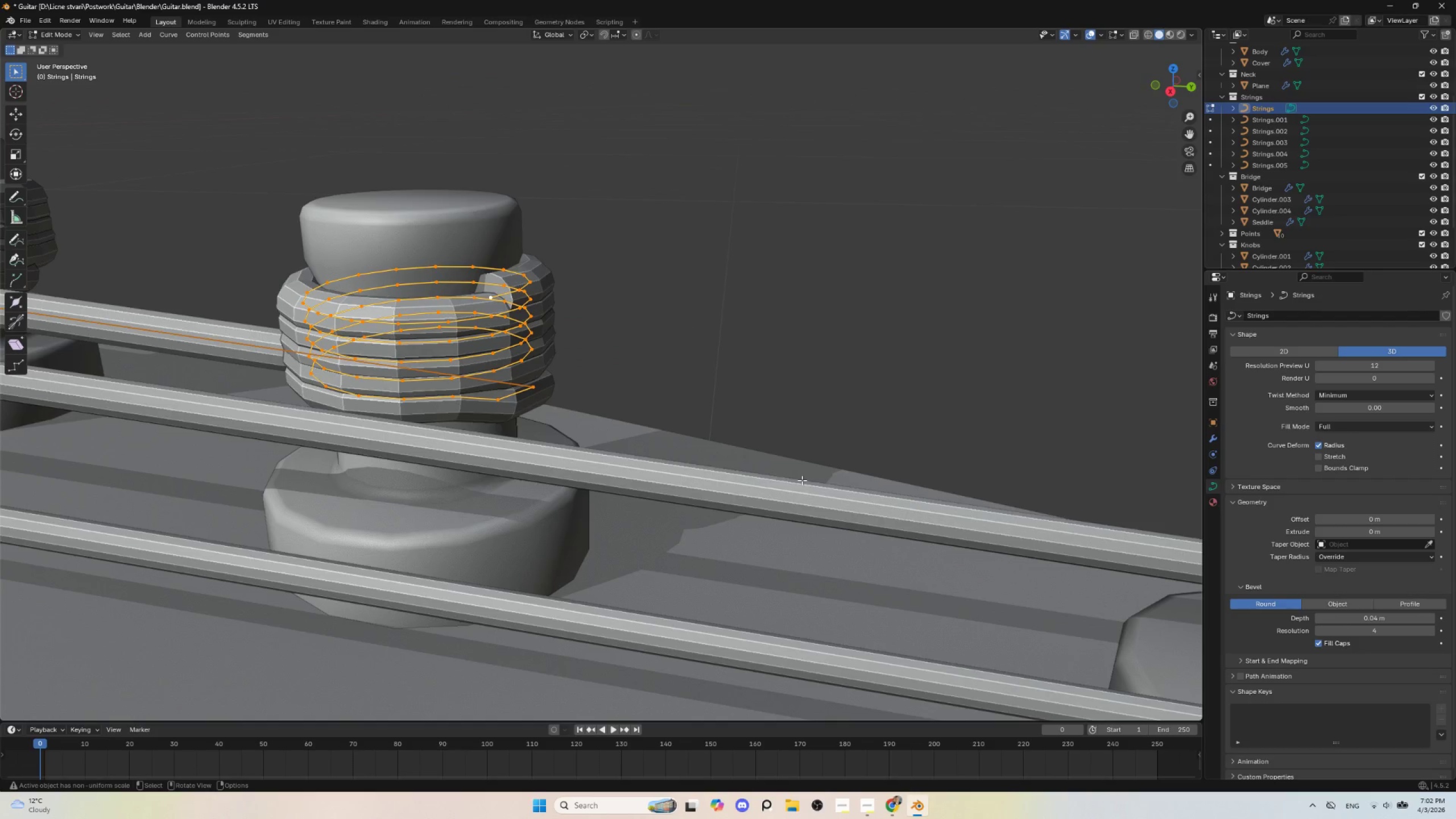 
hold_key(key=ShiftLeft, duration=0.62)
left_click([536, 386])
 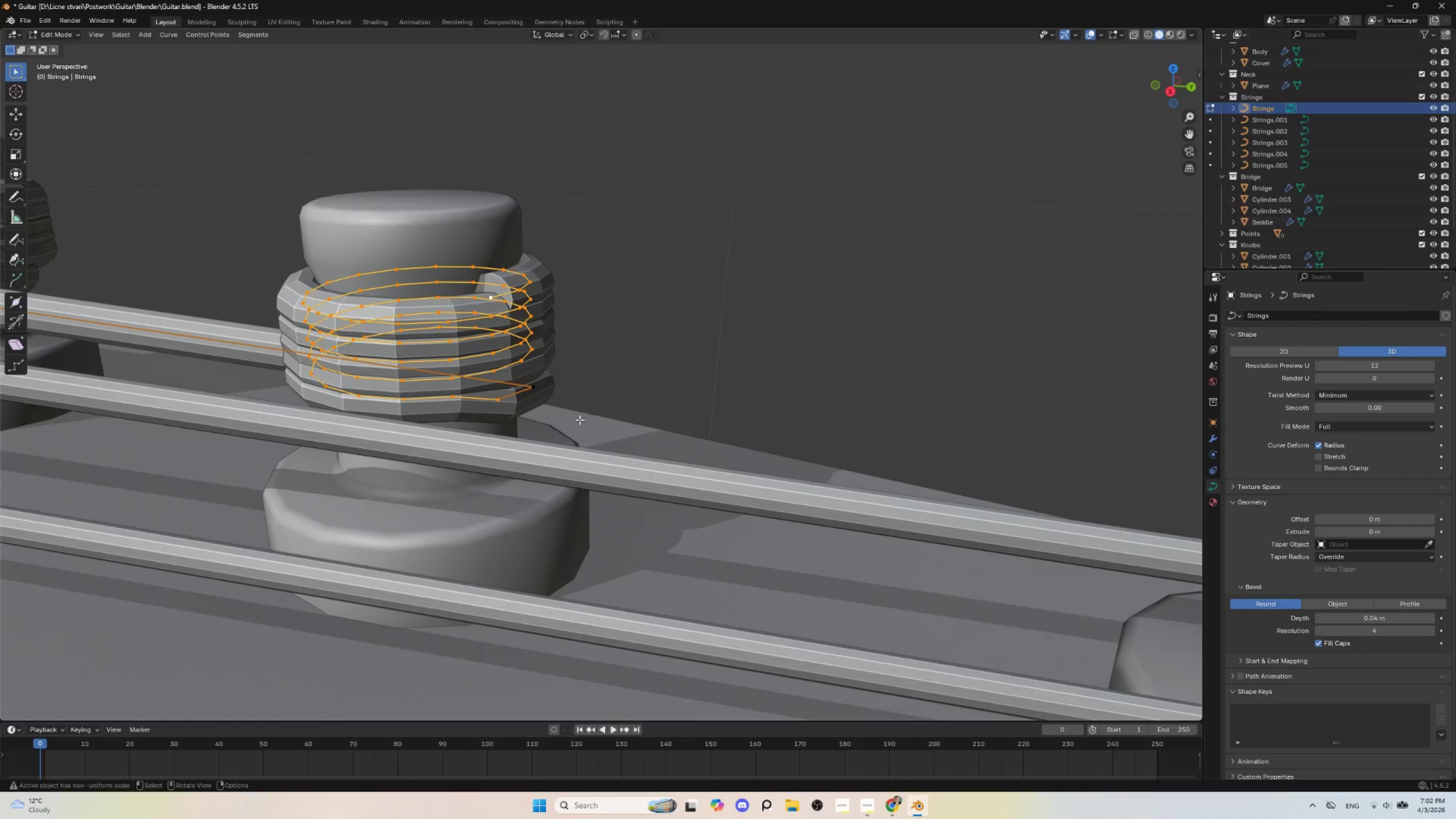 
scroll: coordinate [582, 424], scroll_direction: down, amount: 2.0
 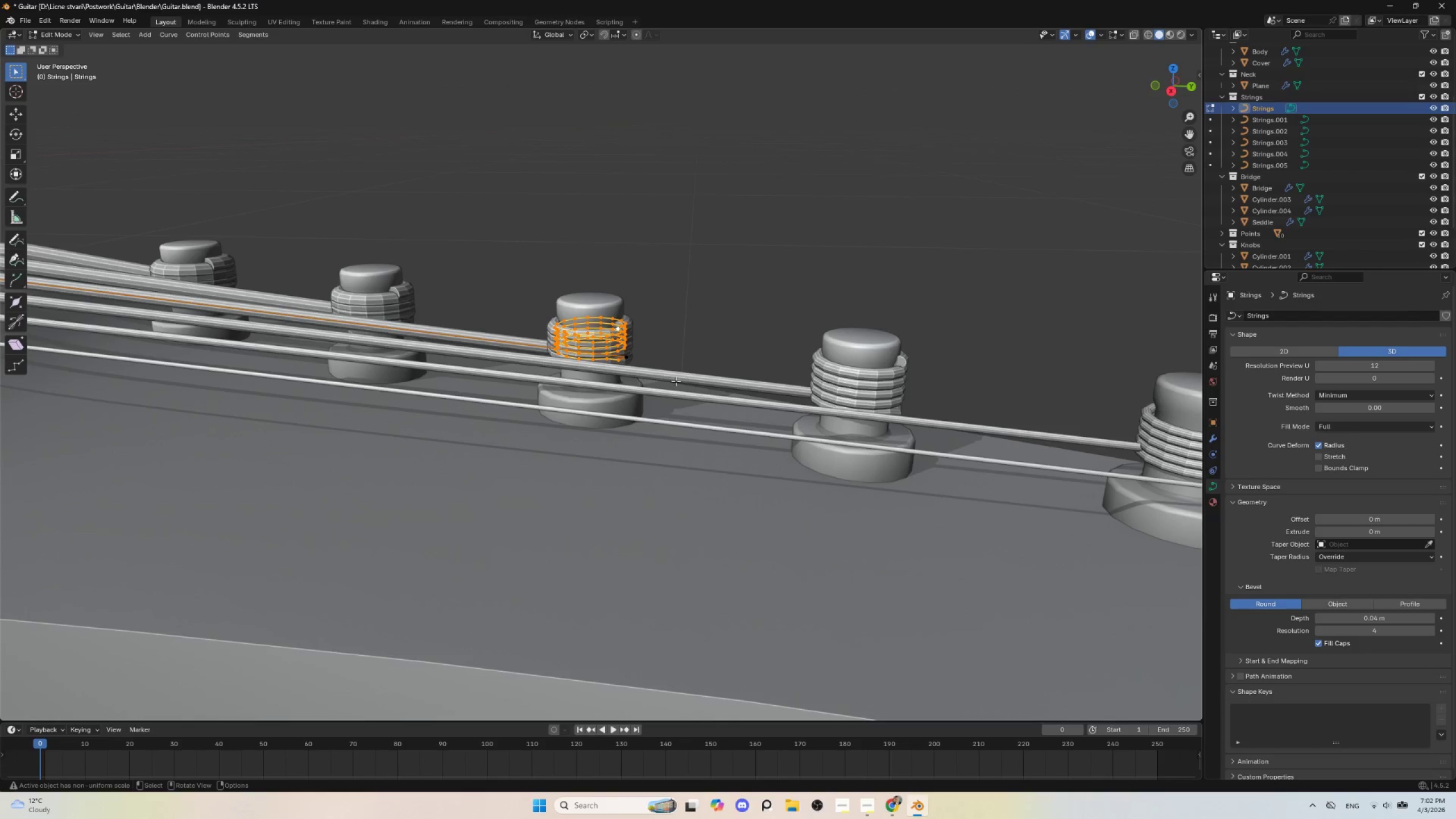 
type(sz)
 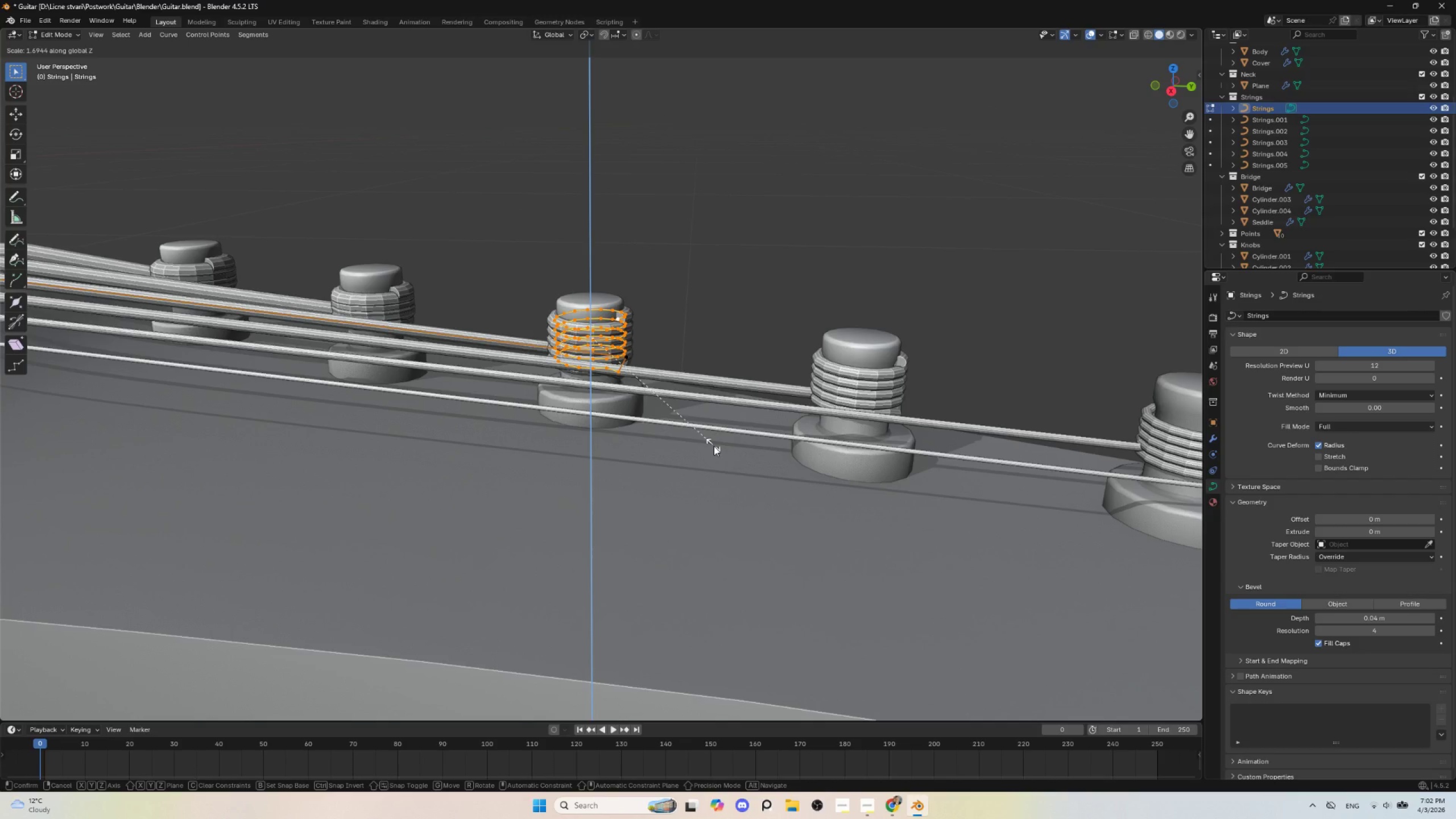 
wait(5.52)
 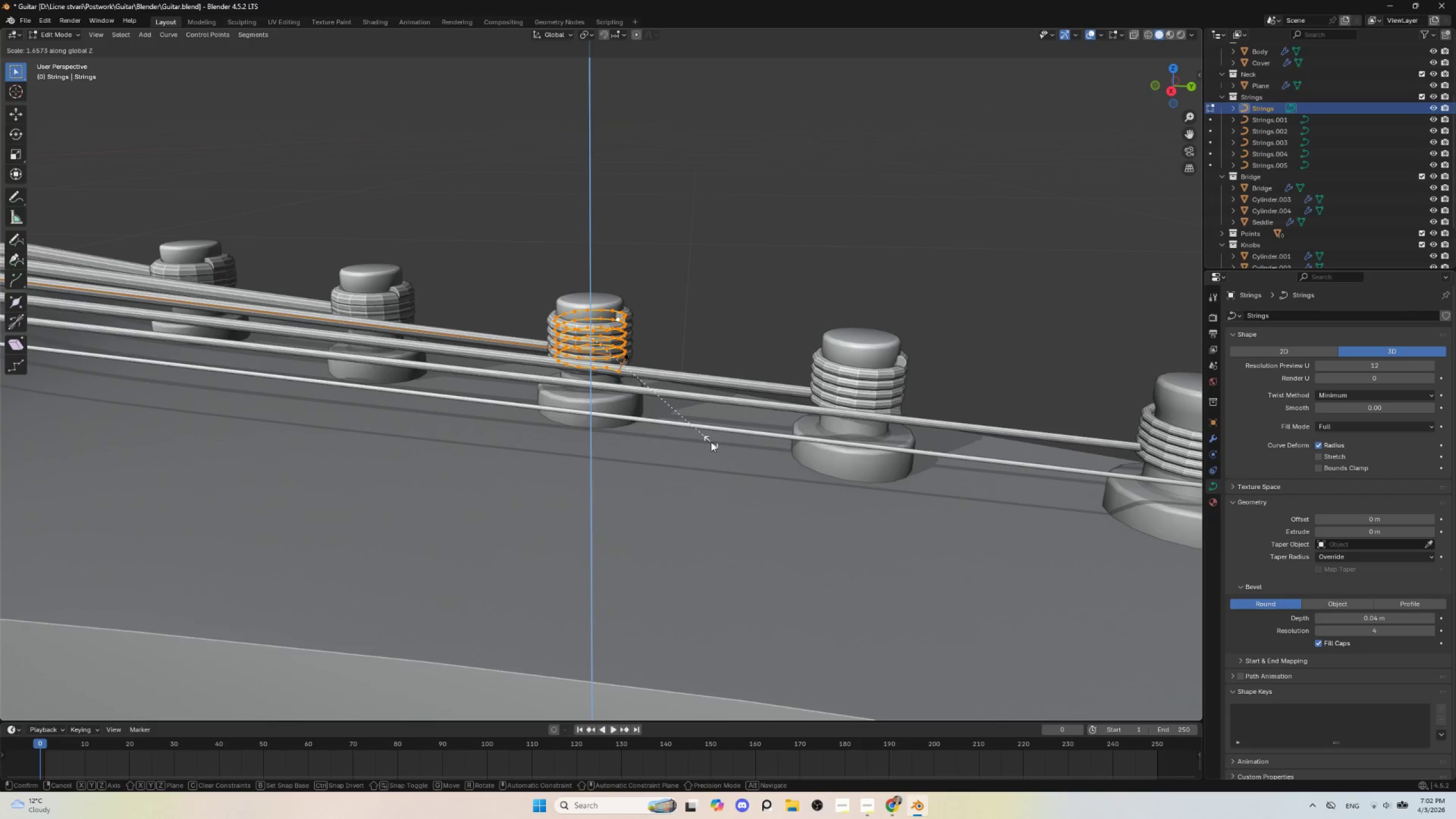 
left_click([719, 451])
 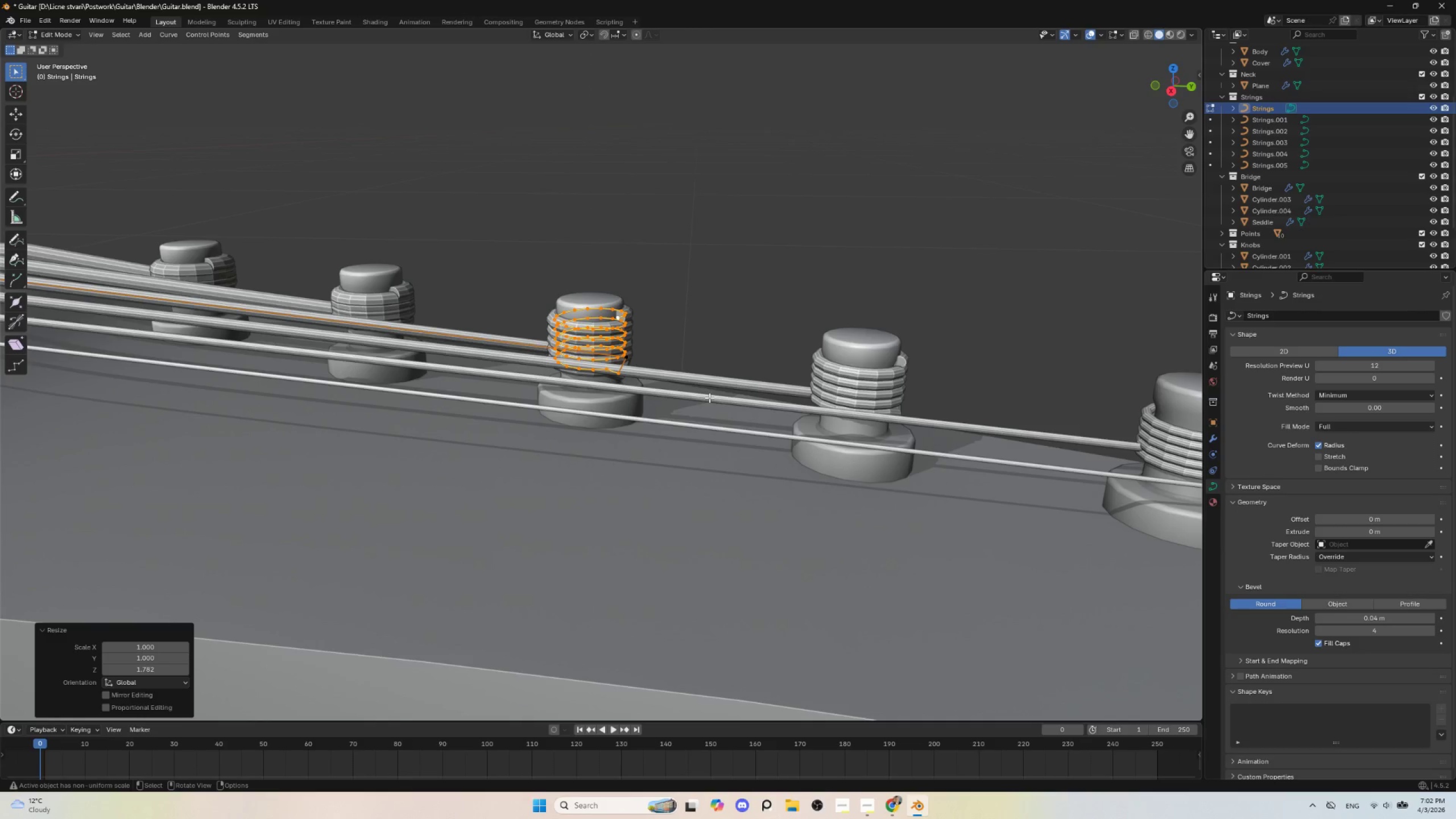 
type(gz)
 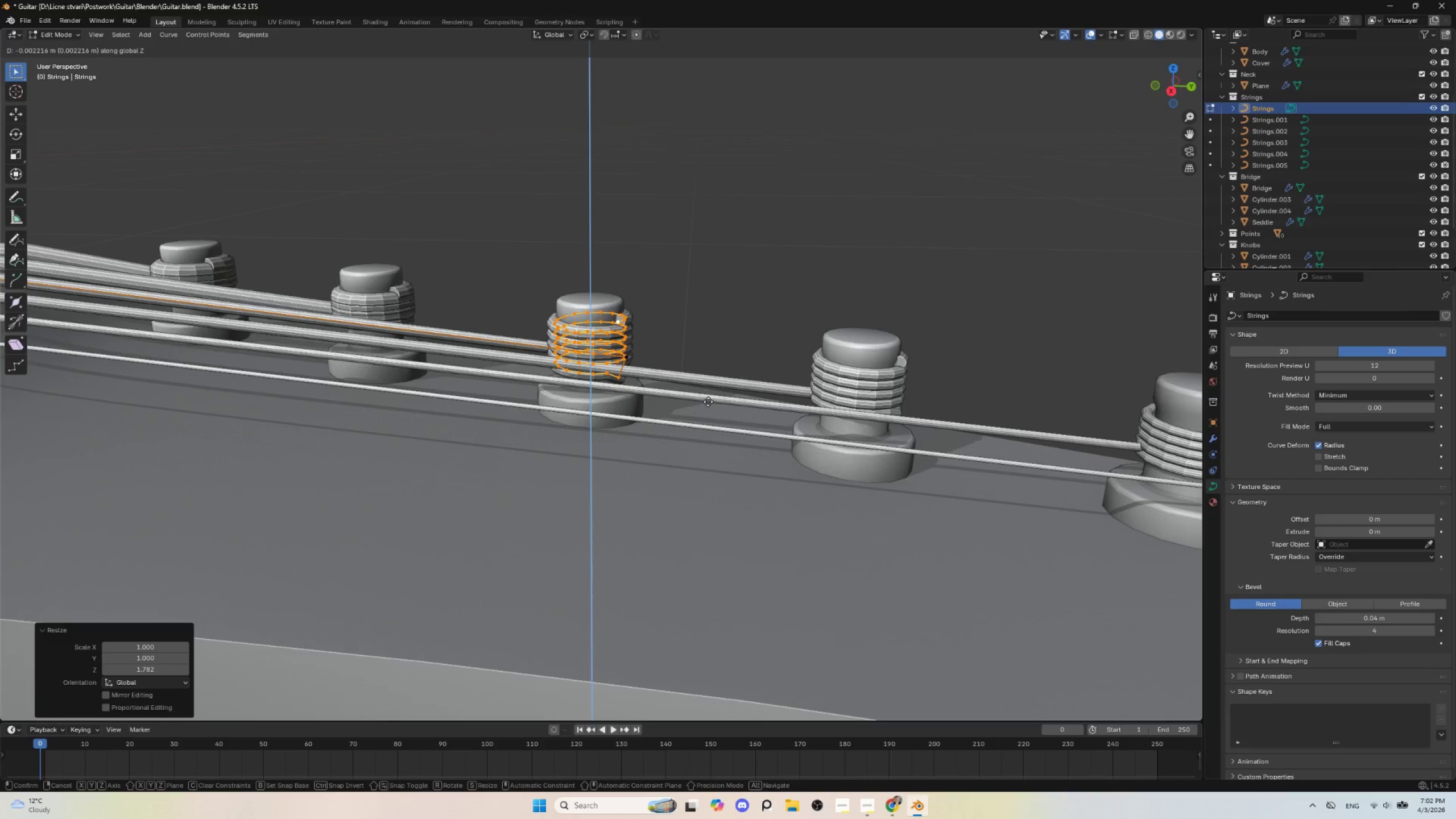 
left_click([708, 402])
 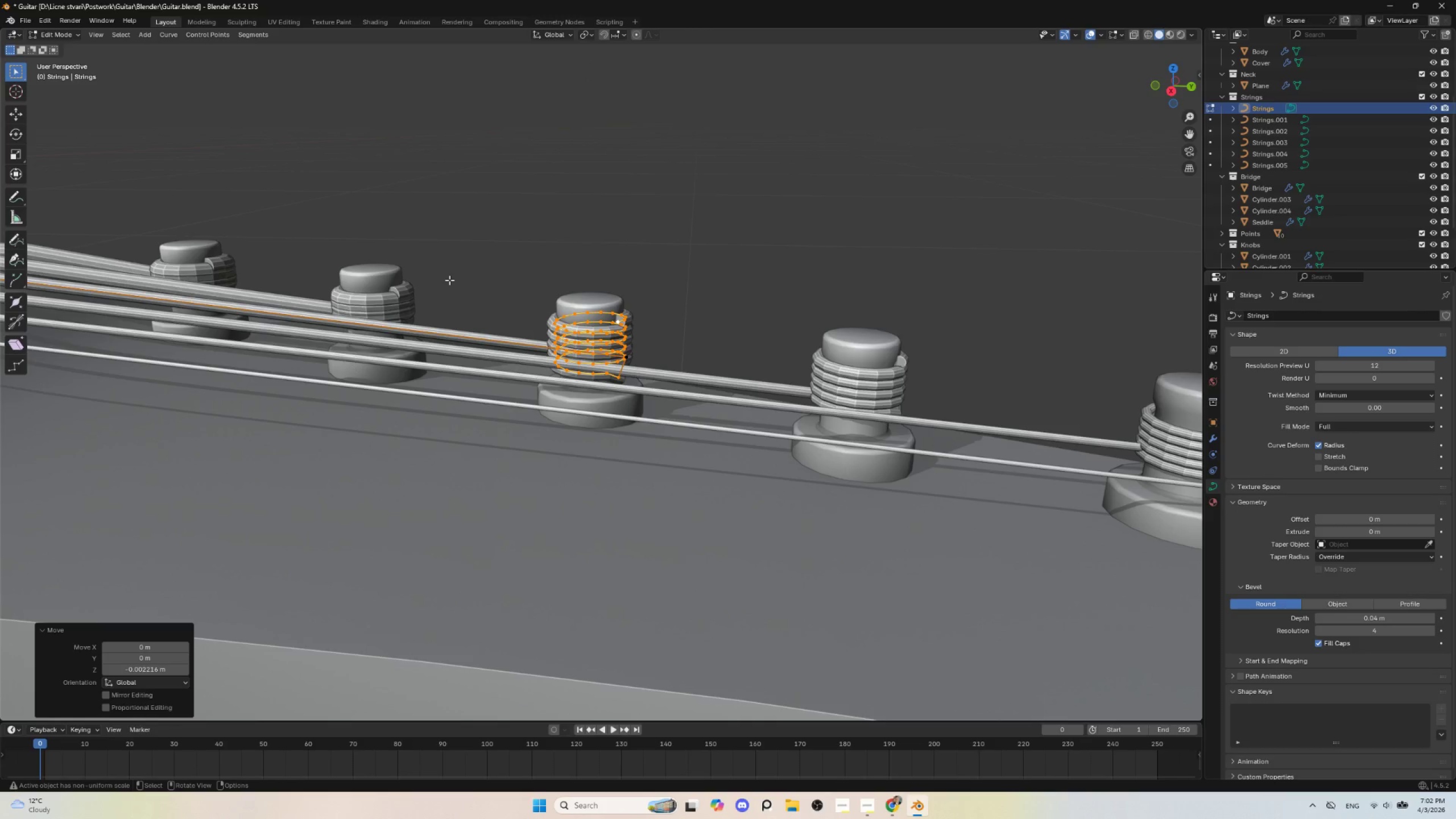 
key(Tab)
 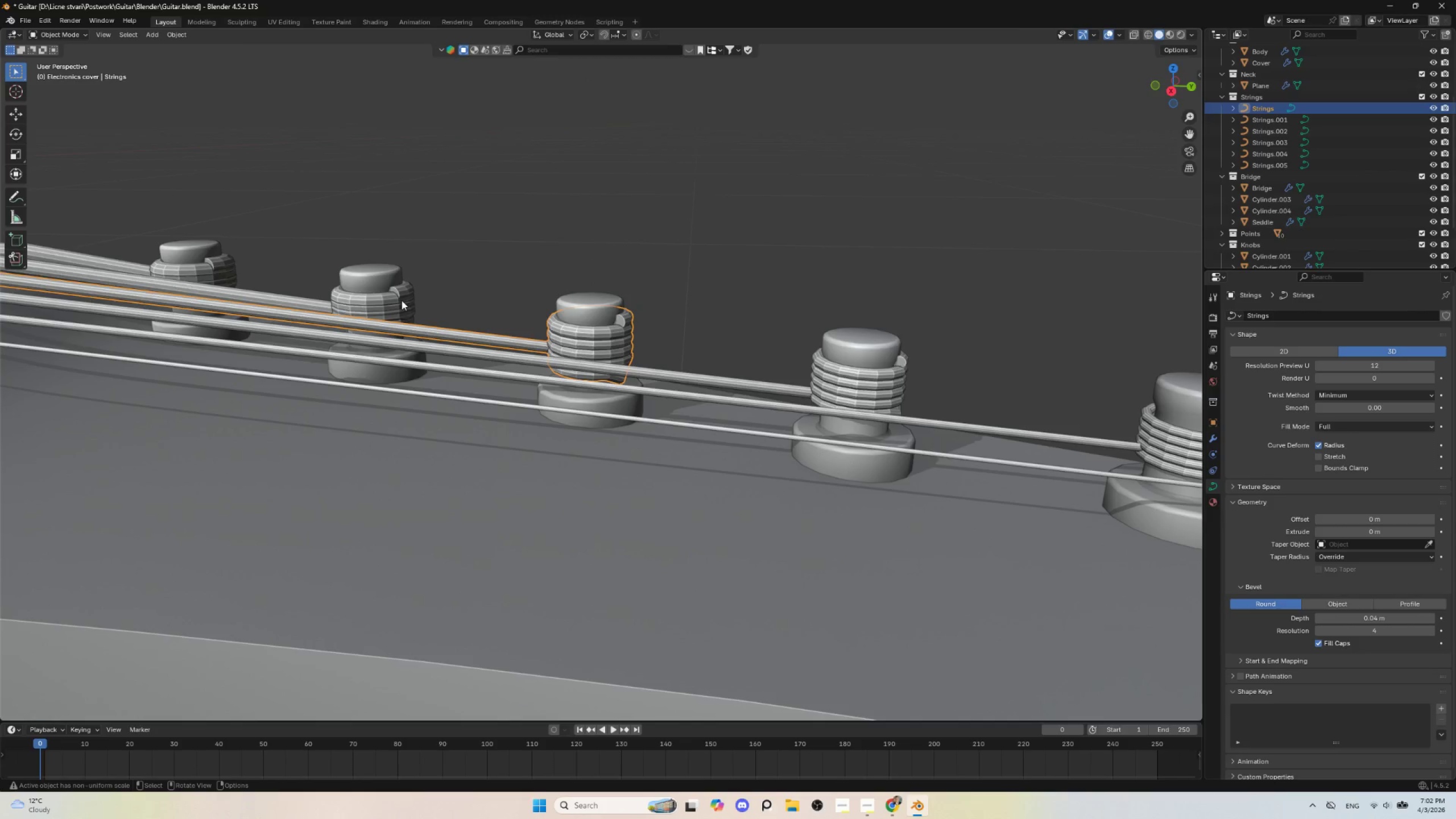 
left_click([402, 300])
 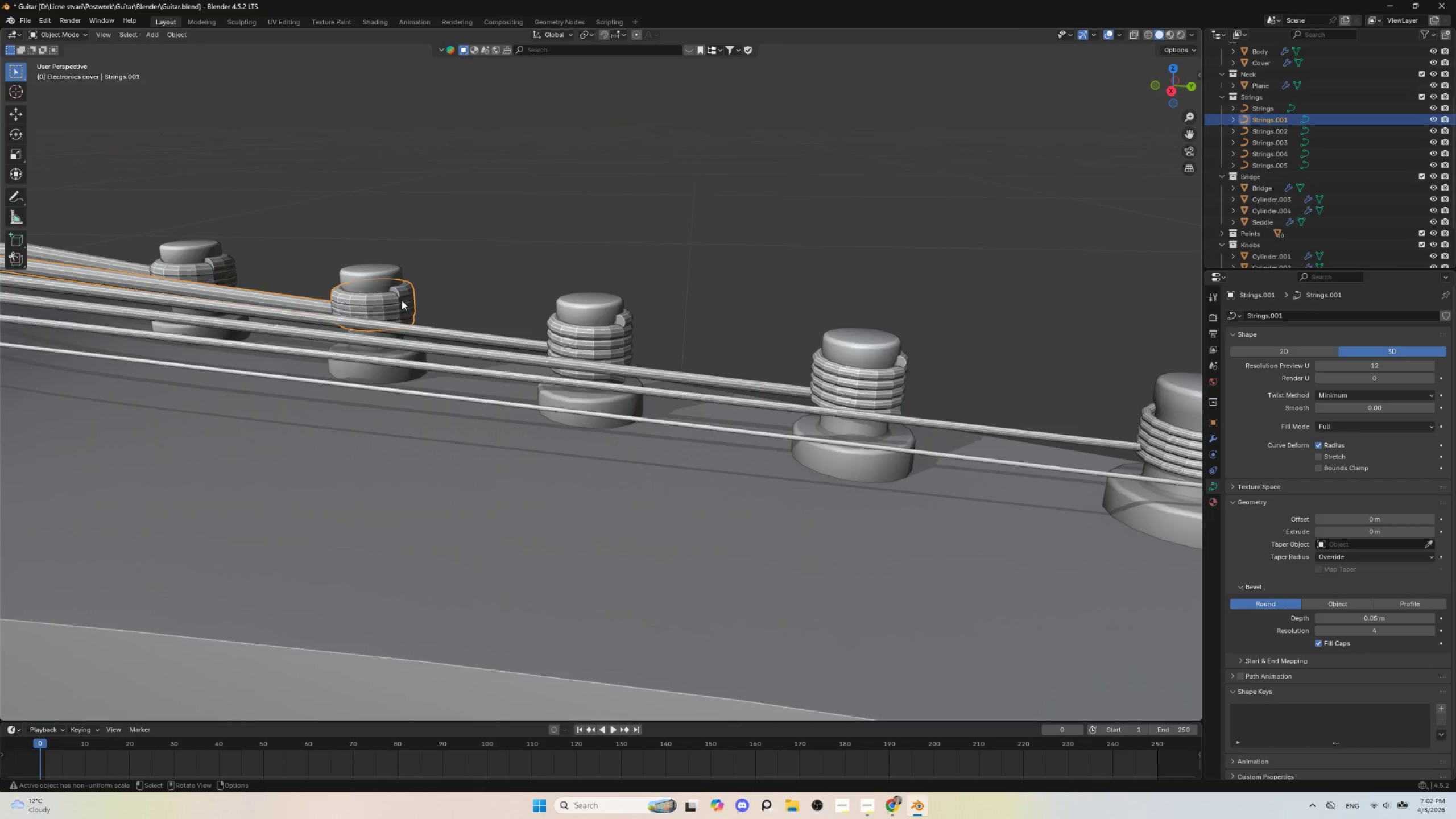 
key(Tab)
 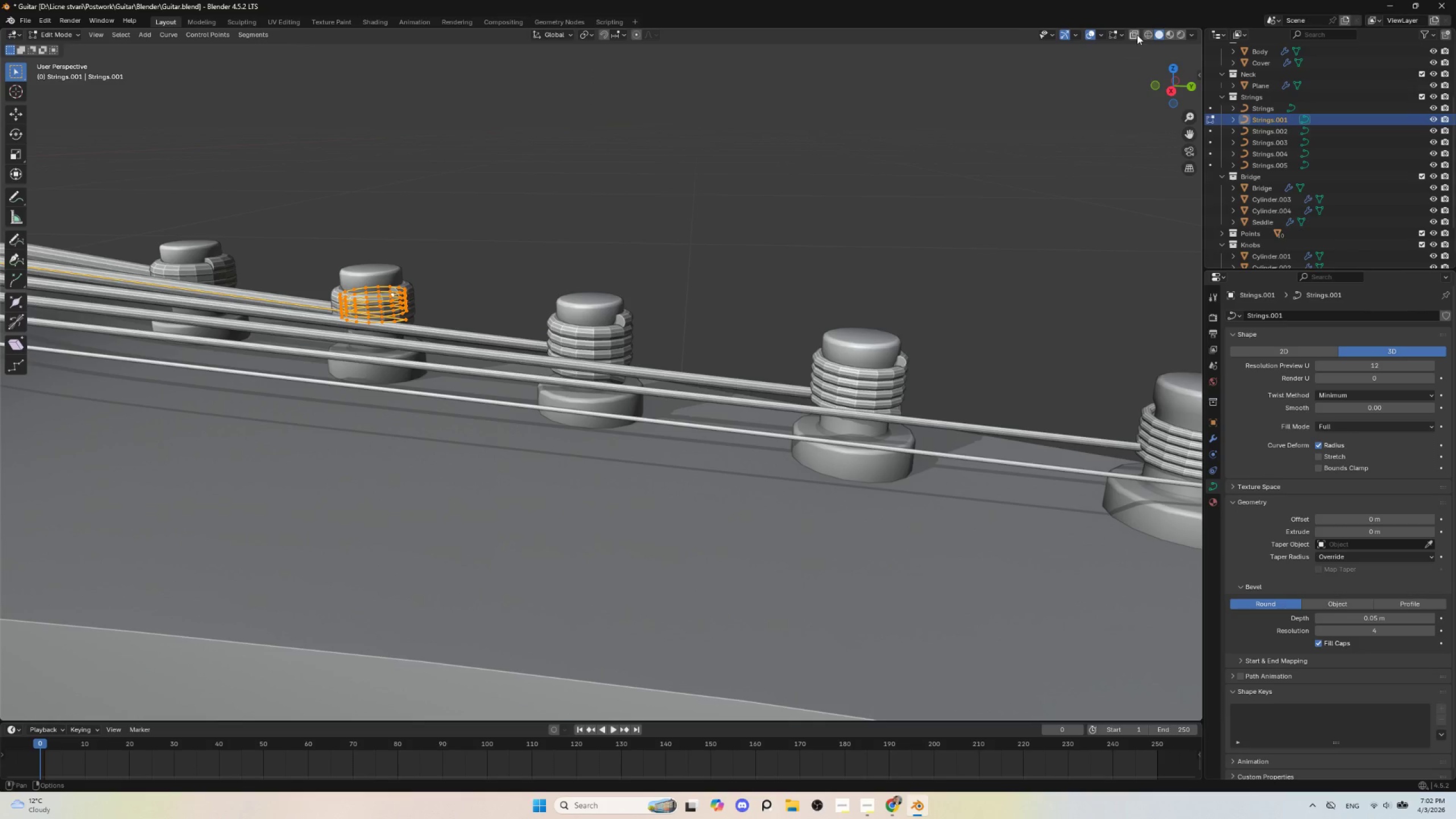 
double_click([953, 183])
 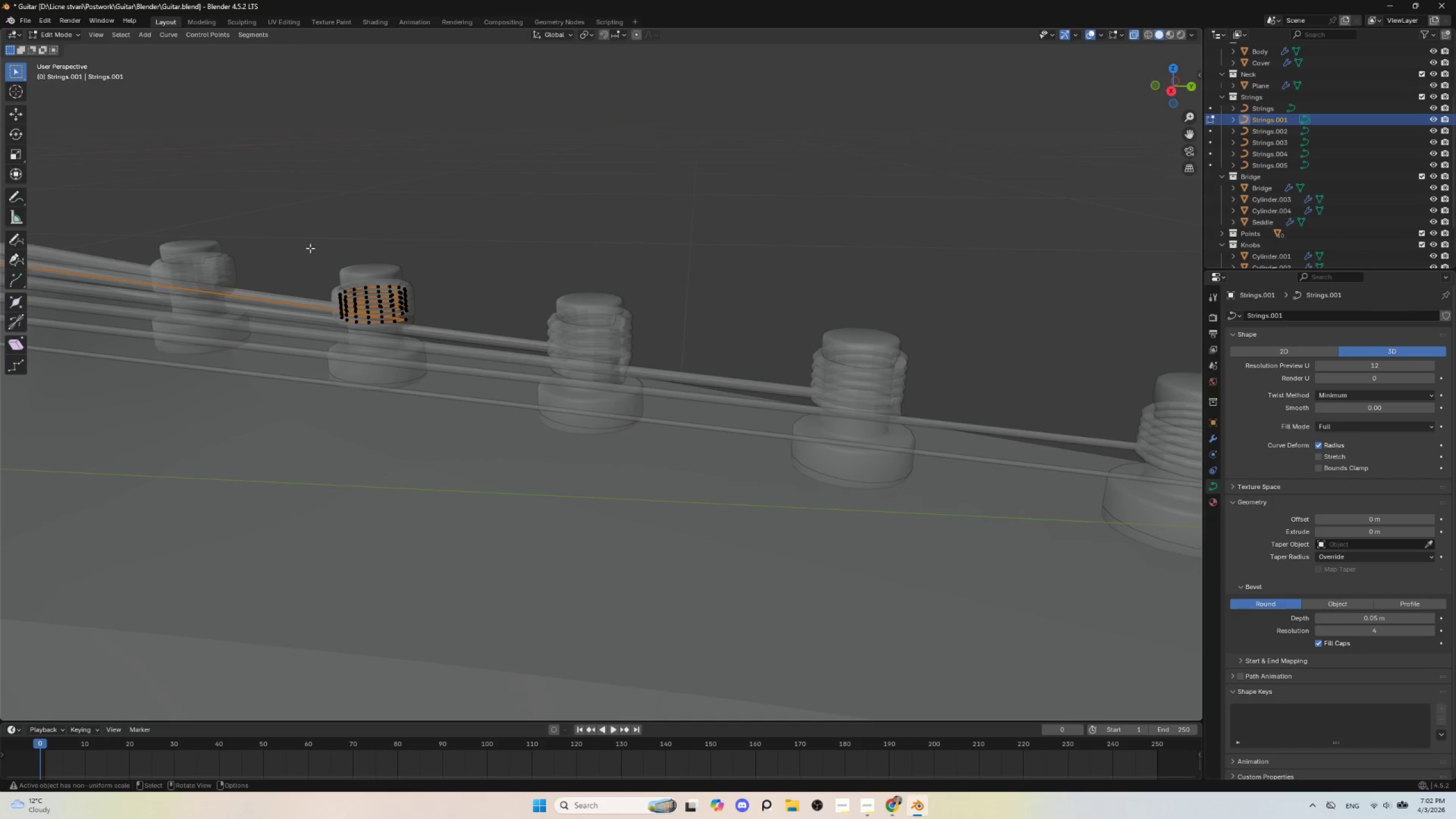 
left_click_drag(start_coordinate=[318, 244], to_coordinate=[474, 359])
 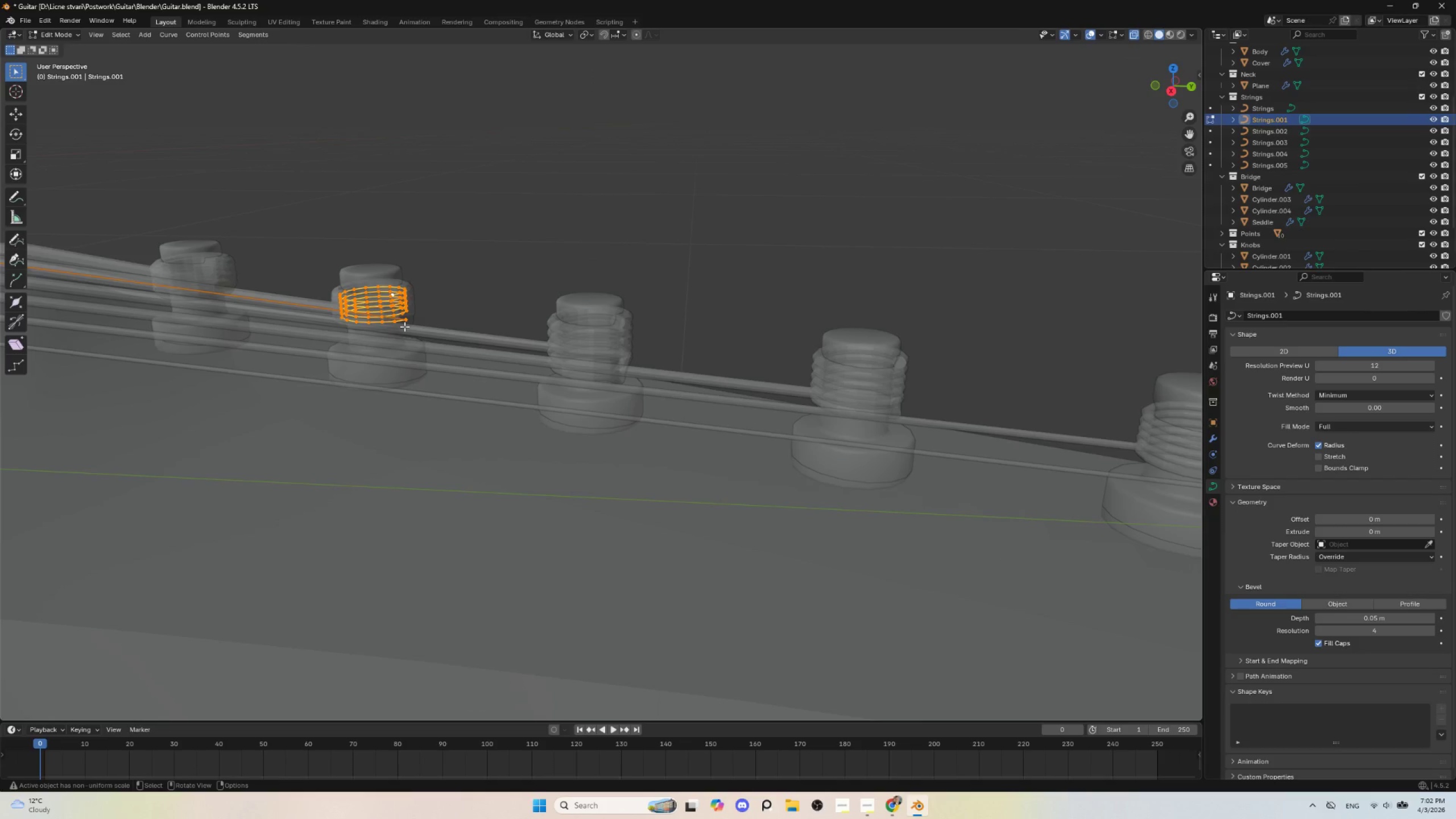 
hold_key(key=ShiftLeft, duration=0.66)
left_click([407, 322])
 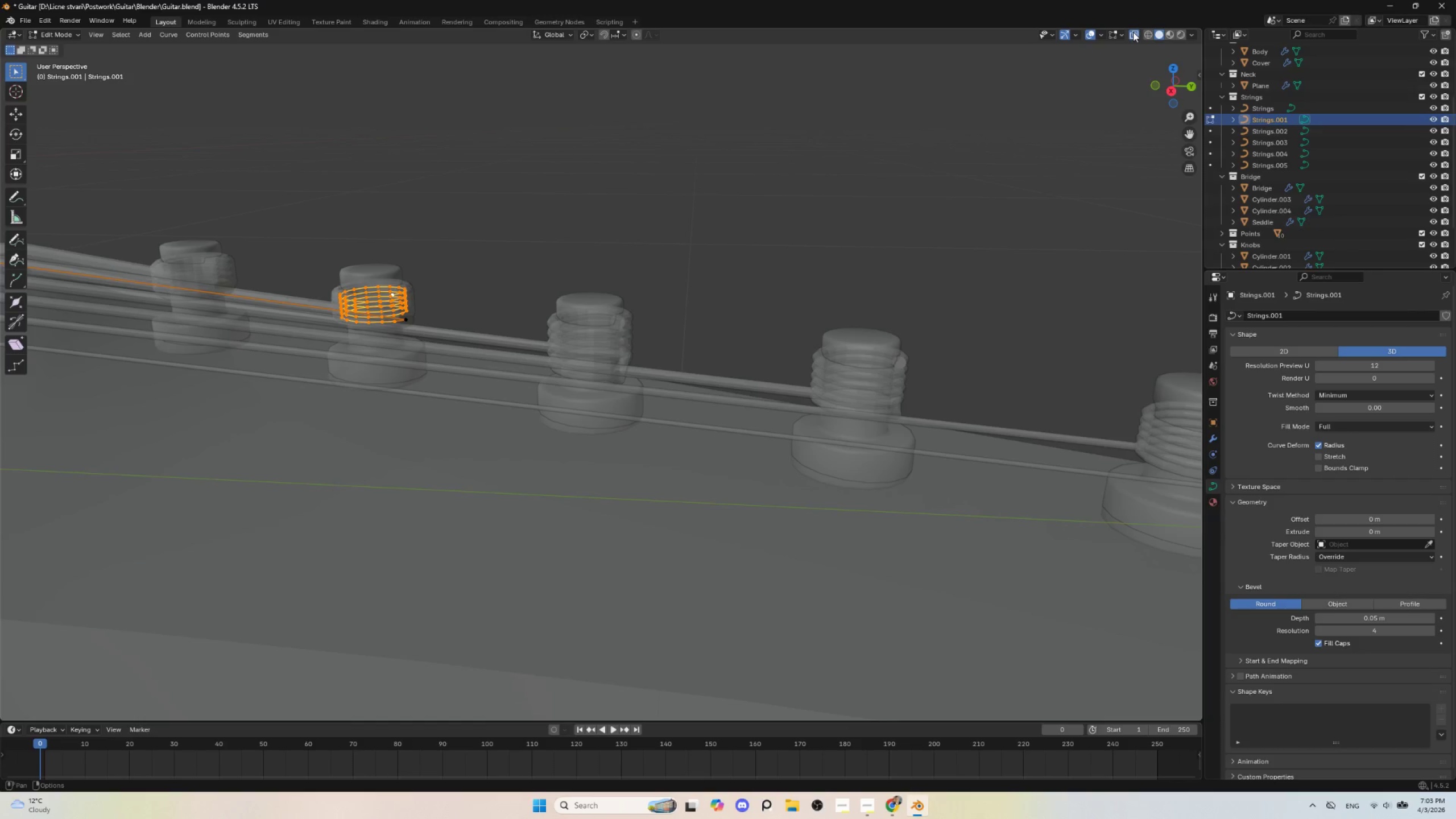 
left_click([1135, 34])
 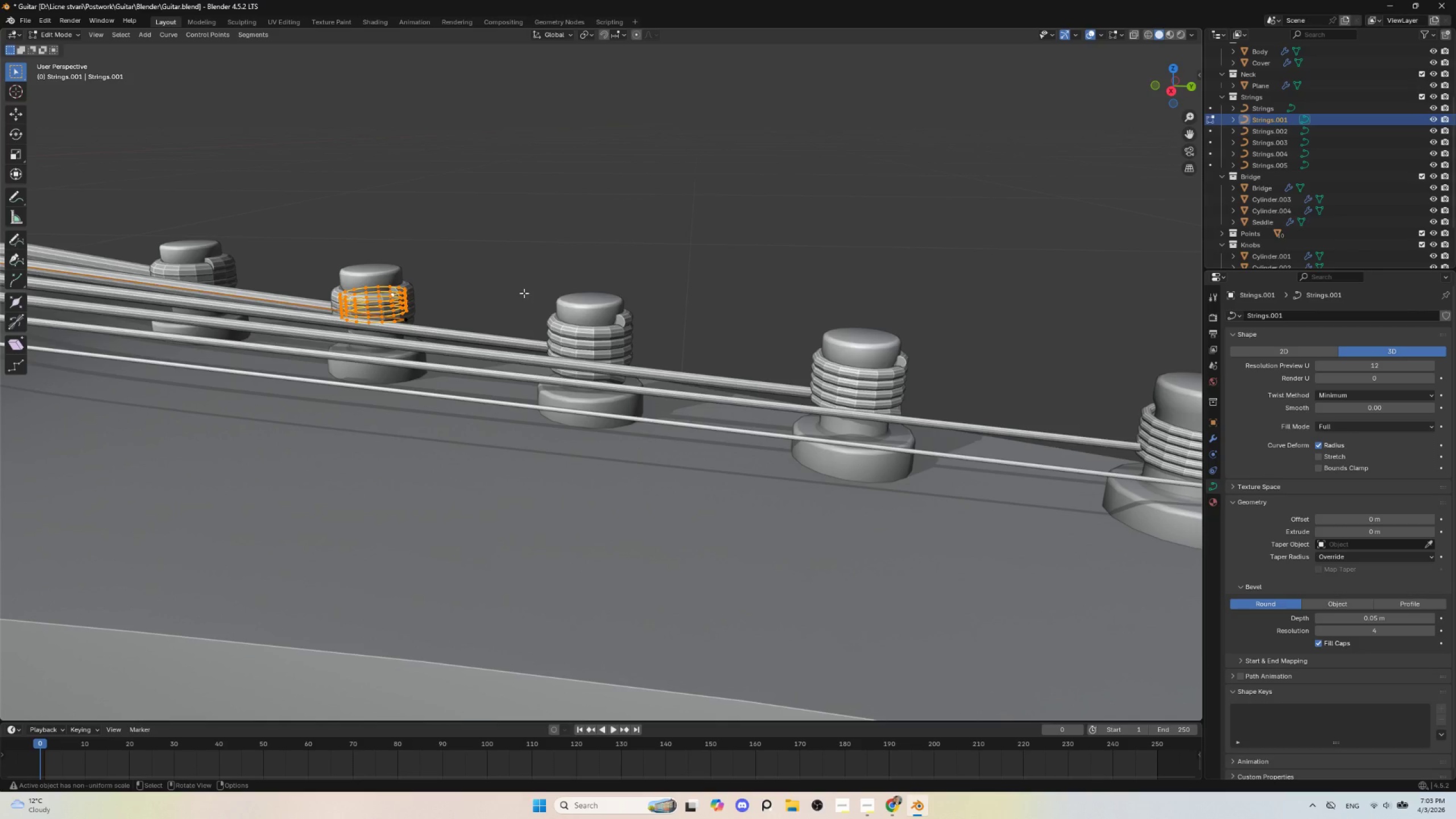 
type(sz)
 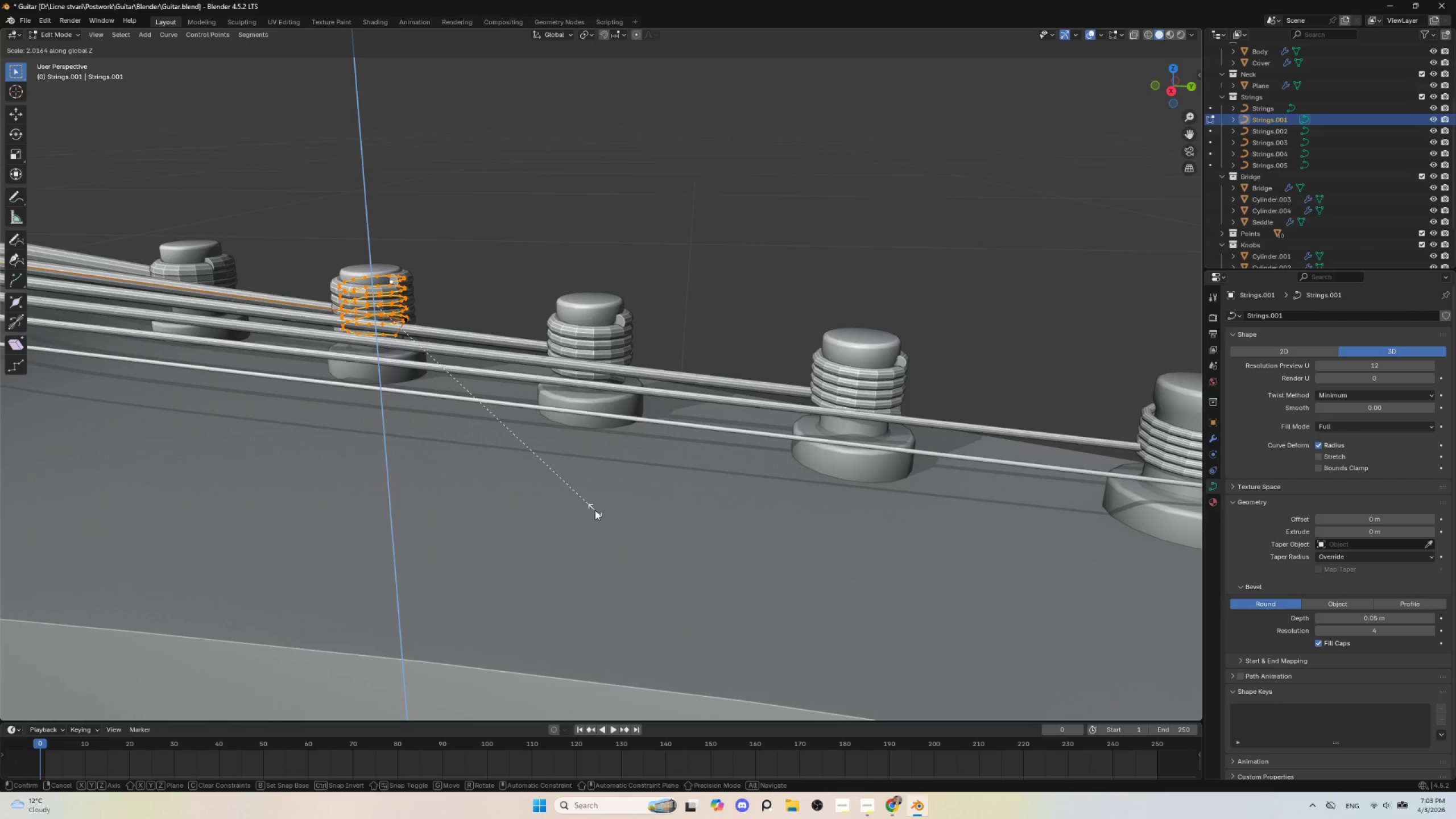 
left_click([599, 531])
 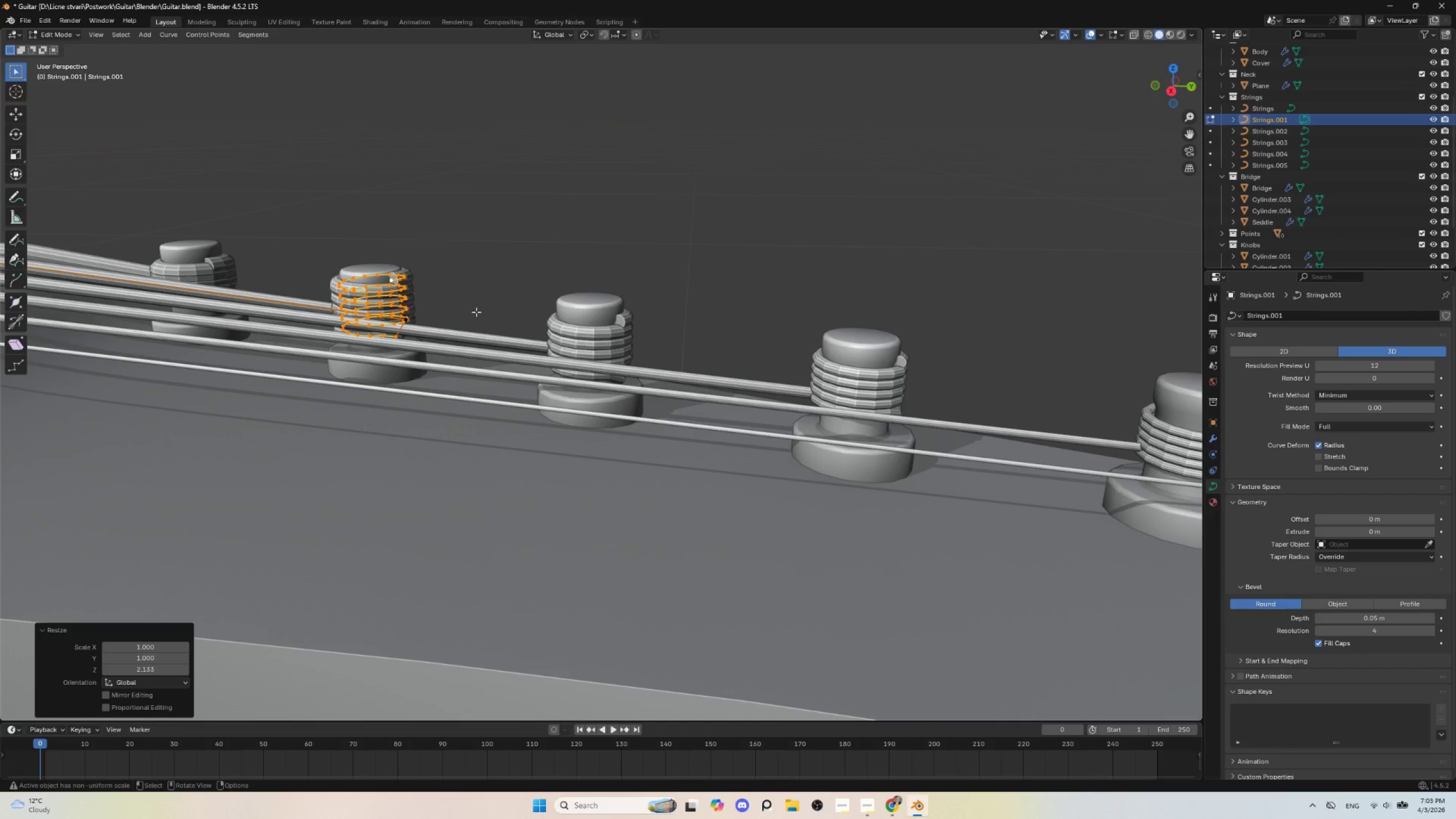 
type(gz)
 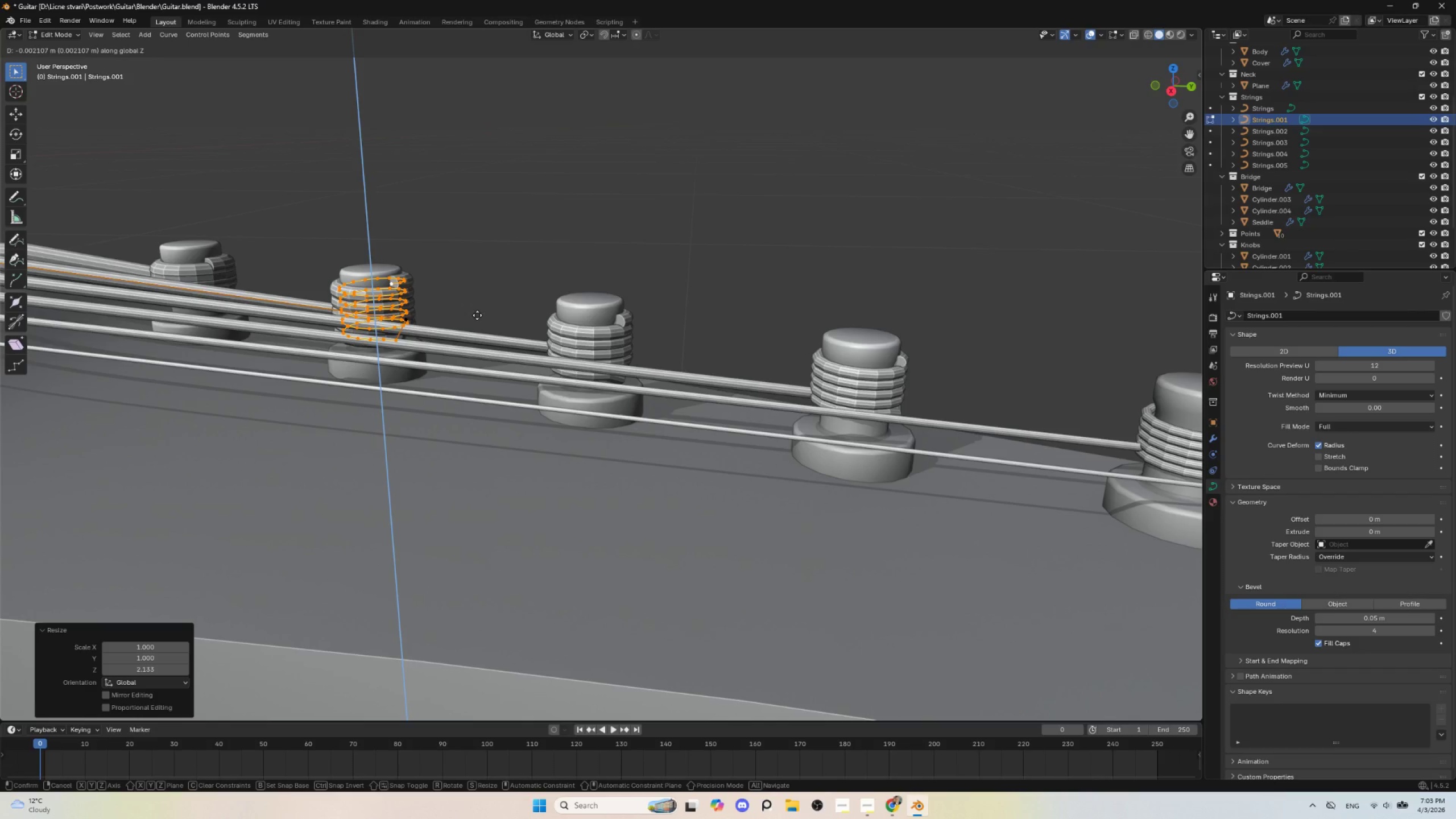 
left_click([477, 315])
 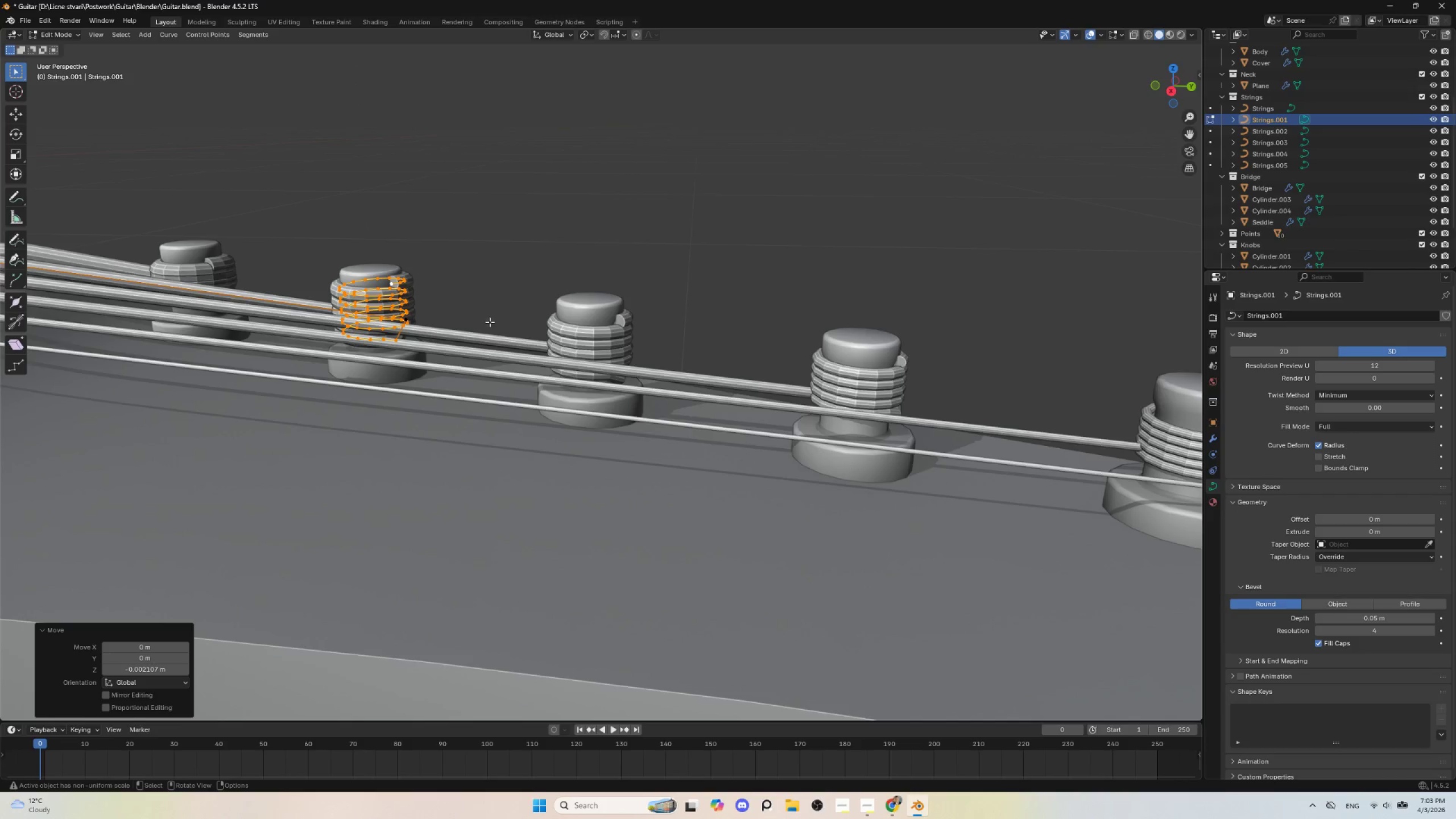 
scroll: coordinate [494, 328], scroll_direction: down, amount: 3.0
 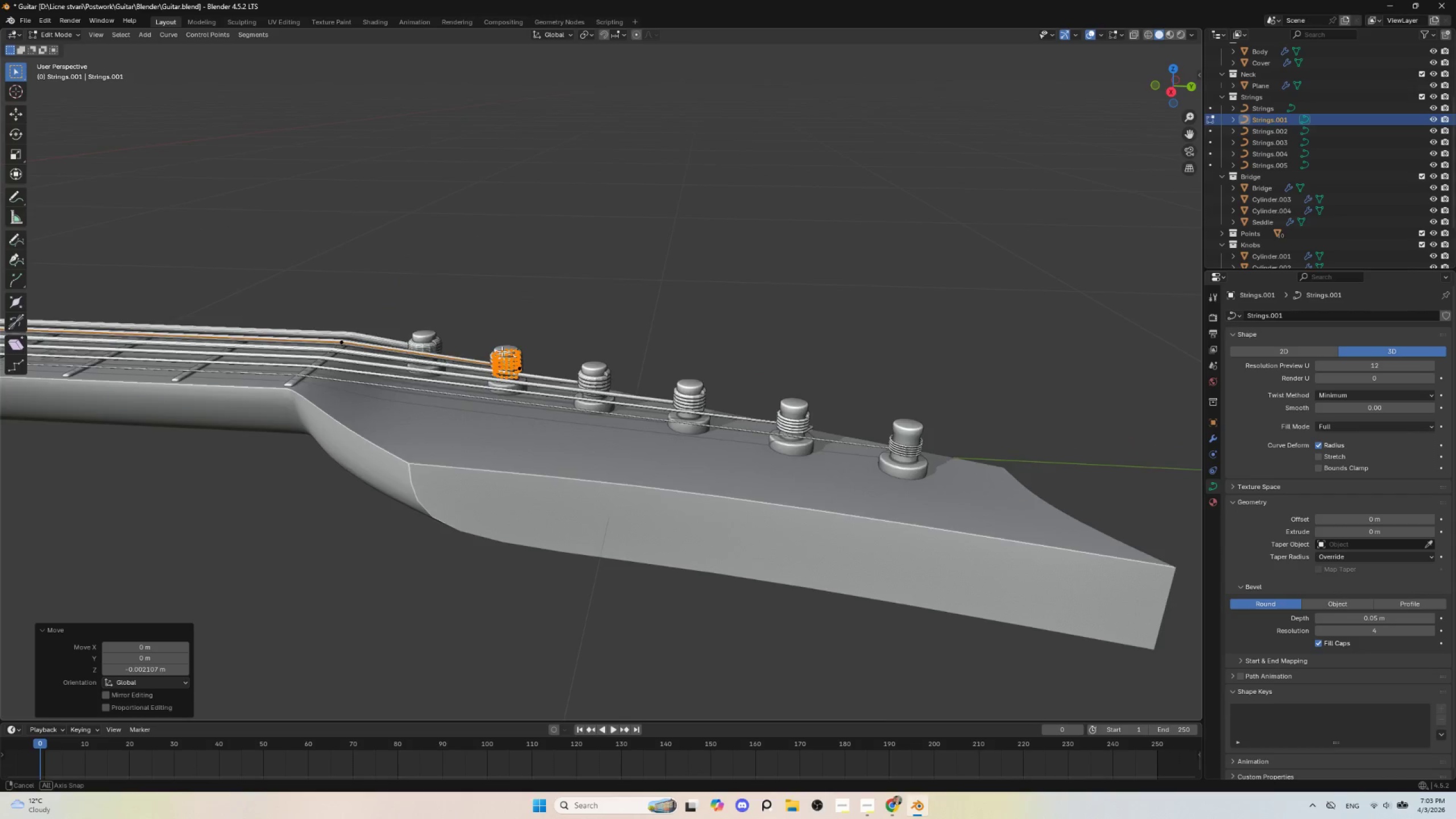 
key(Tab)
 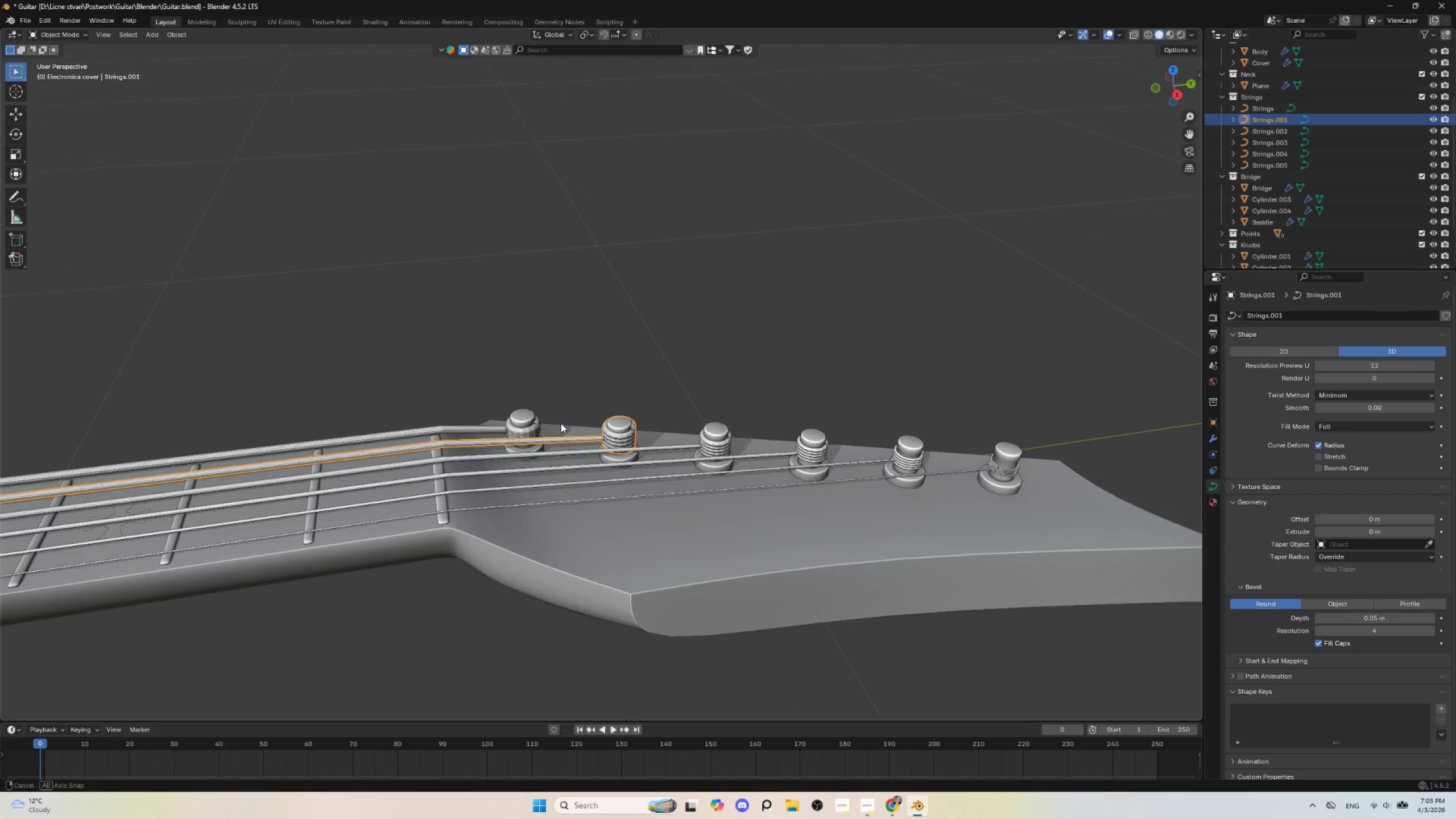 
hold_key(key=ShiftLeft, duration=0.5)
 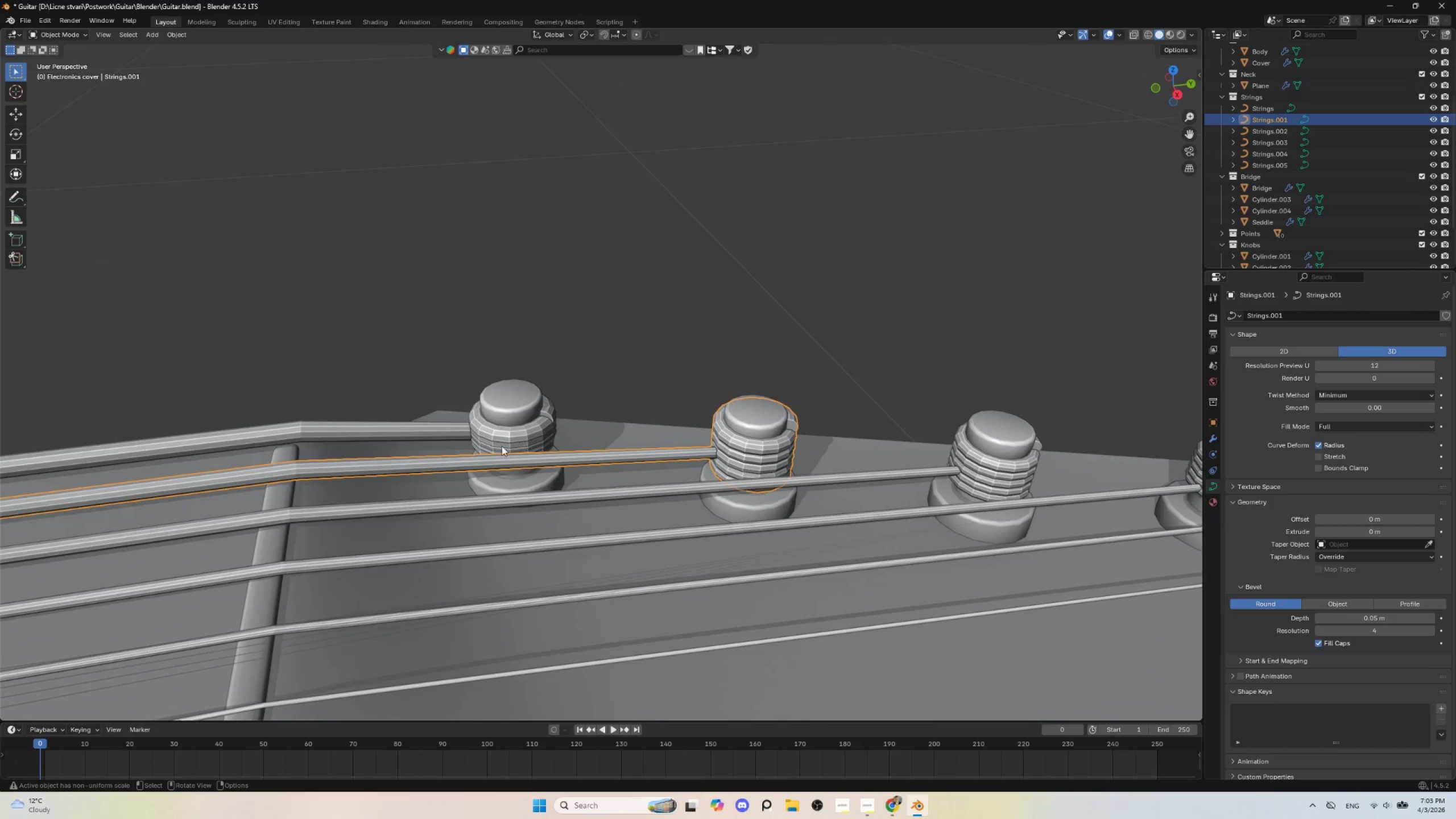 
scroll: coordinate [569, 439], scroll_direction: up, amount: 2.0
 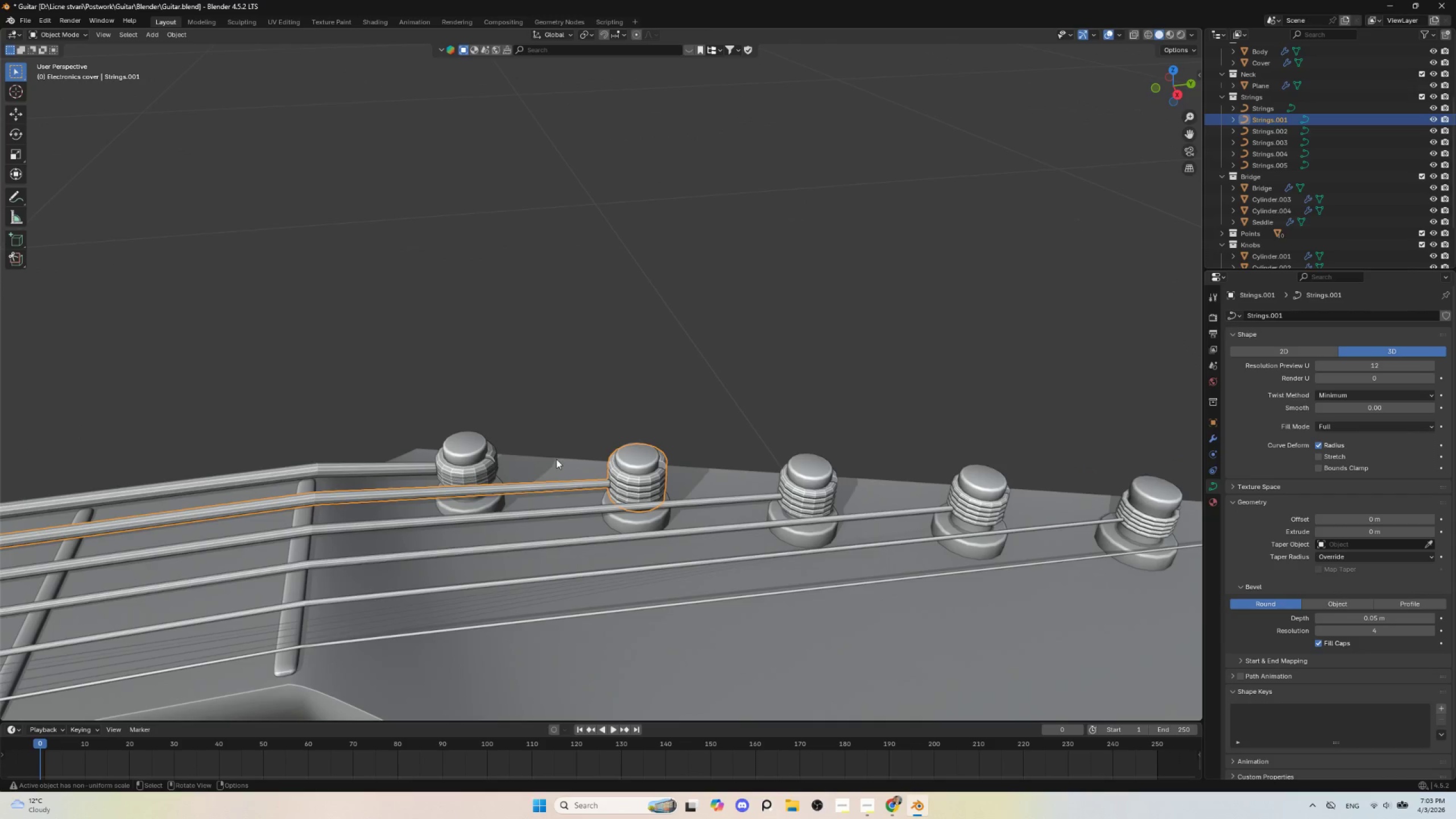 
hold_key(key=ShiftLeft, duration=18.89)
scroll: coordinate [602, 434], scroll_direction: up, amount: 1.0
 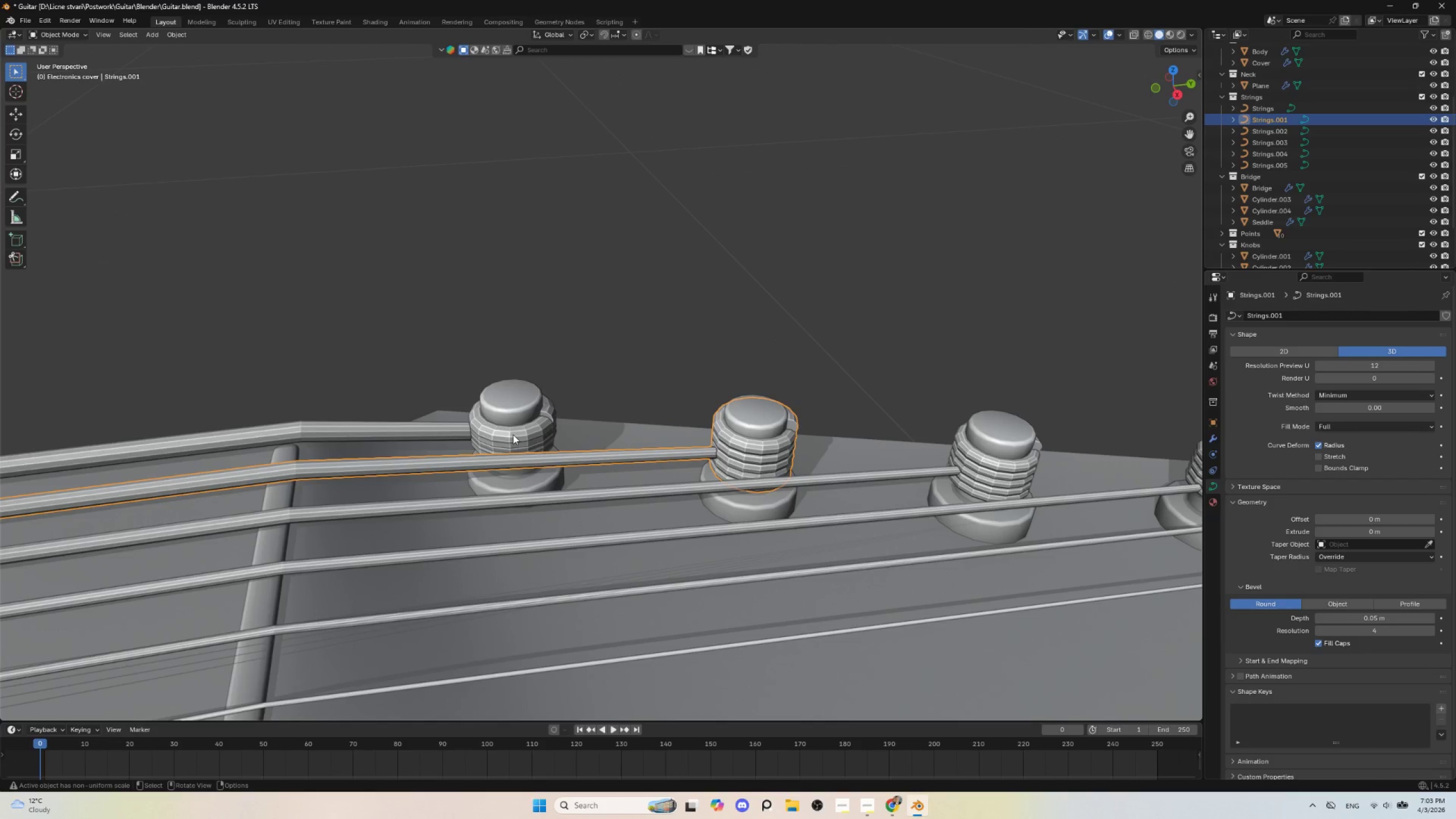 
left_click([513, 435])
 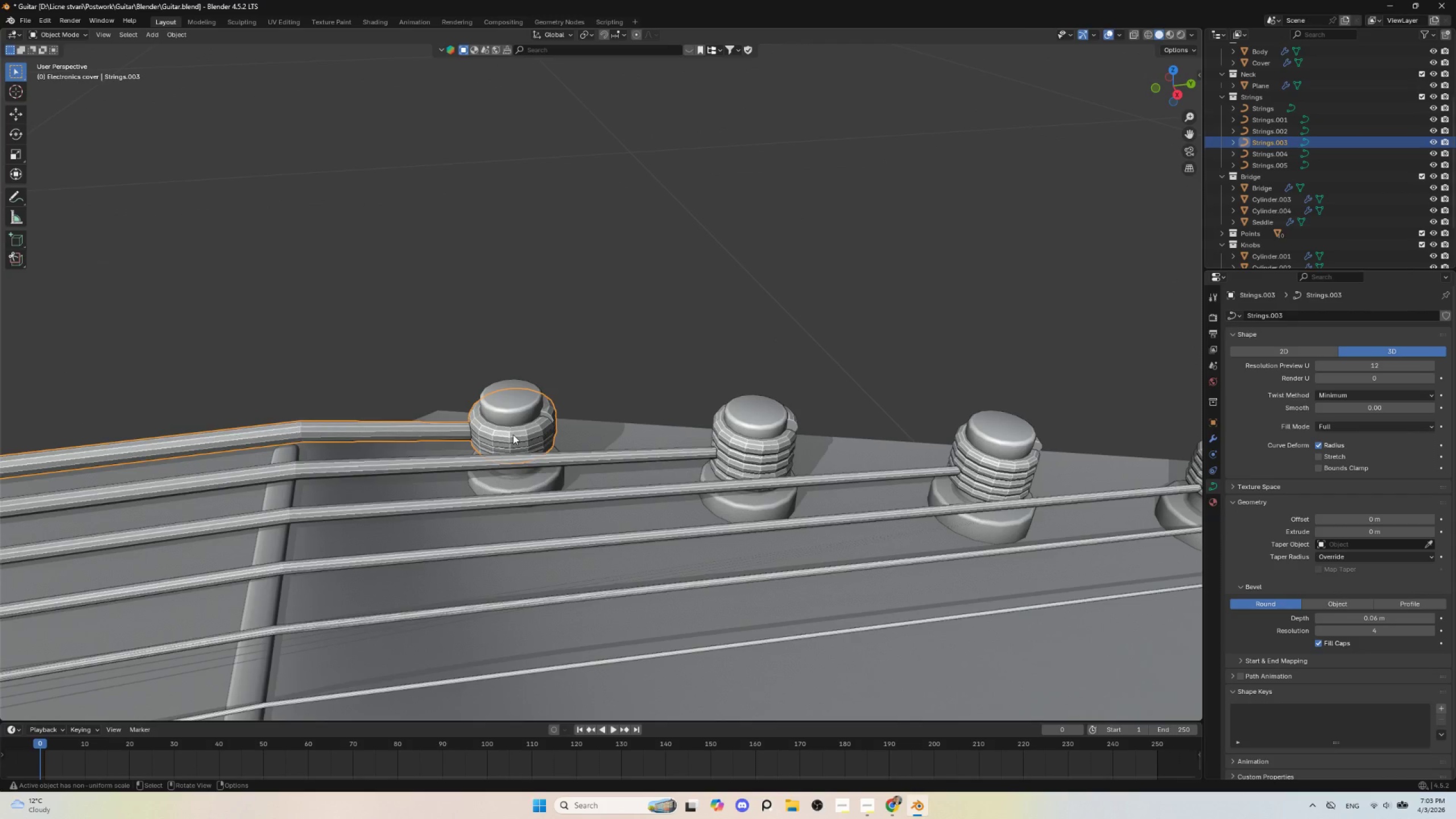 
key(Tab)
 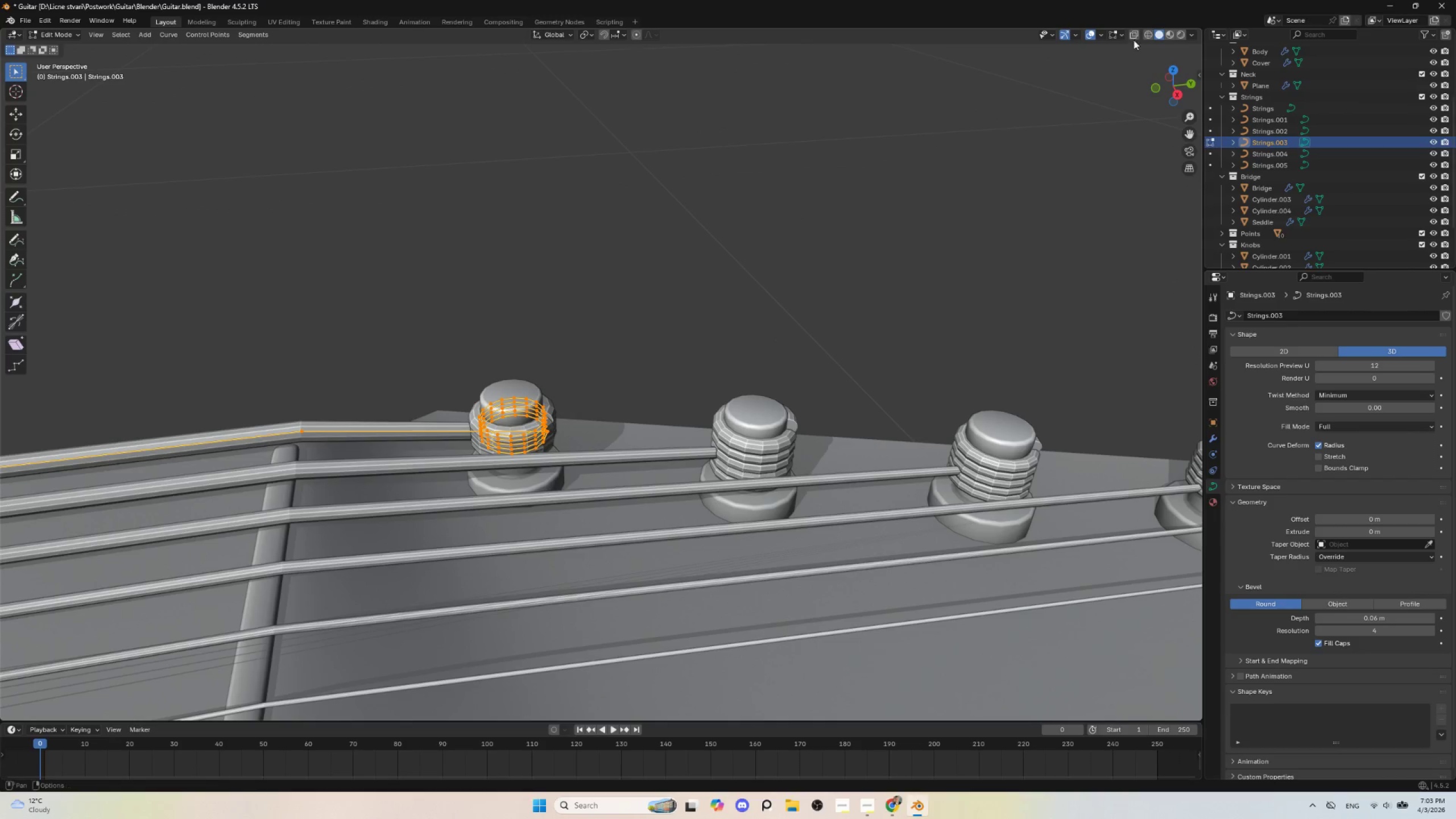 
double_click([859, 254])
 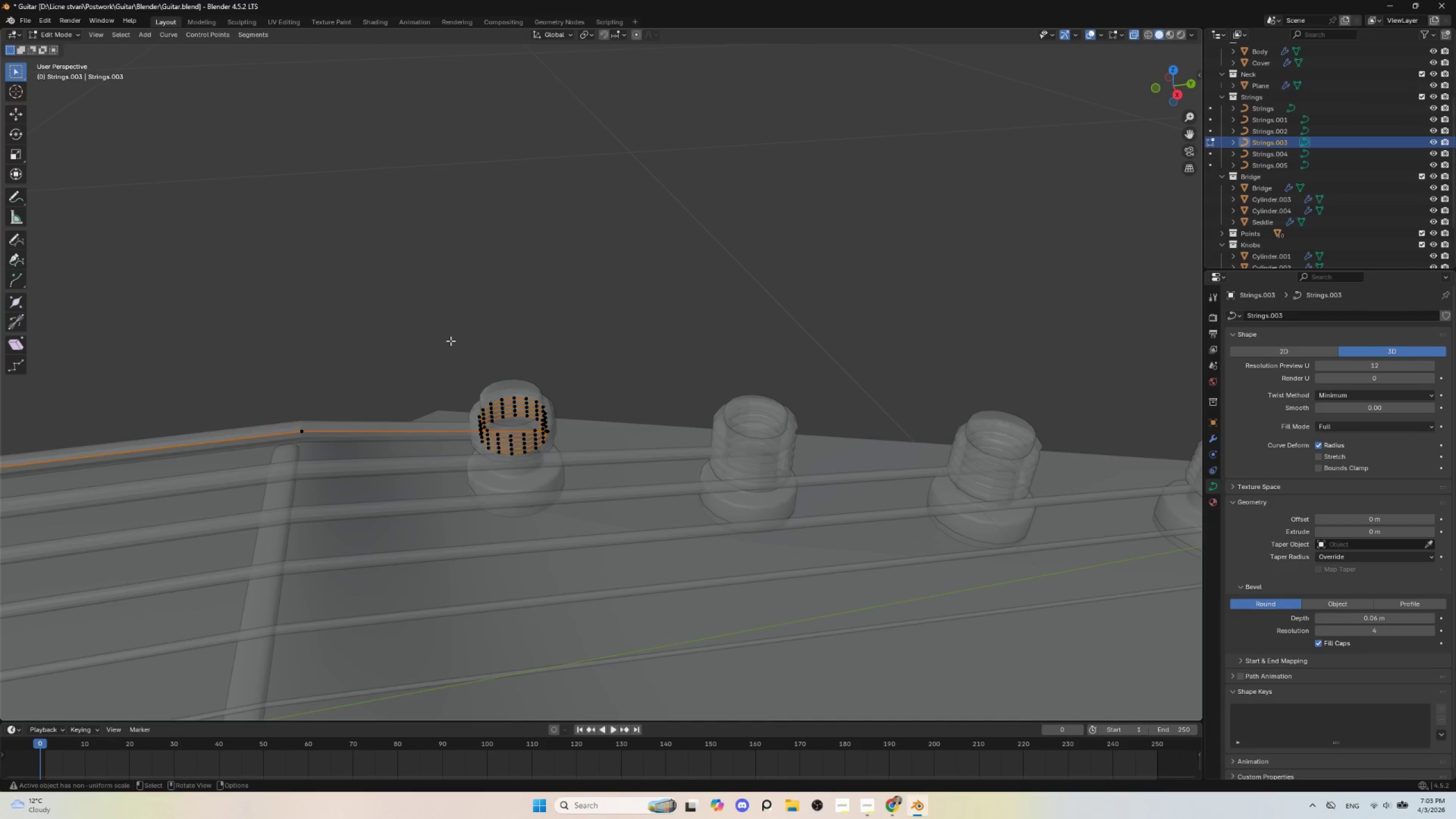 
left_click_drag(start_coordinate=[449, 341], to_coordinate=[620, 465])
 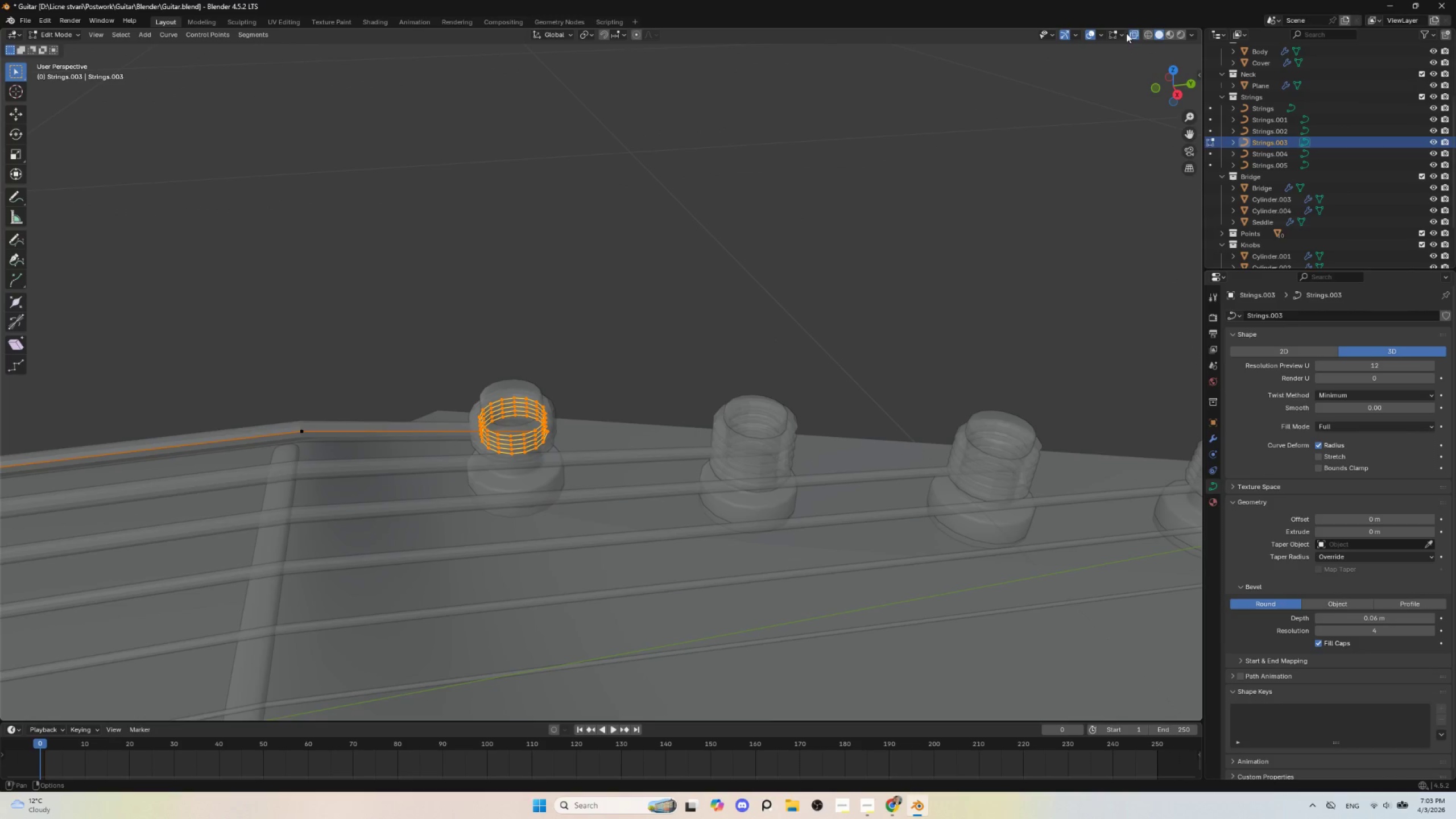 
left_click([1132, 32])
 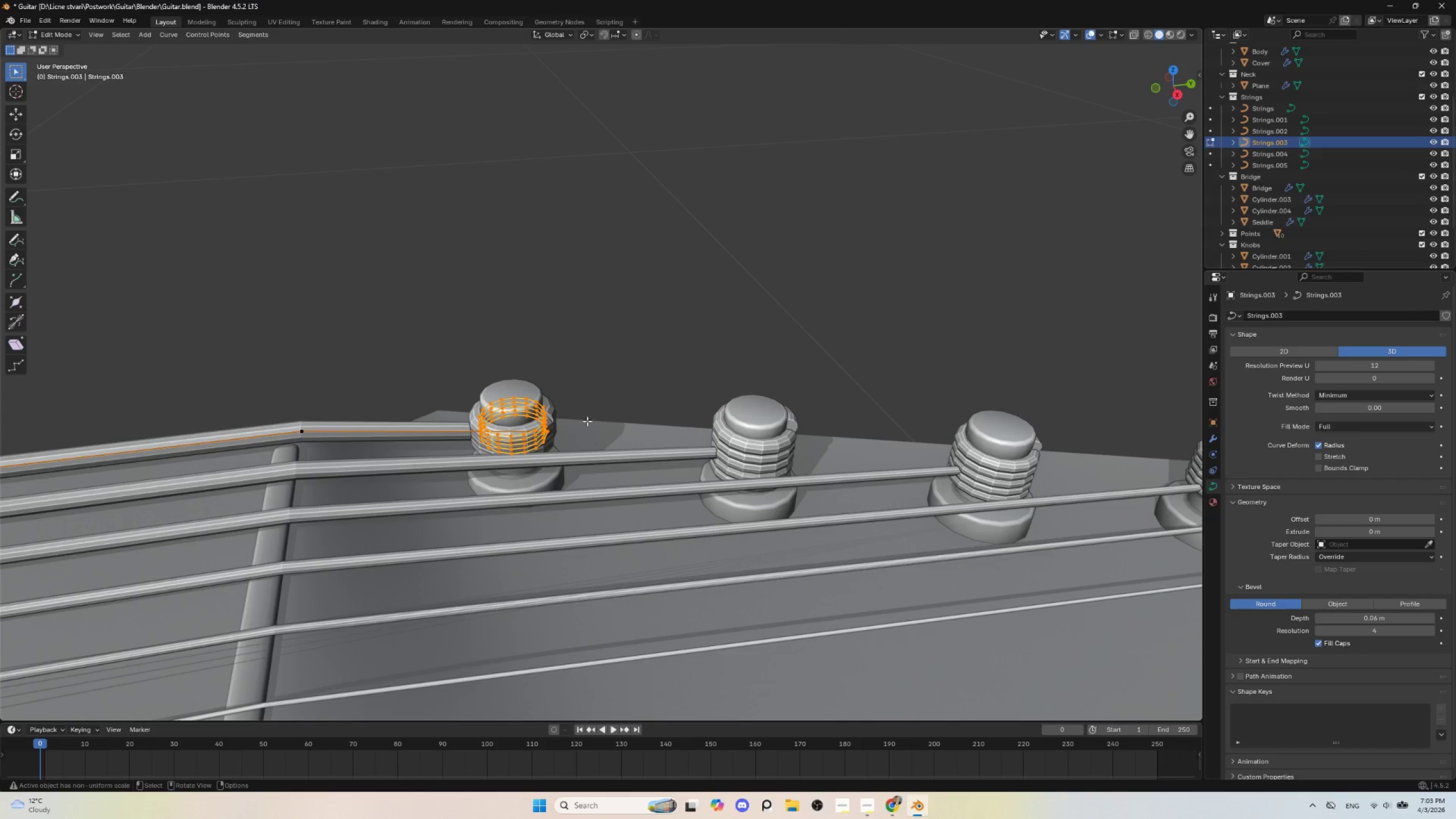 
type(sz)
 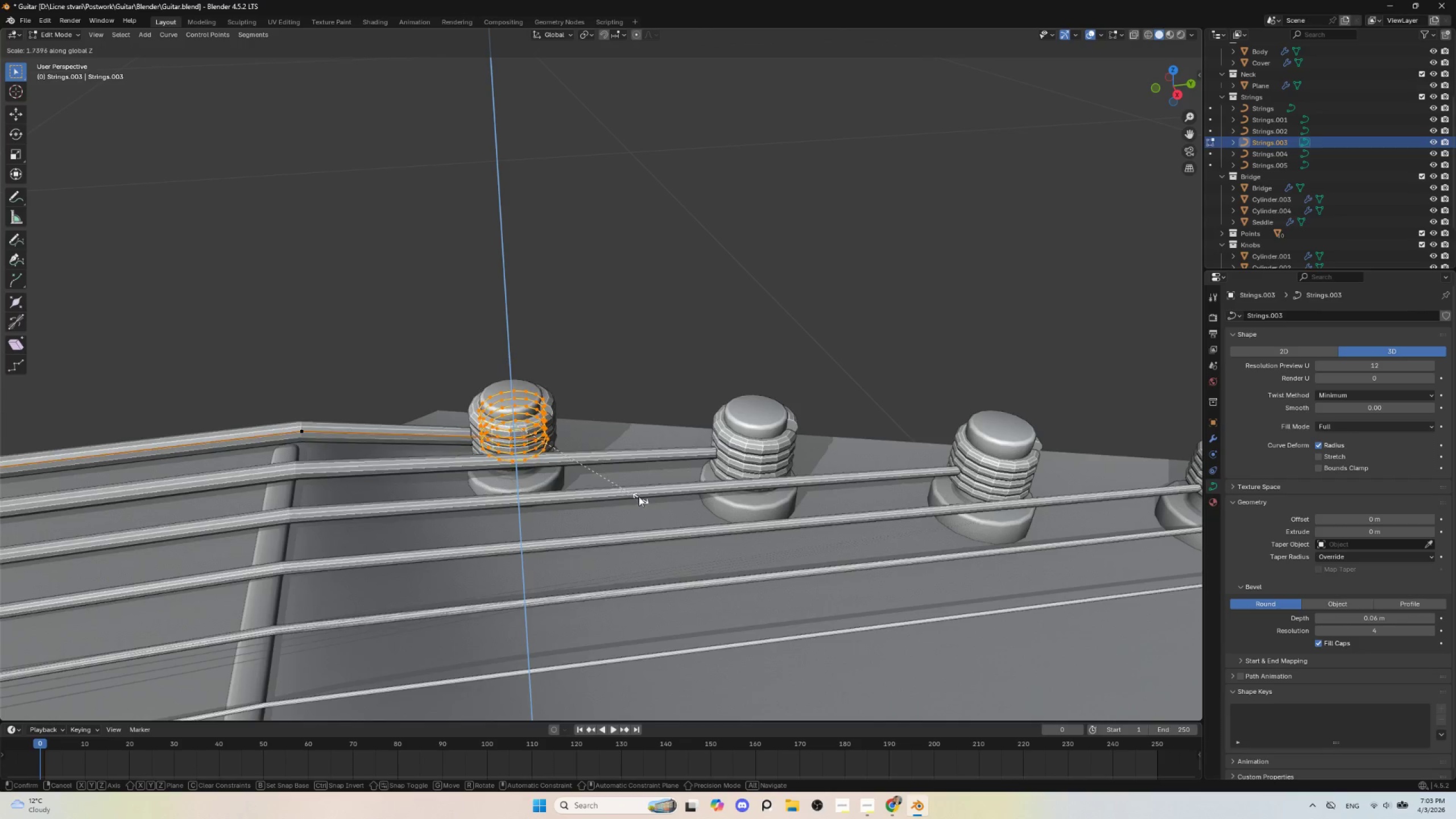 
left_click([640, 502])
 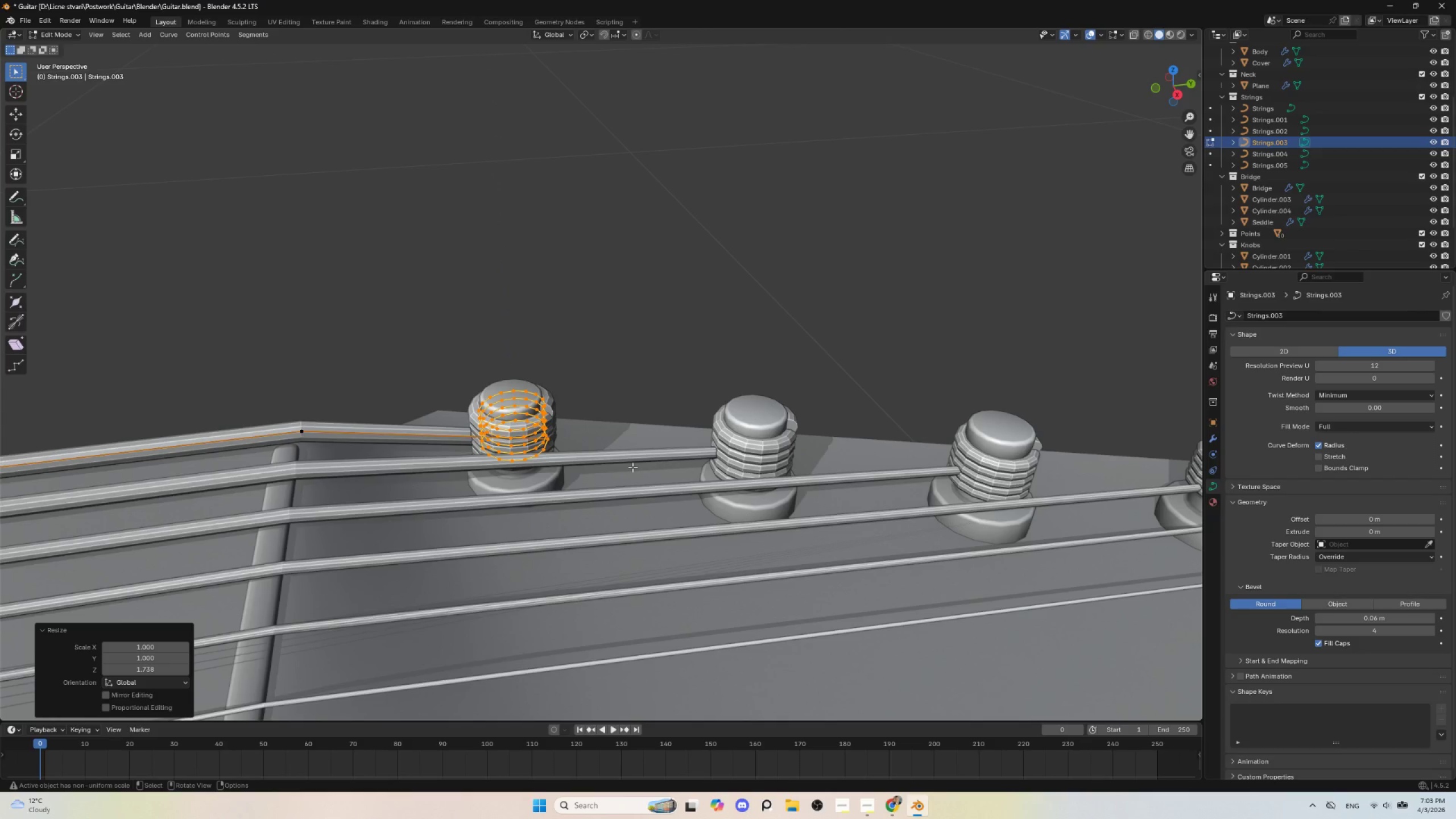 
type(gz)
 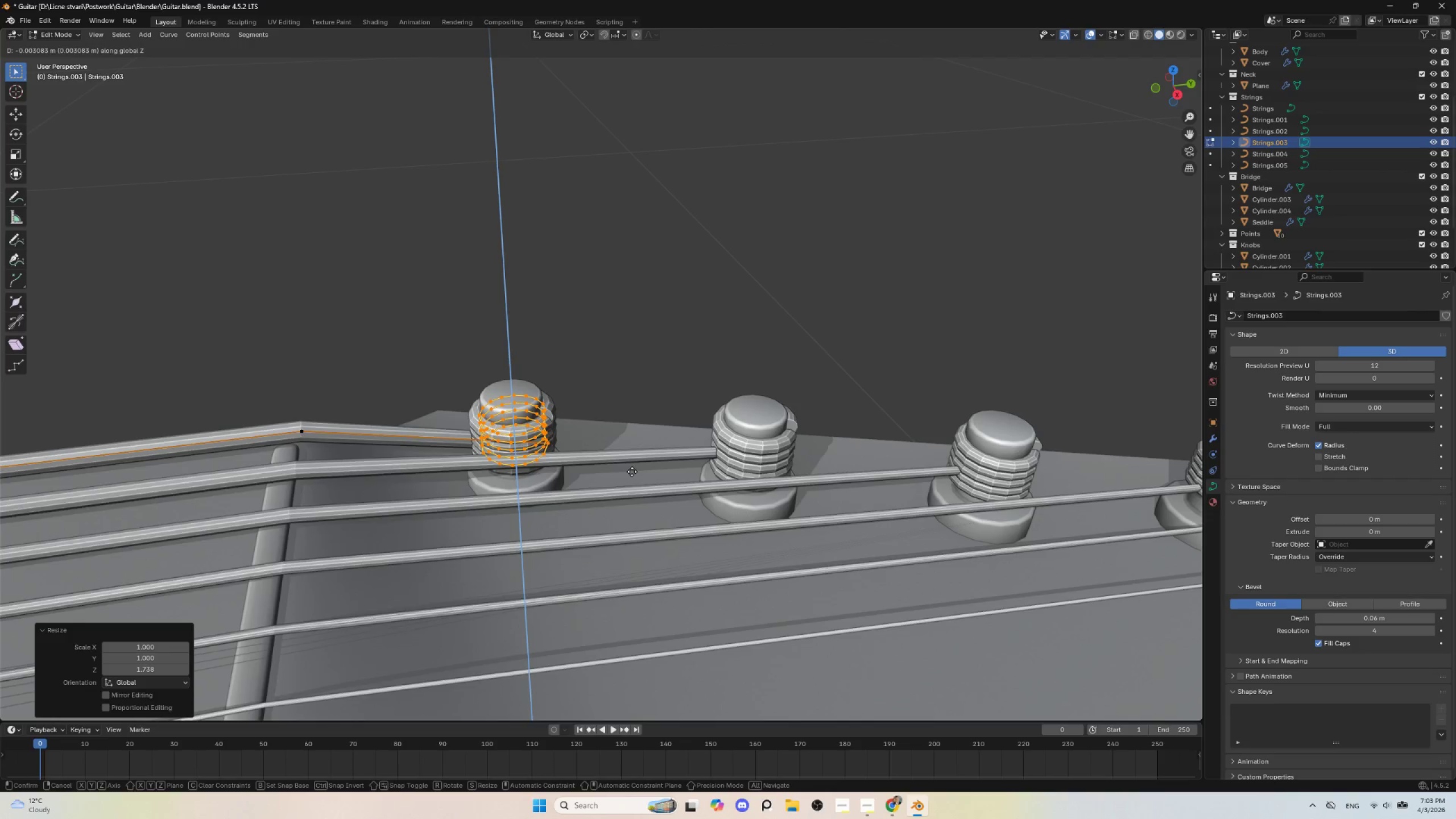 
left_click([632, 471])
 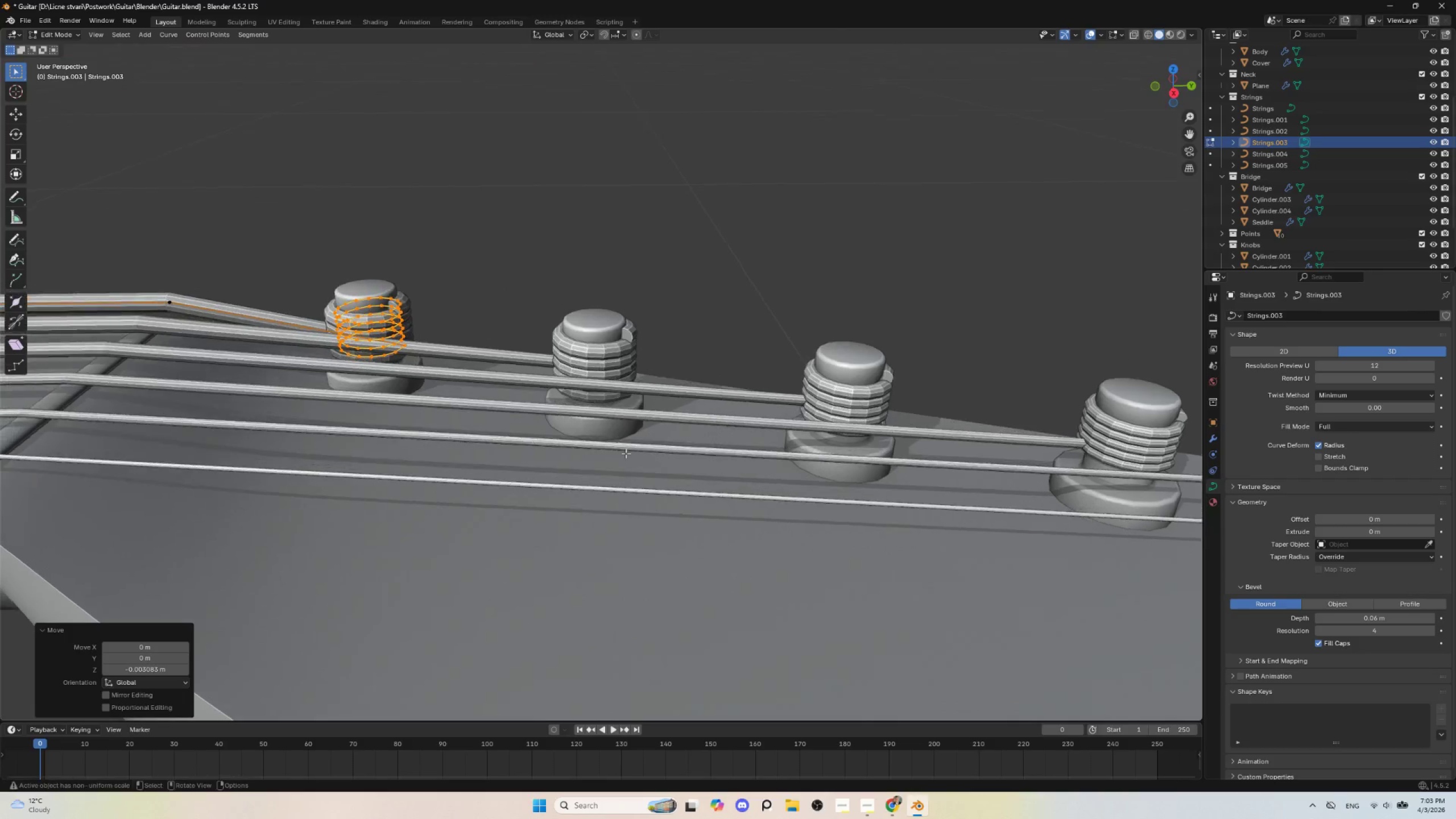 
hold_key(key=ShiftLeft, duration=0.66)
 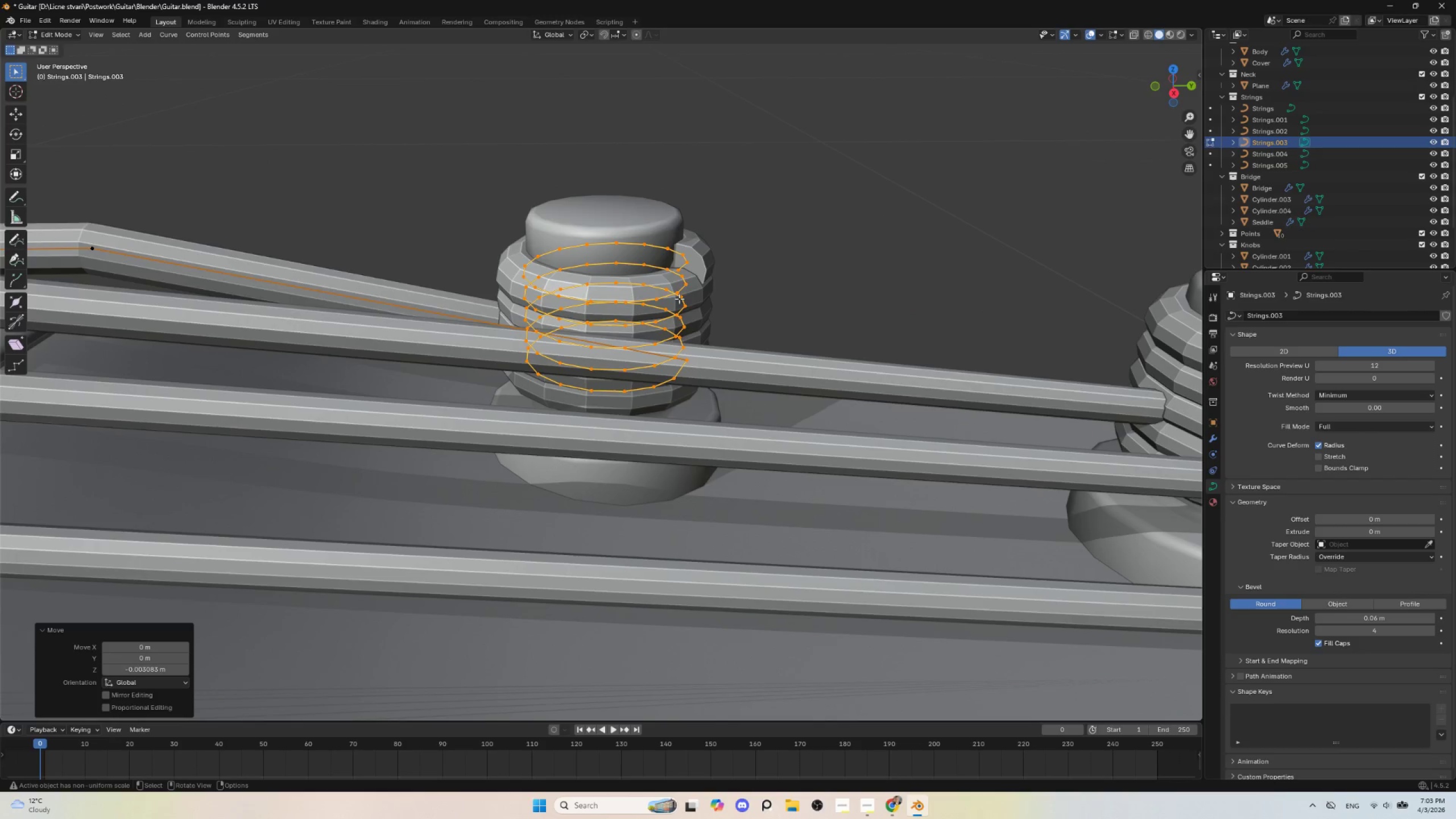 
scroll: coordinate [624, 471], scroll_direction: up, amount: 2.0
 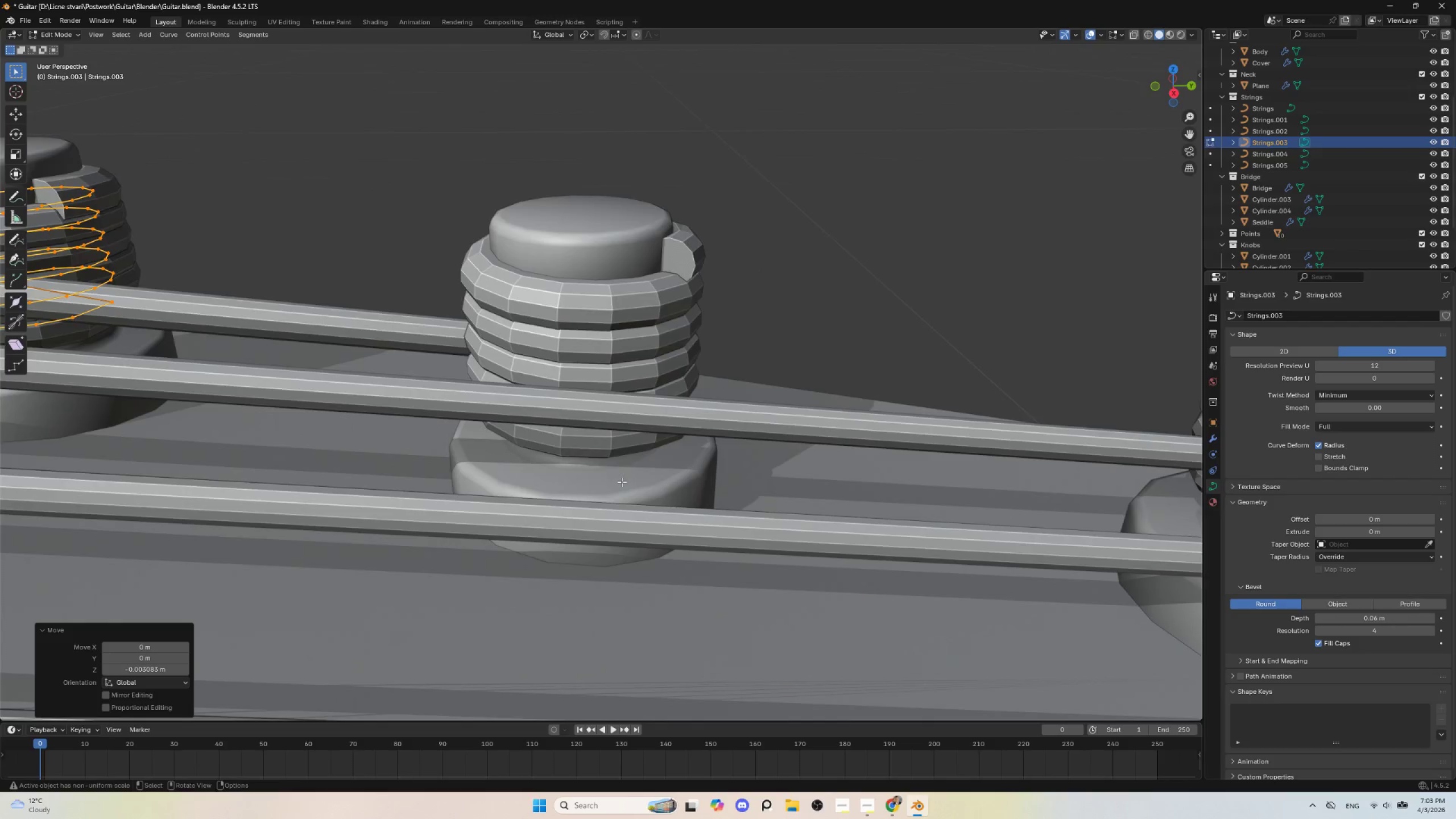 
left_click([679, 273])
 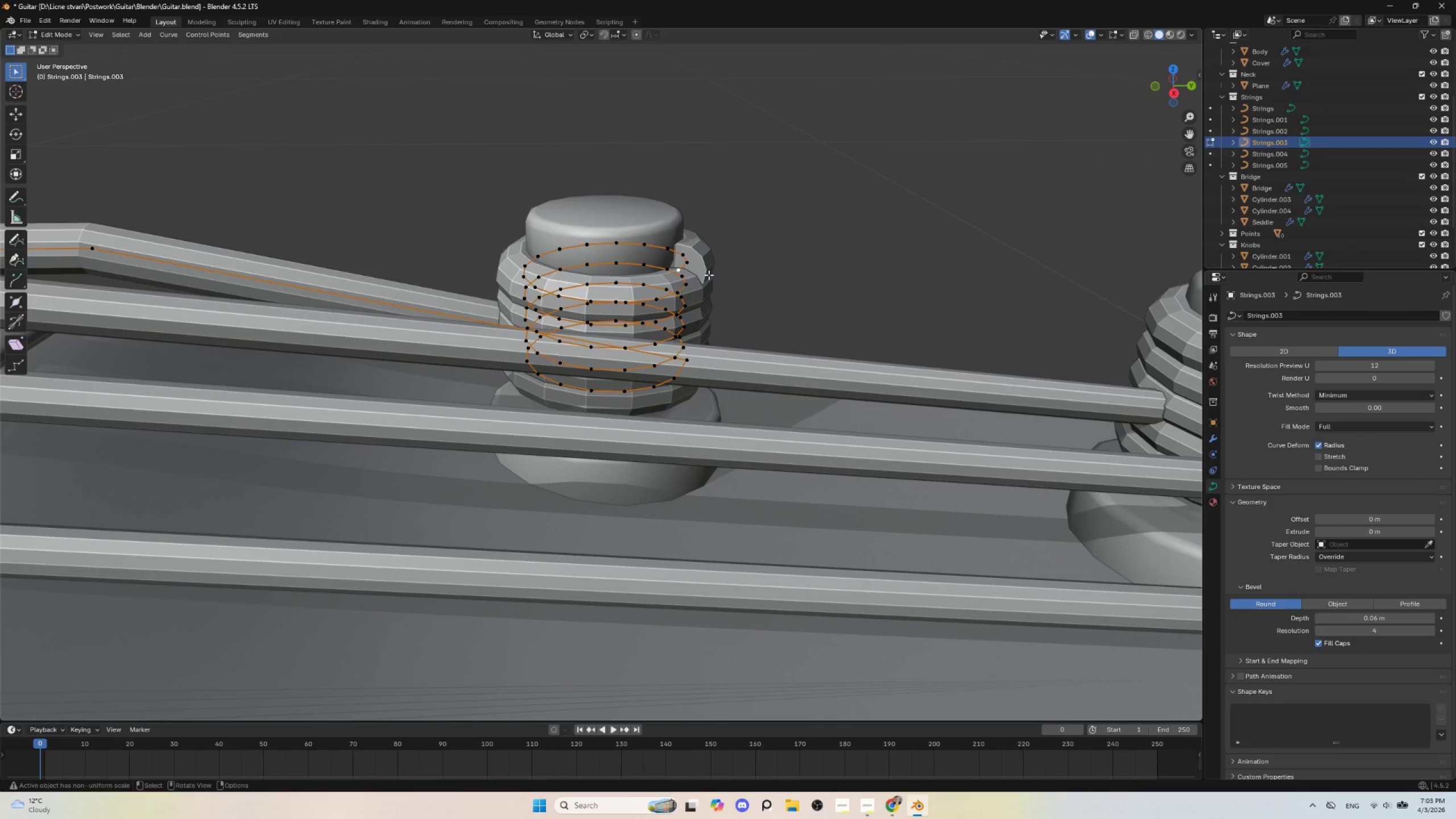 
key(Control+NumpadAdd)
 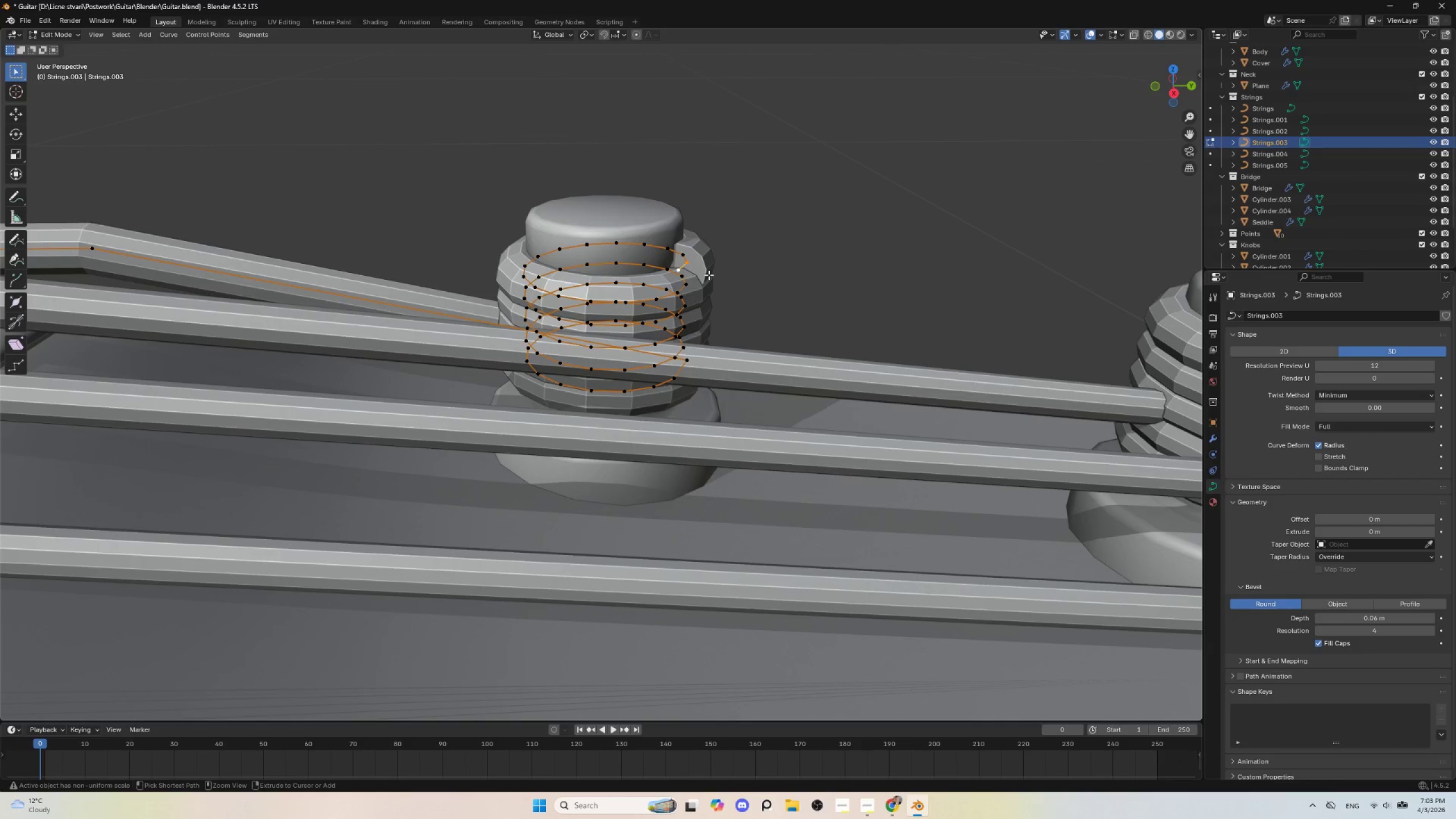 
key(Control+NumpadAdd)
 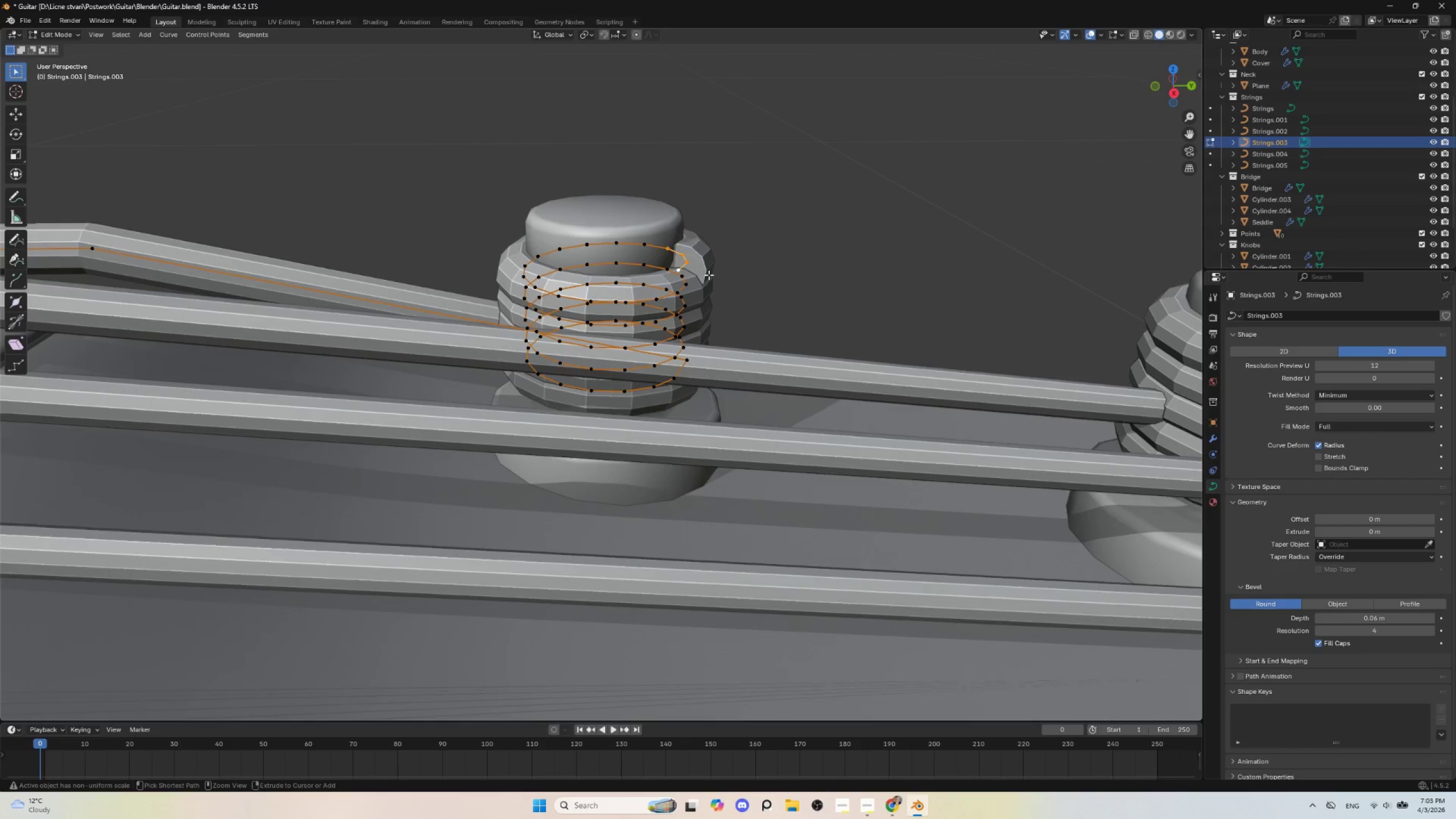 
key(Control+NumpadAdd)
 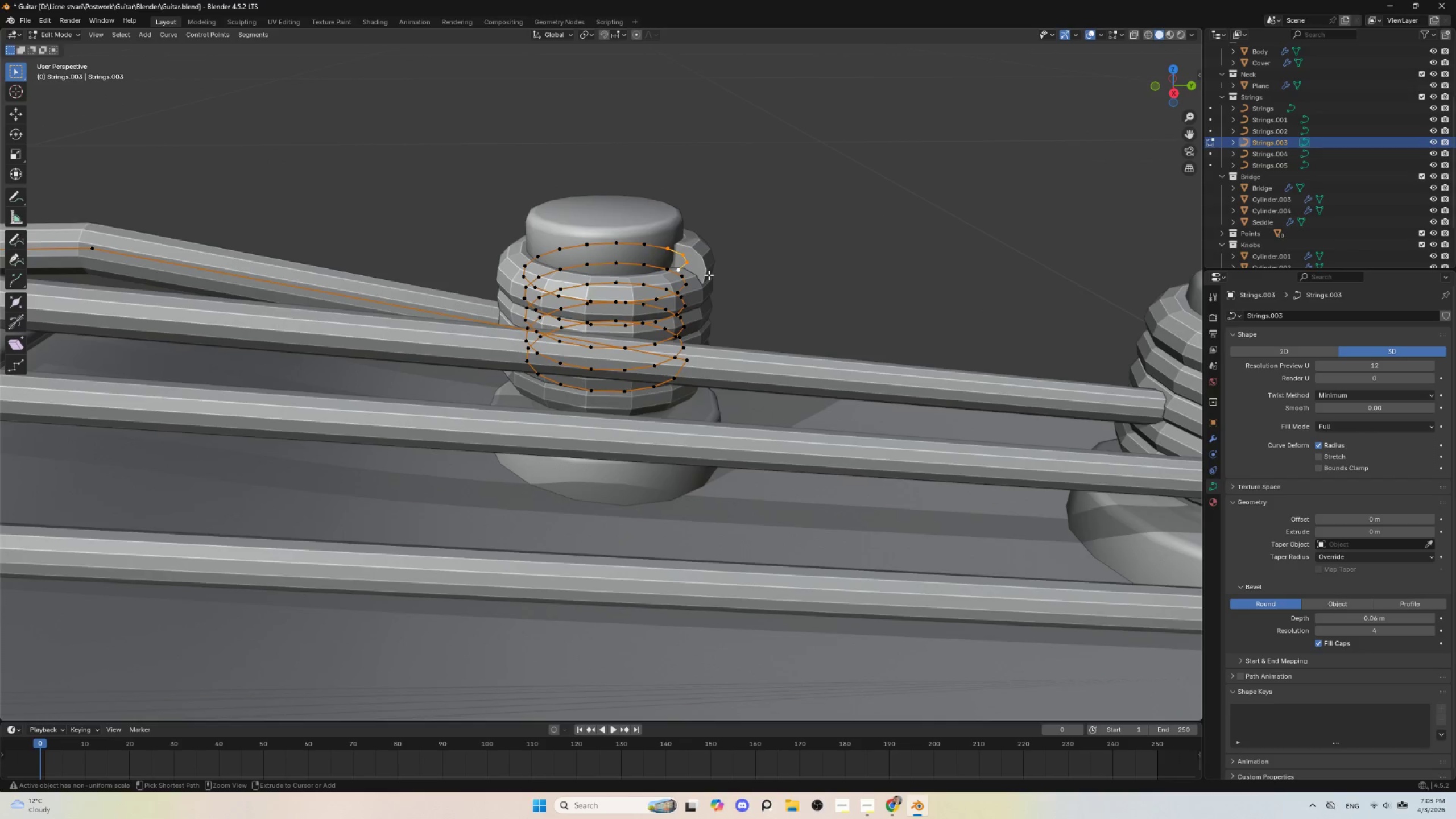 
key(Control+NumpadAdd)
 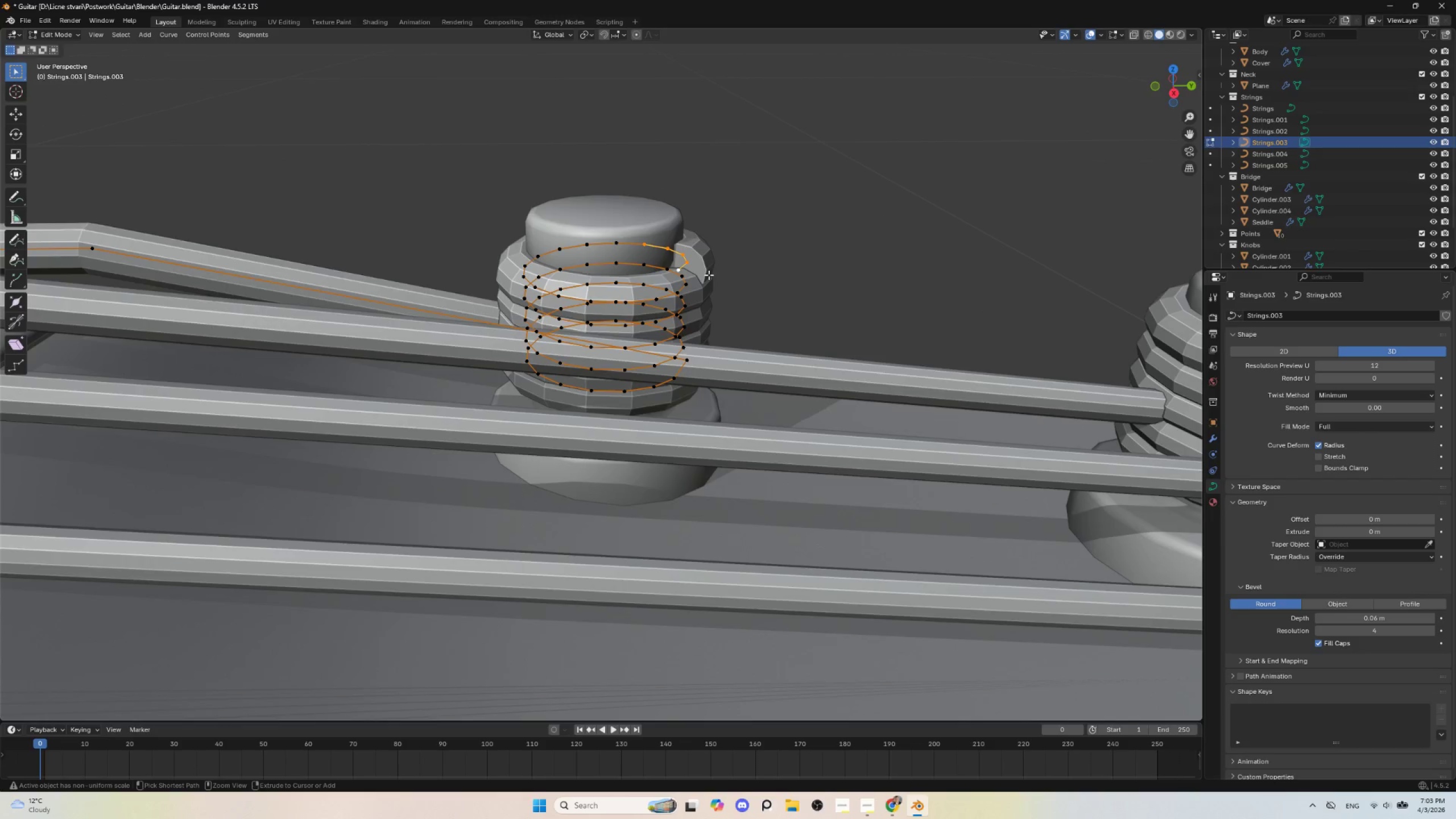 
key(Control+NumpadAdd)
 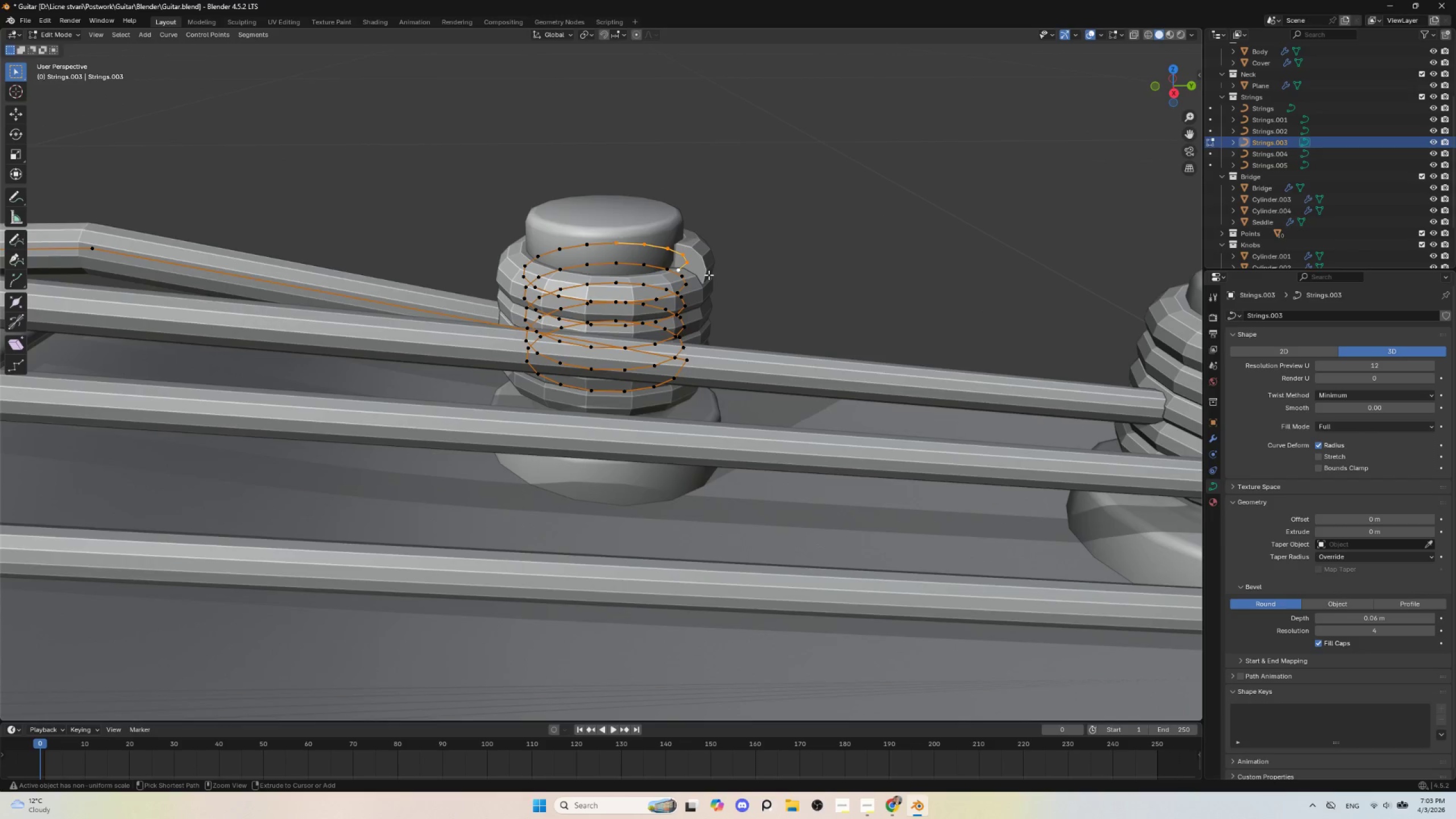 
key(Control+NumpadAdd)
 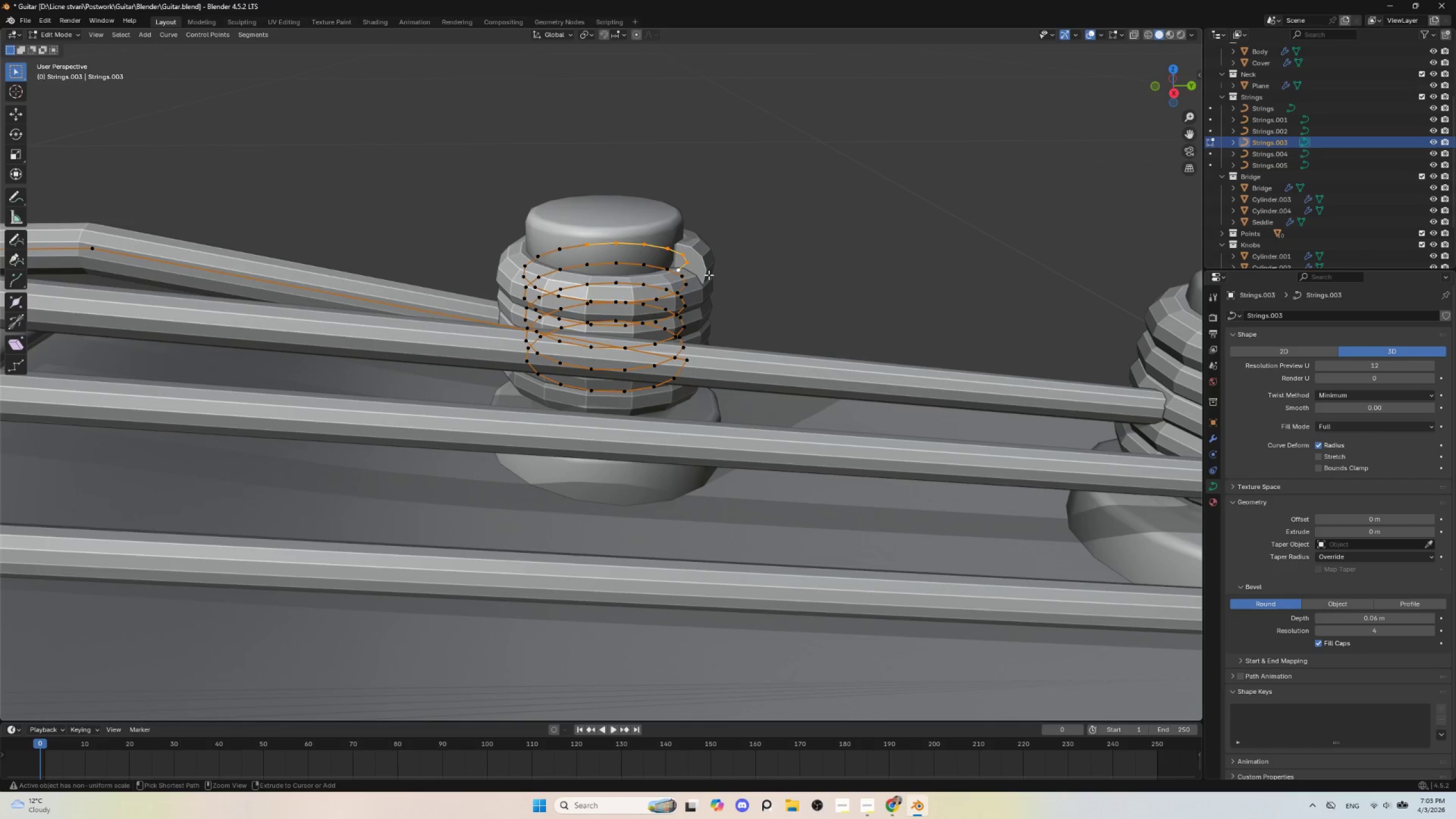 
key(Control+NumpadAdd)
 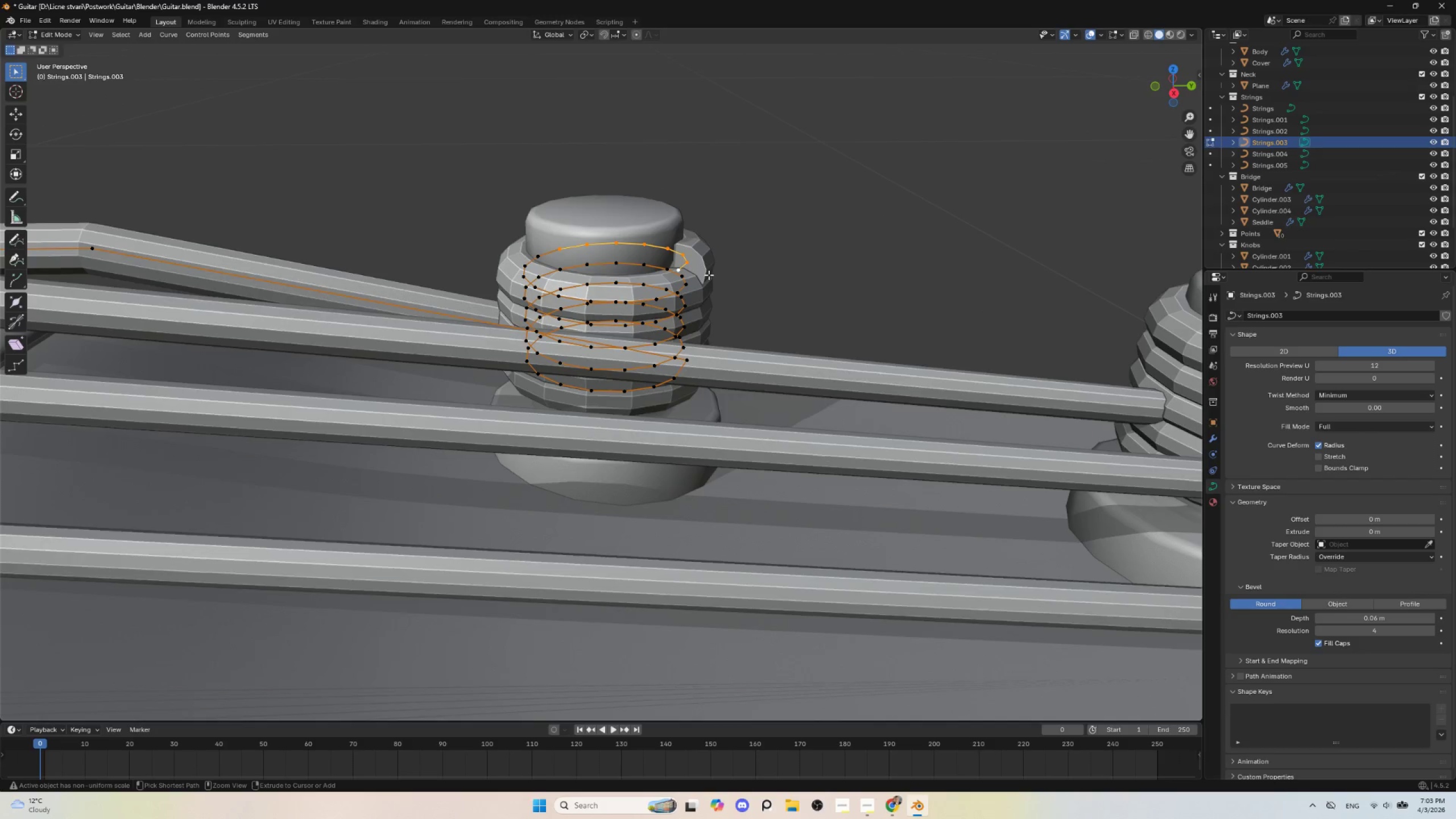 
key(Control+NumpadAdd)
 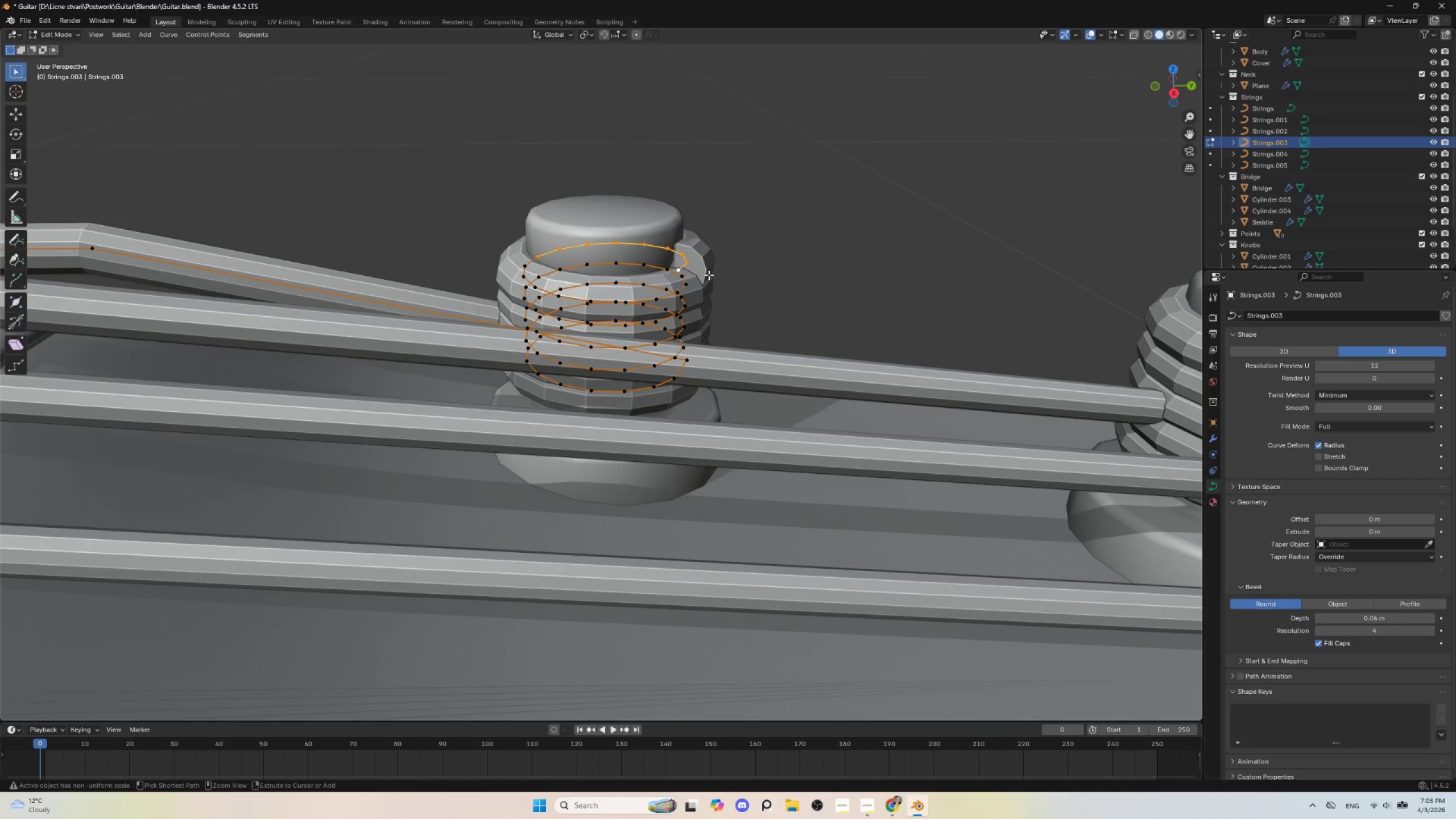 
key(Control+NumpadAdd)
 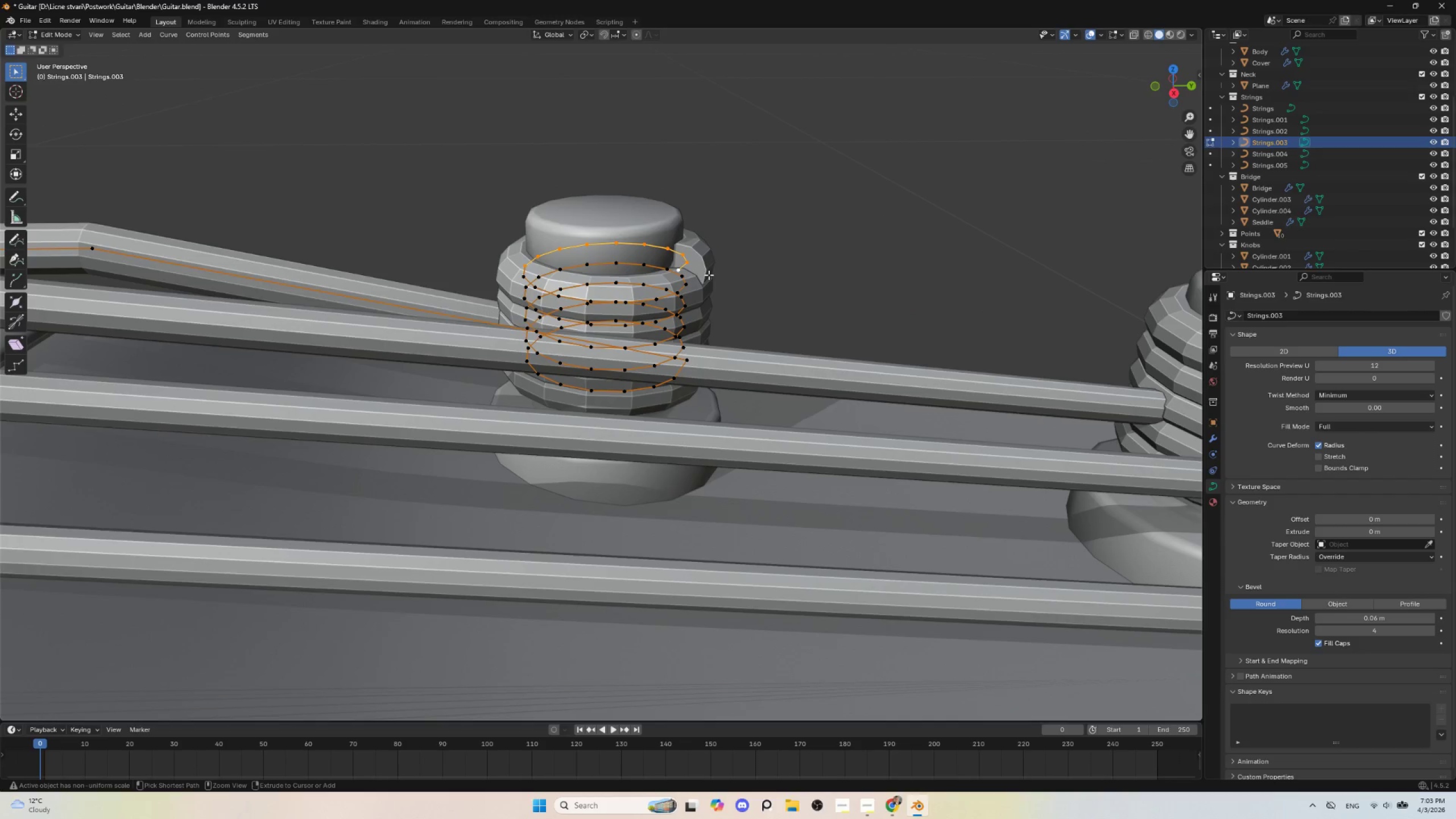 
key(Control+NumpadAdd)
 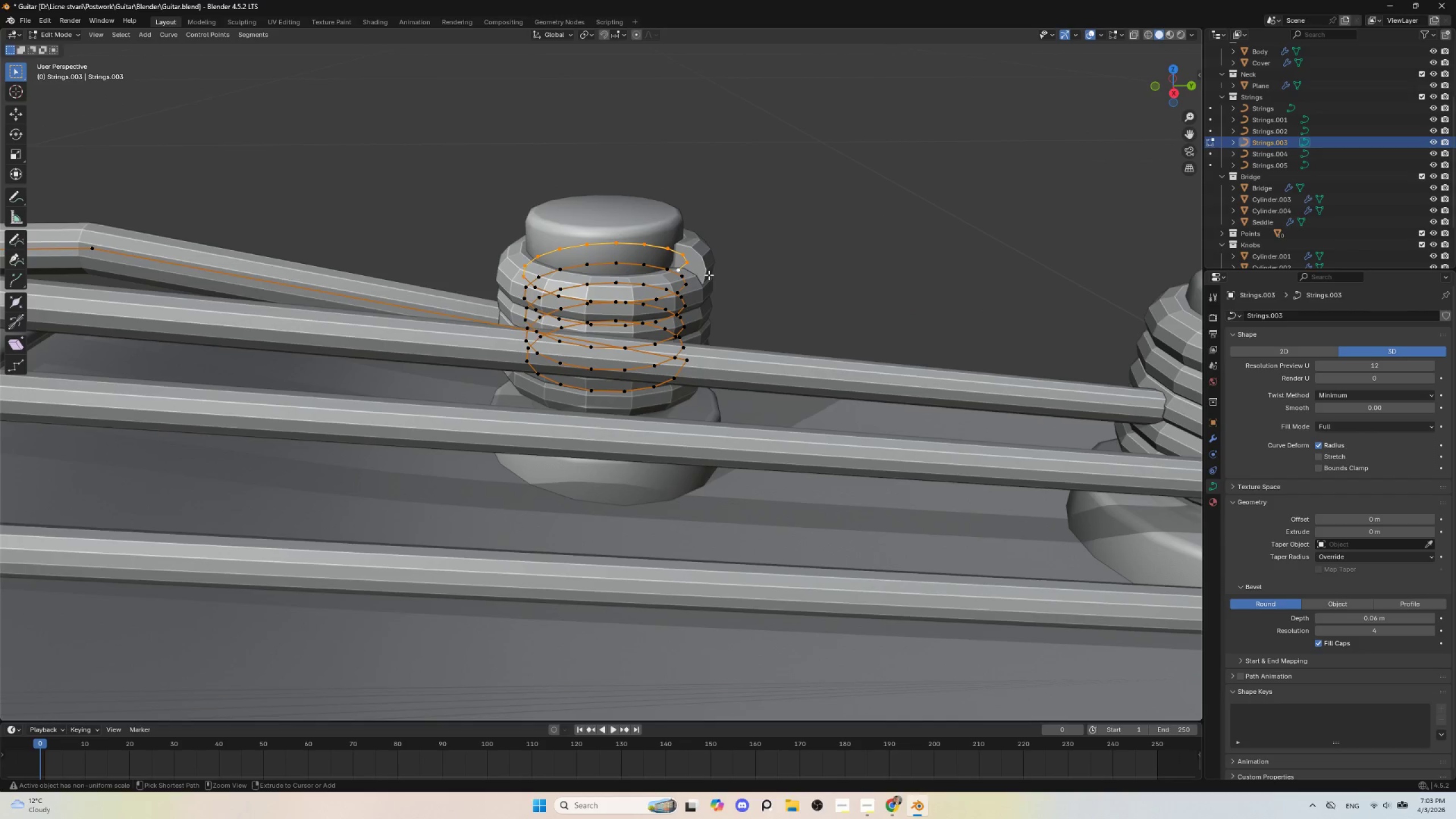 
key(Control+NumpadAdd)
 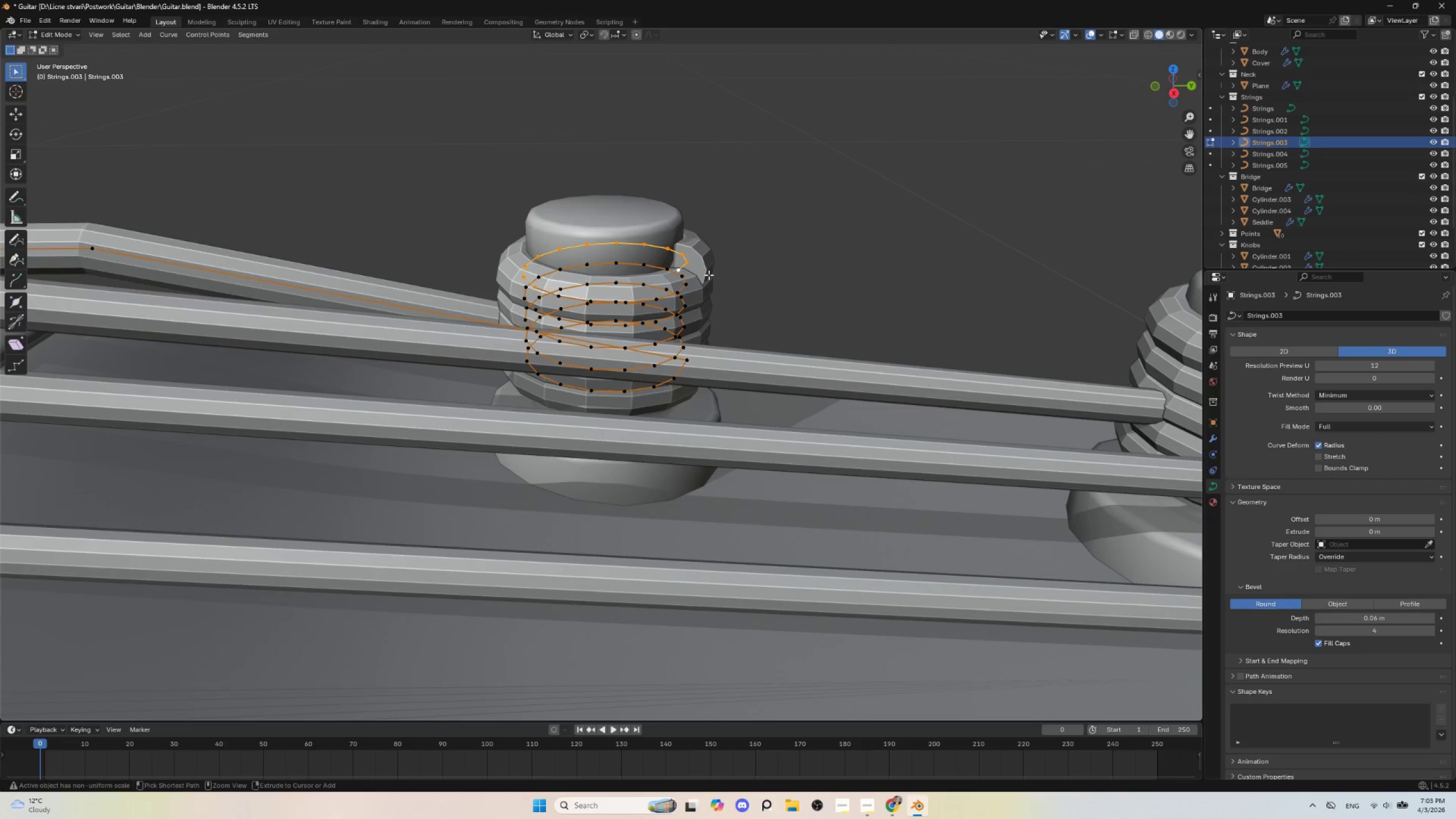 
key(Control+NumpadAdd)
 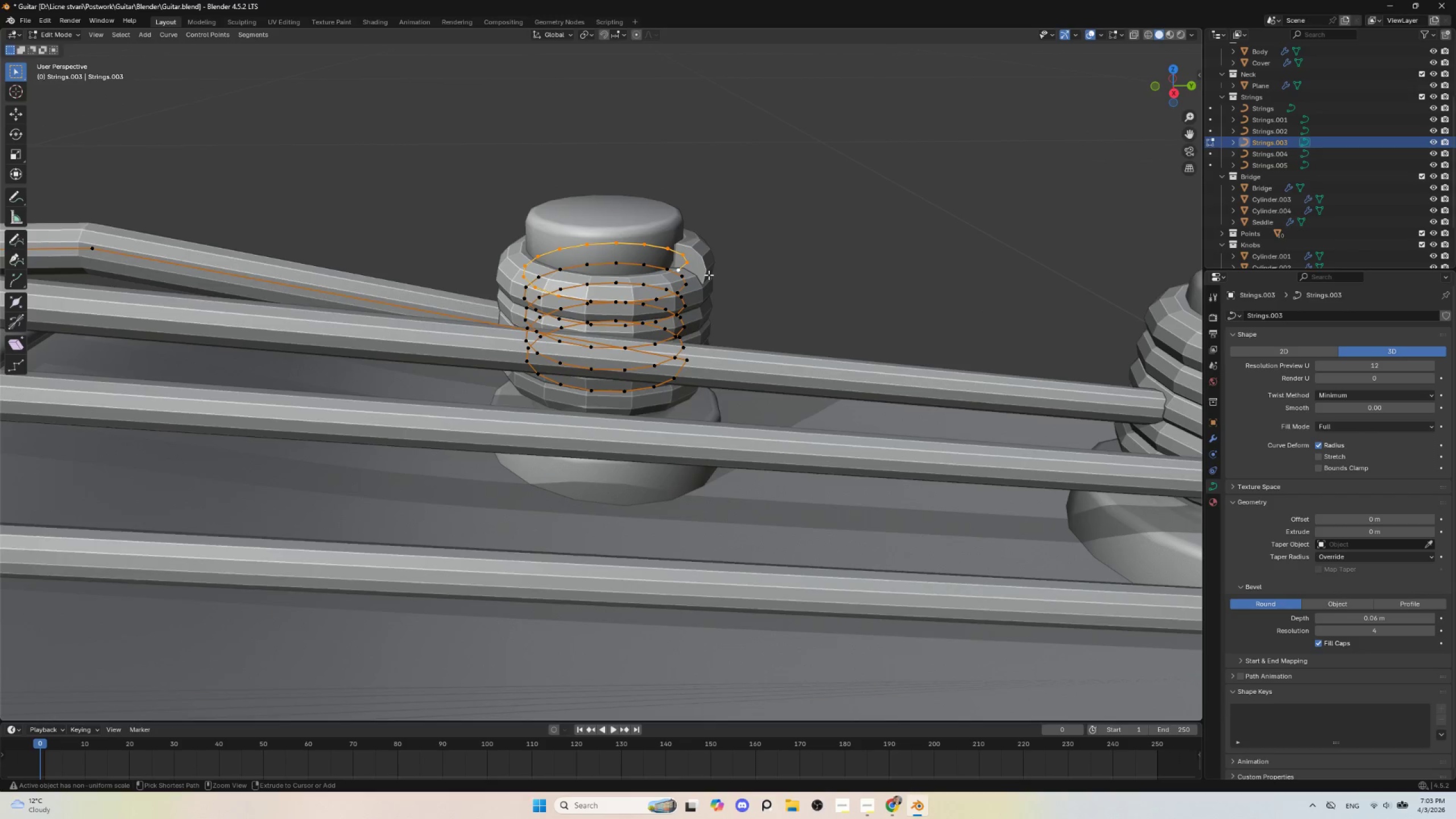 
key(Control+NumpadAdd)
 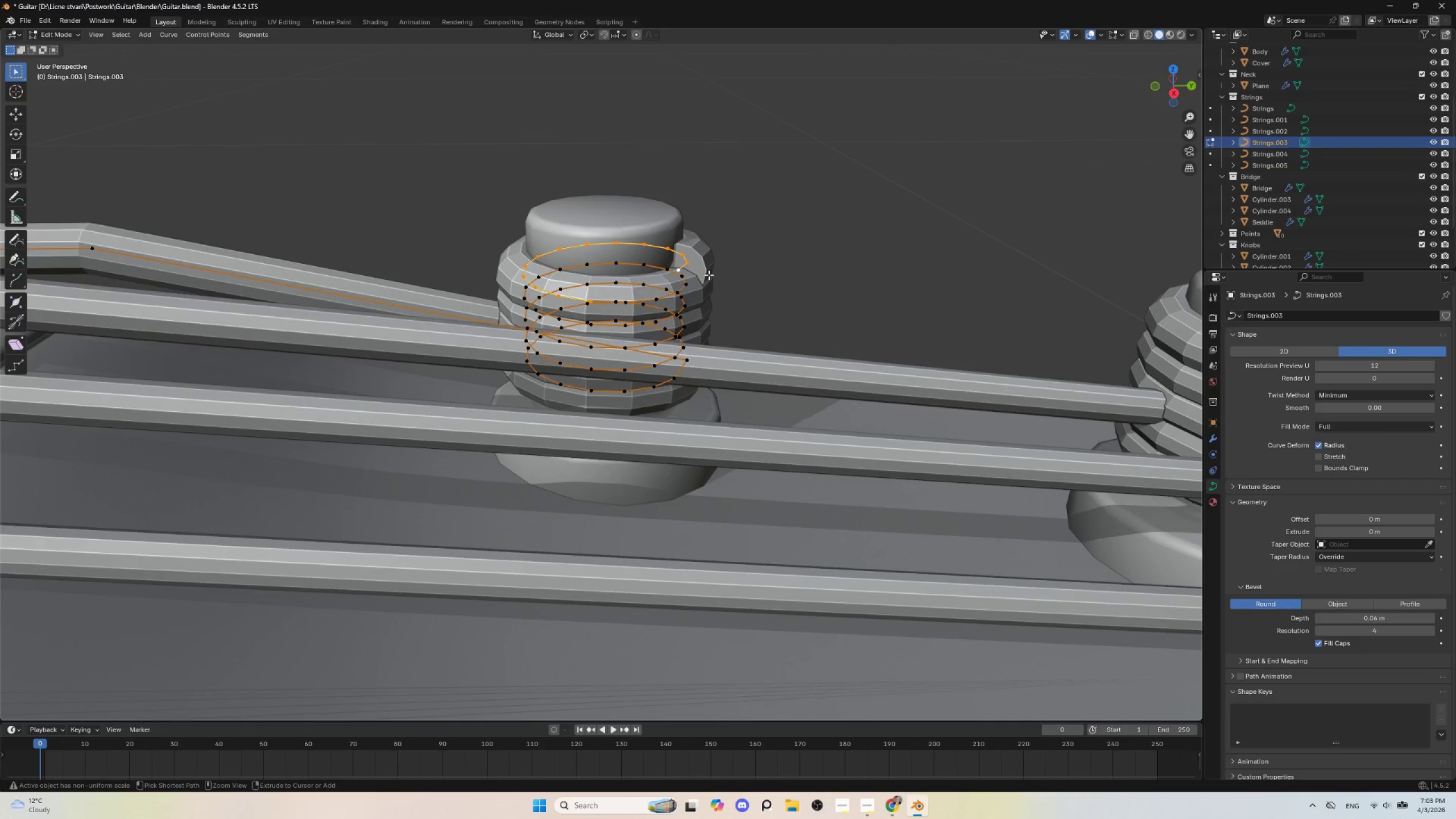 
key(Control+NumpadAdd)
 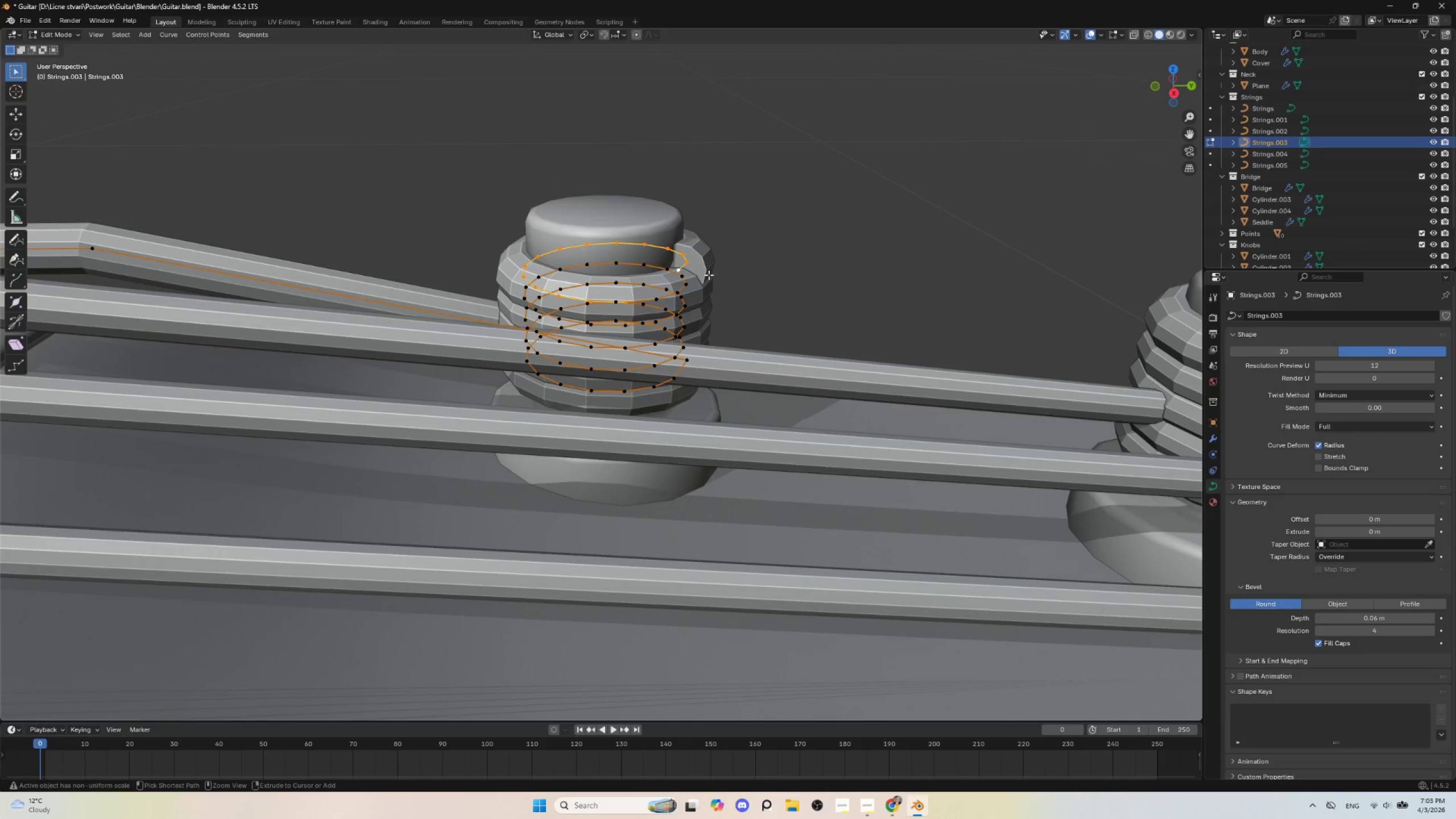 
key(Control+NumpadAdd)
 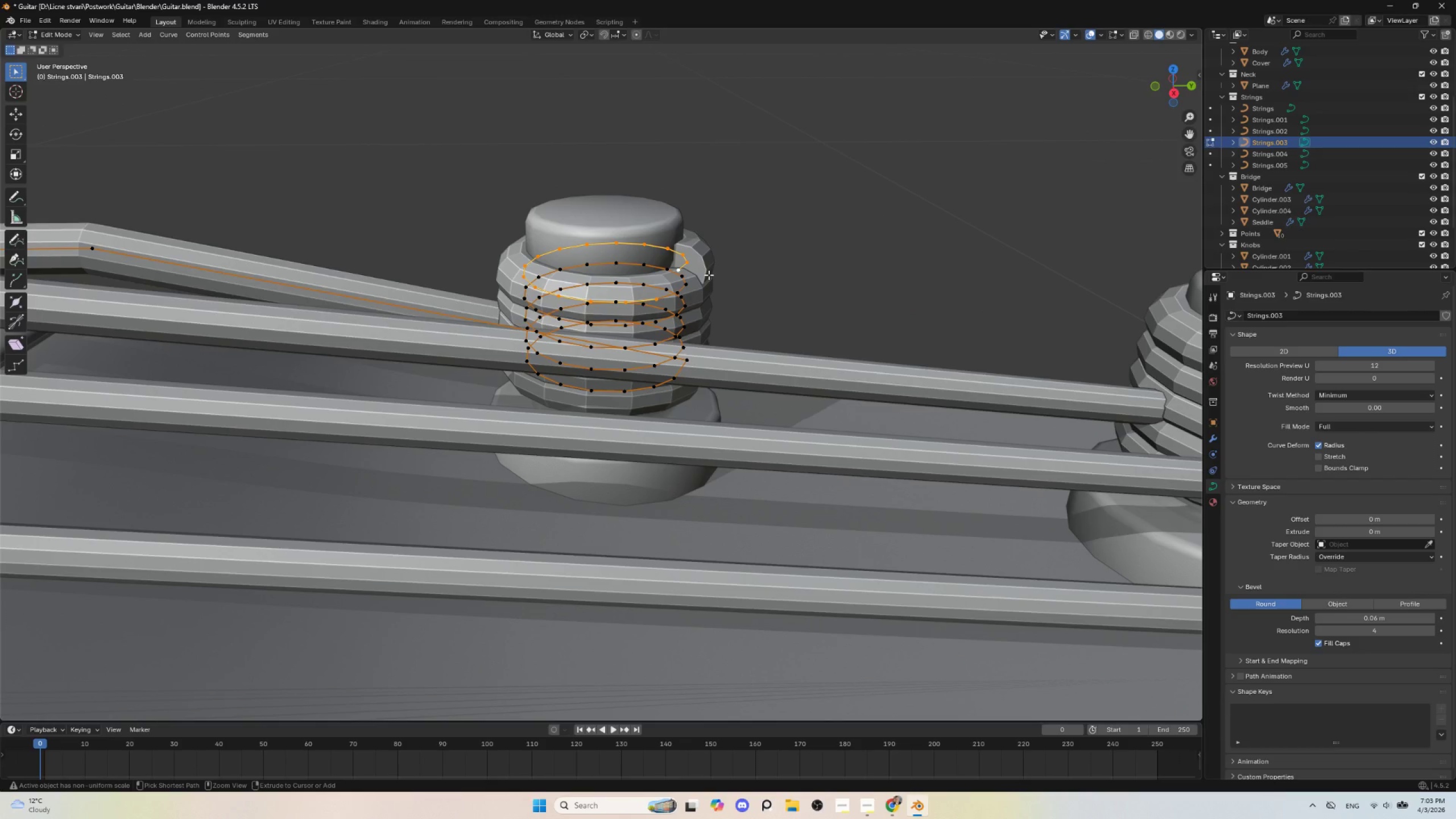 
key(Control+NumpadAdd)
 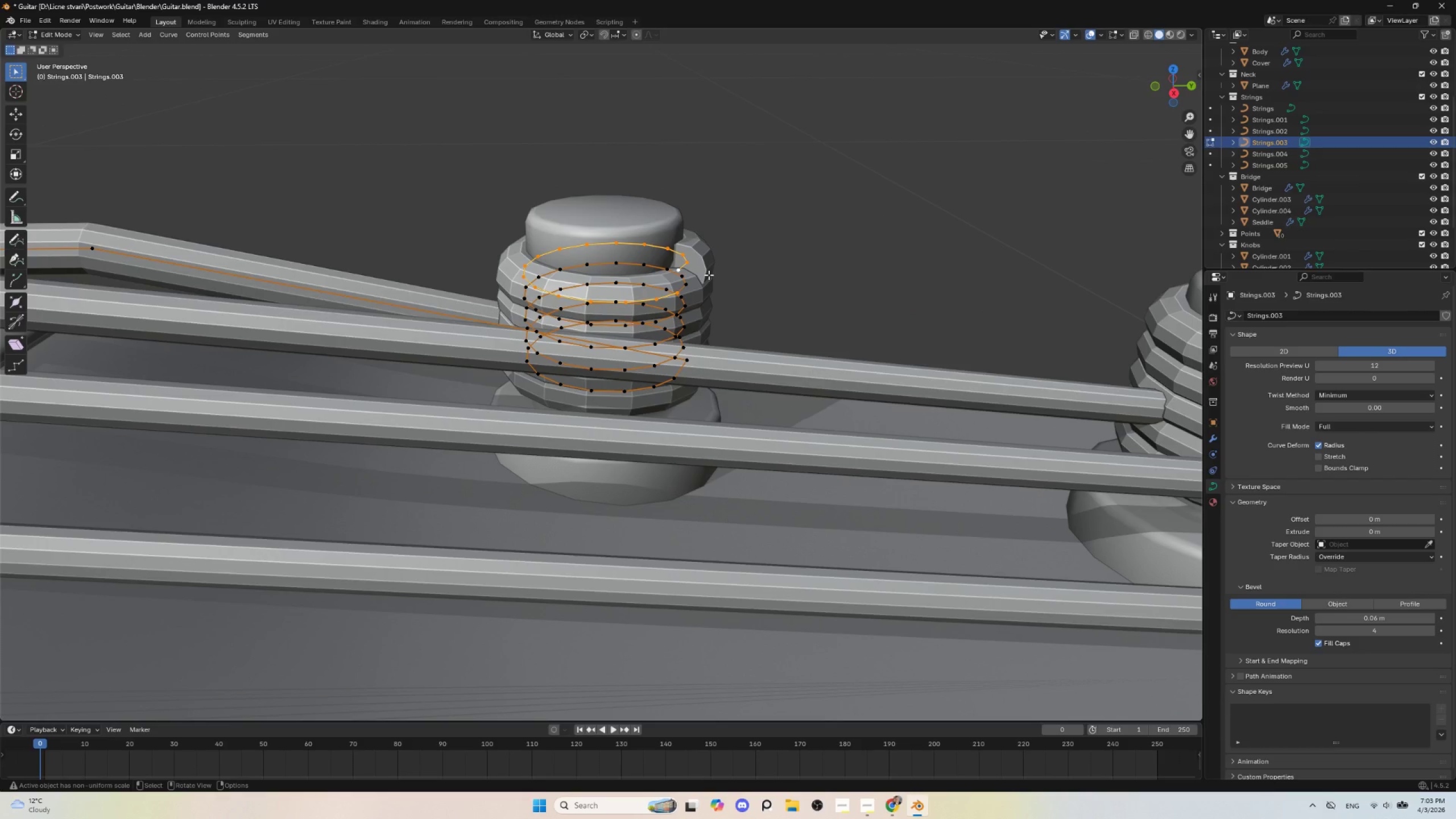 
key(Delete)
 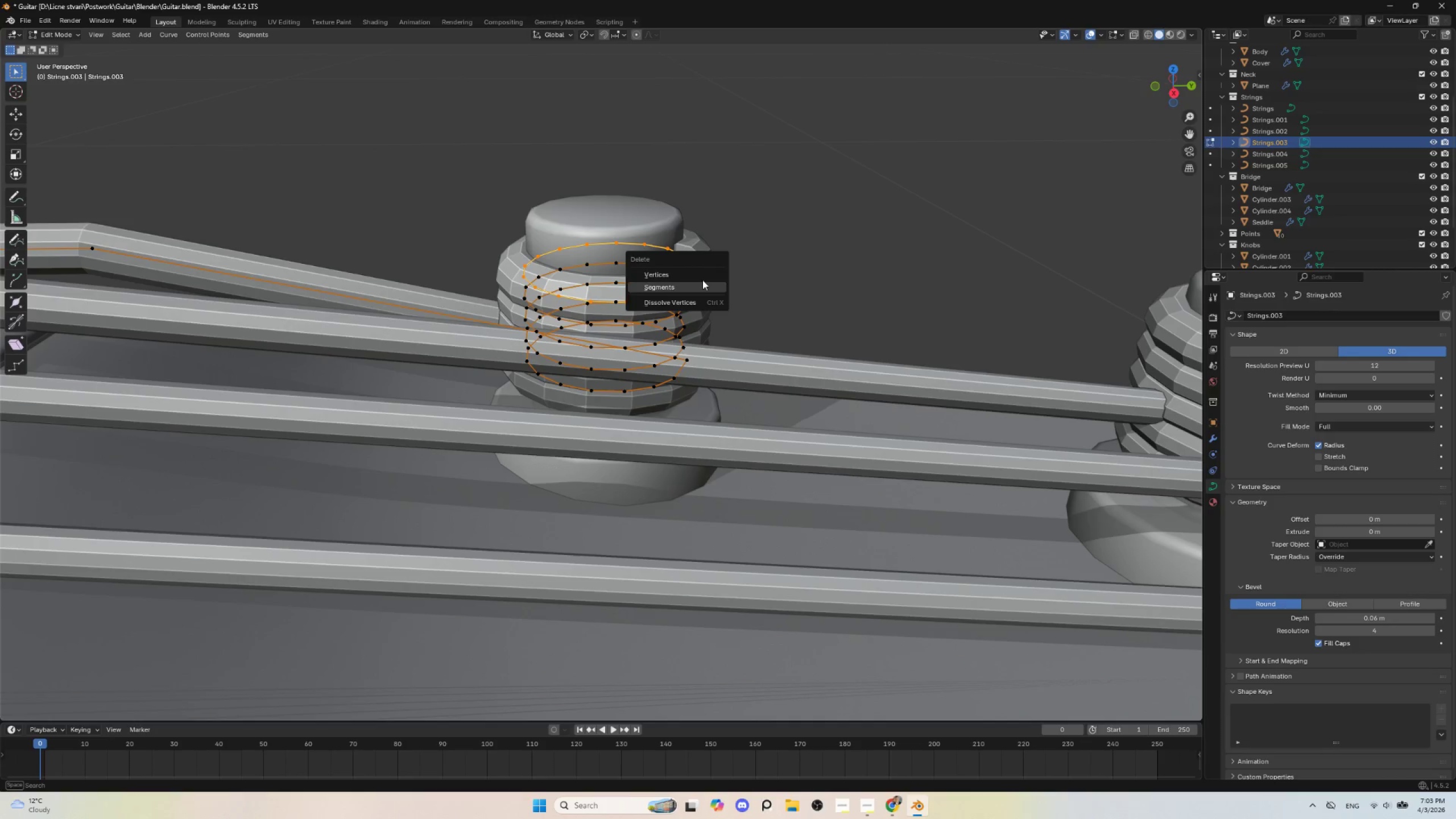 
left_click([702, 276])
 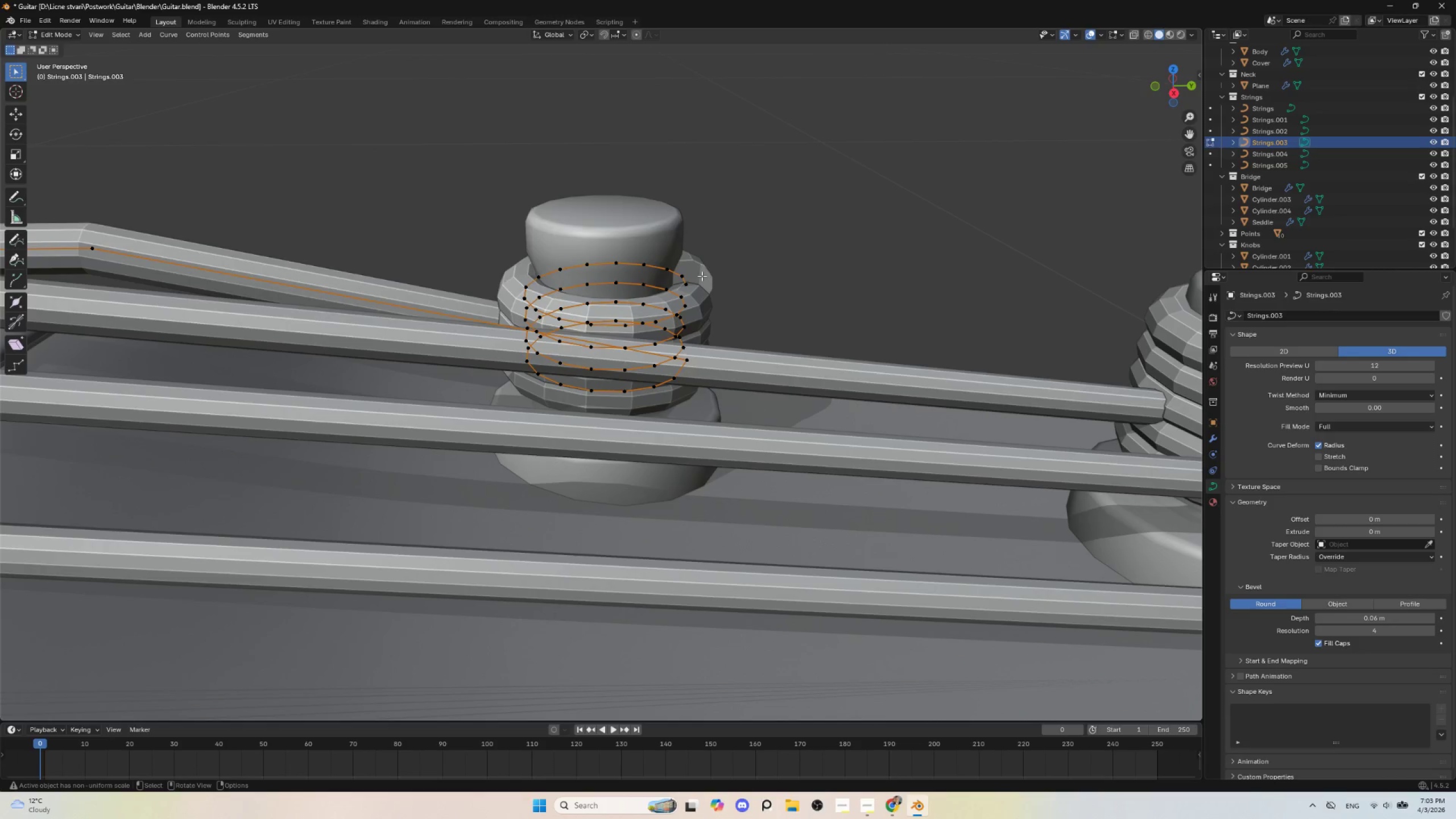 
key(Tab)
 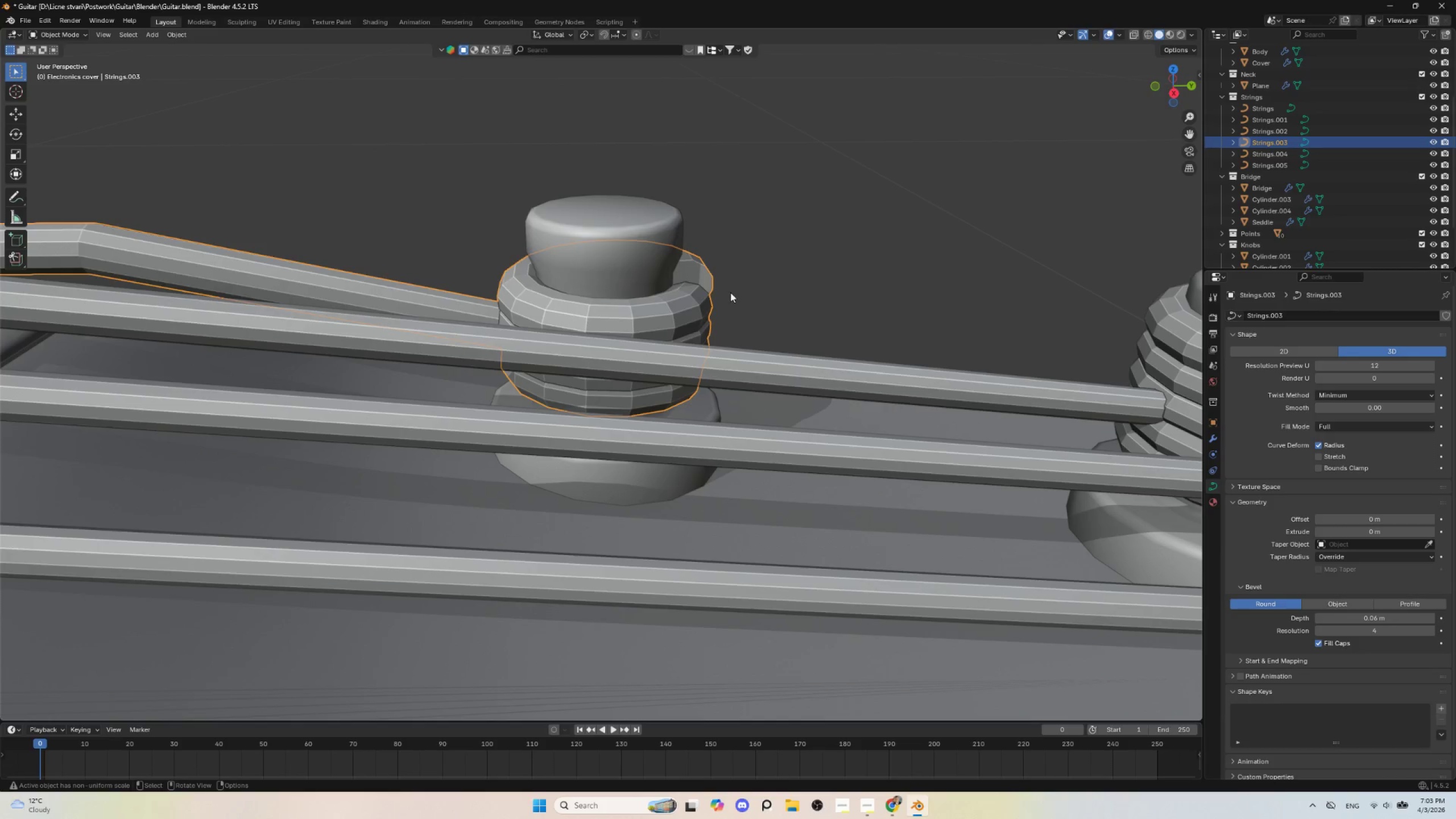 
key(Tab)
 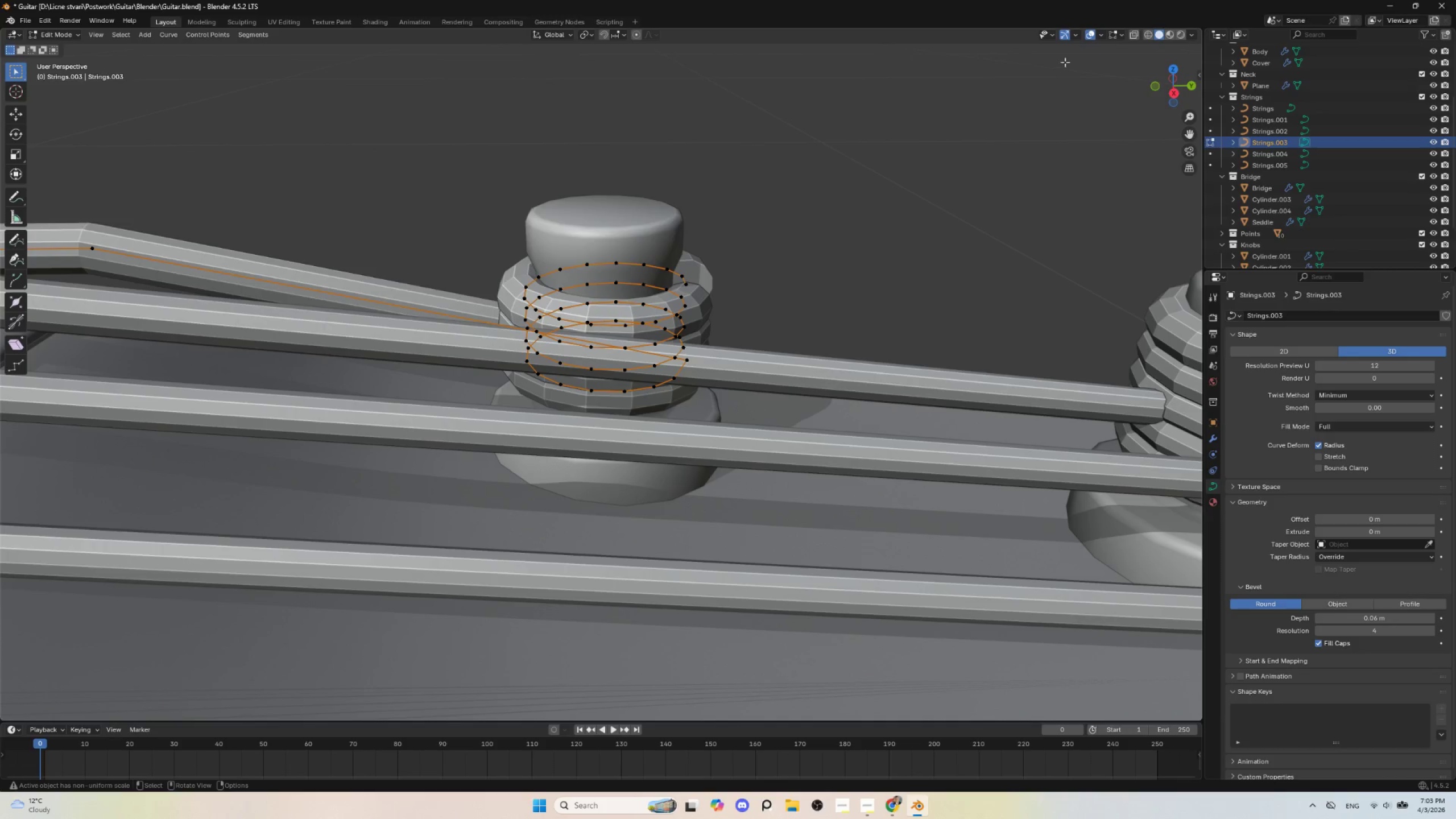 
left_click([1138, 35])
 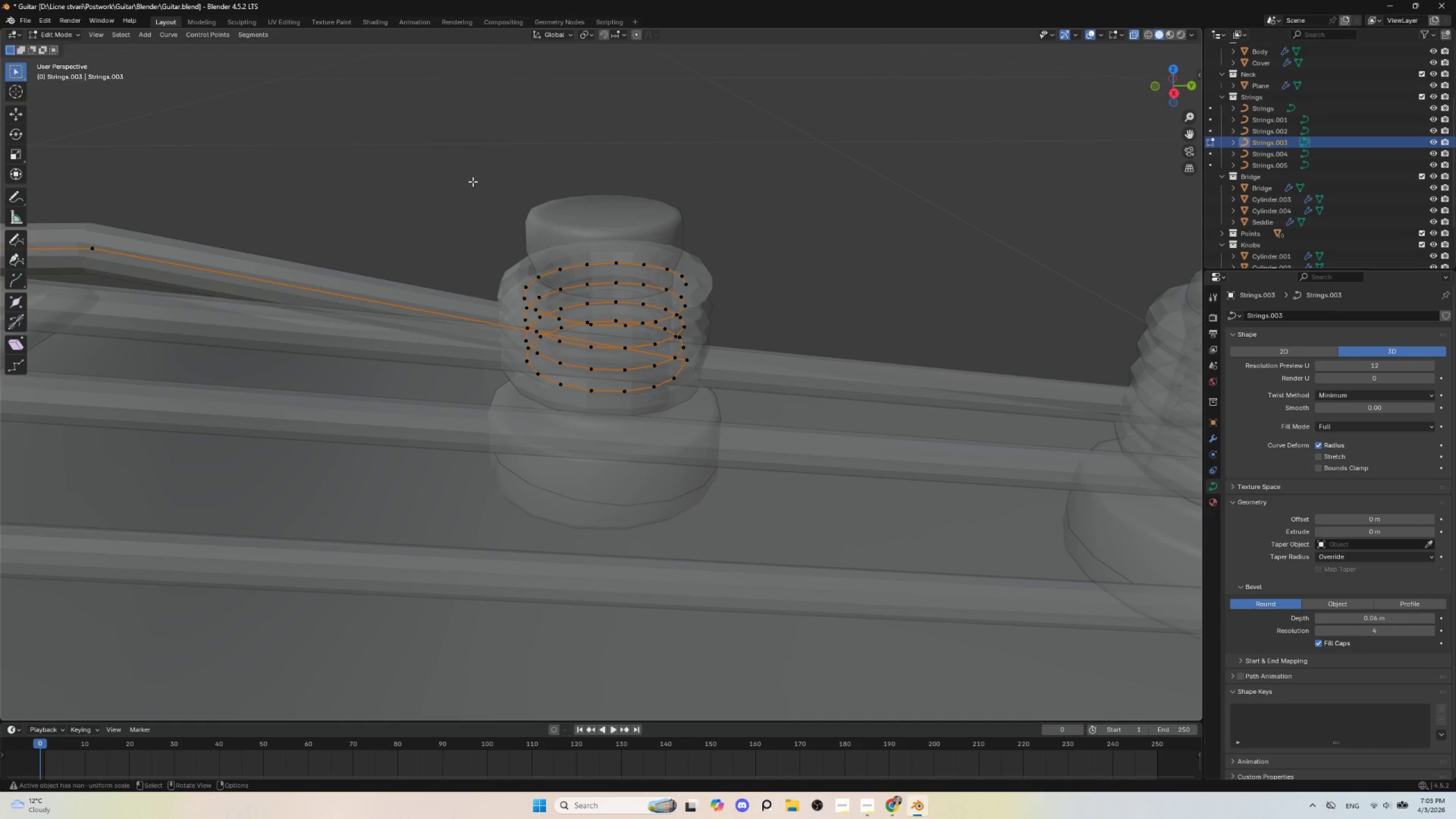 
left_click_drag(start_coordinate=[470, 179], to_coordinate=[792, 485])
 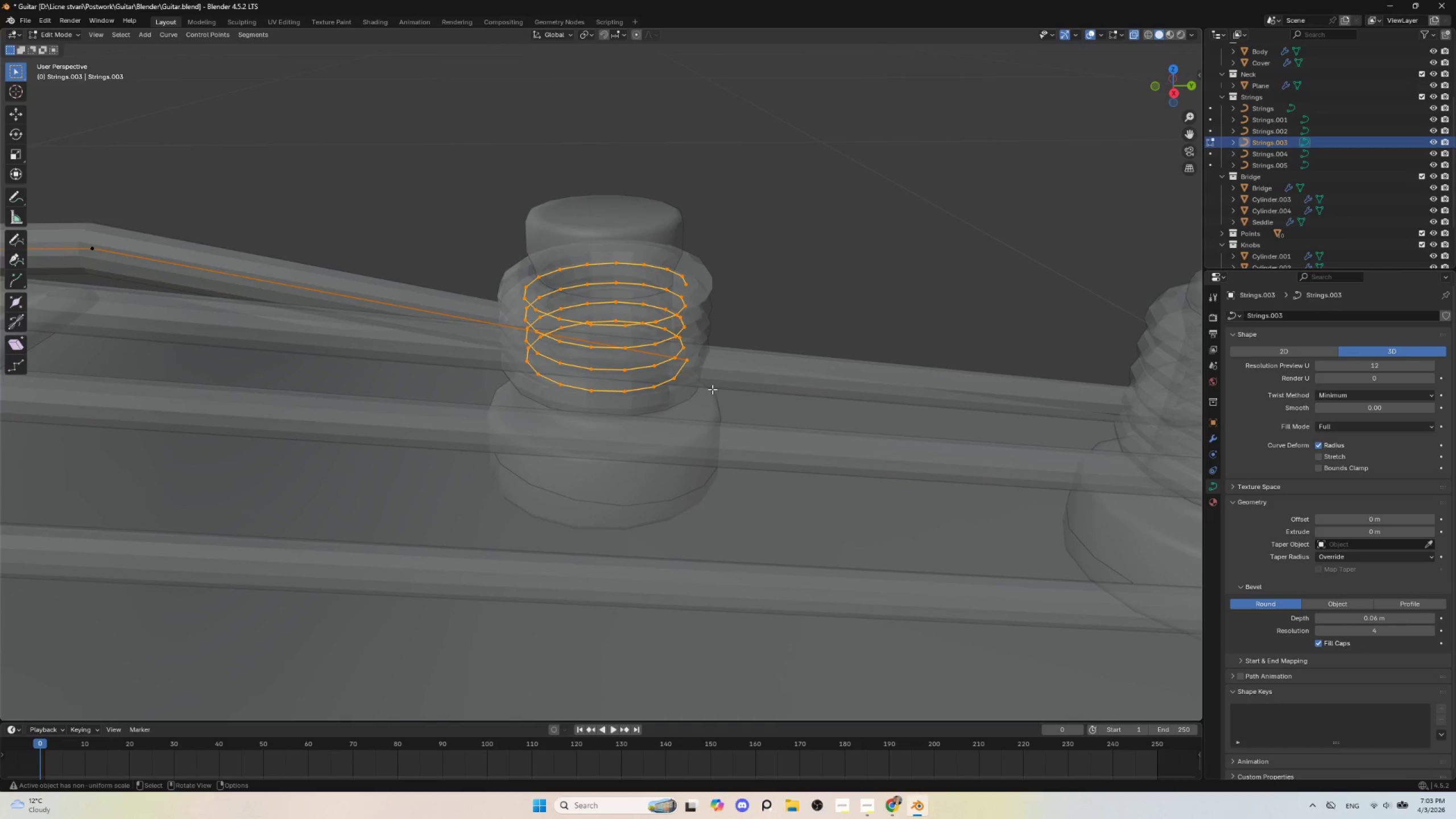 
hold_key(key=ShiftLeft, duration=0.73)
left_click([693, 366])
 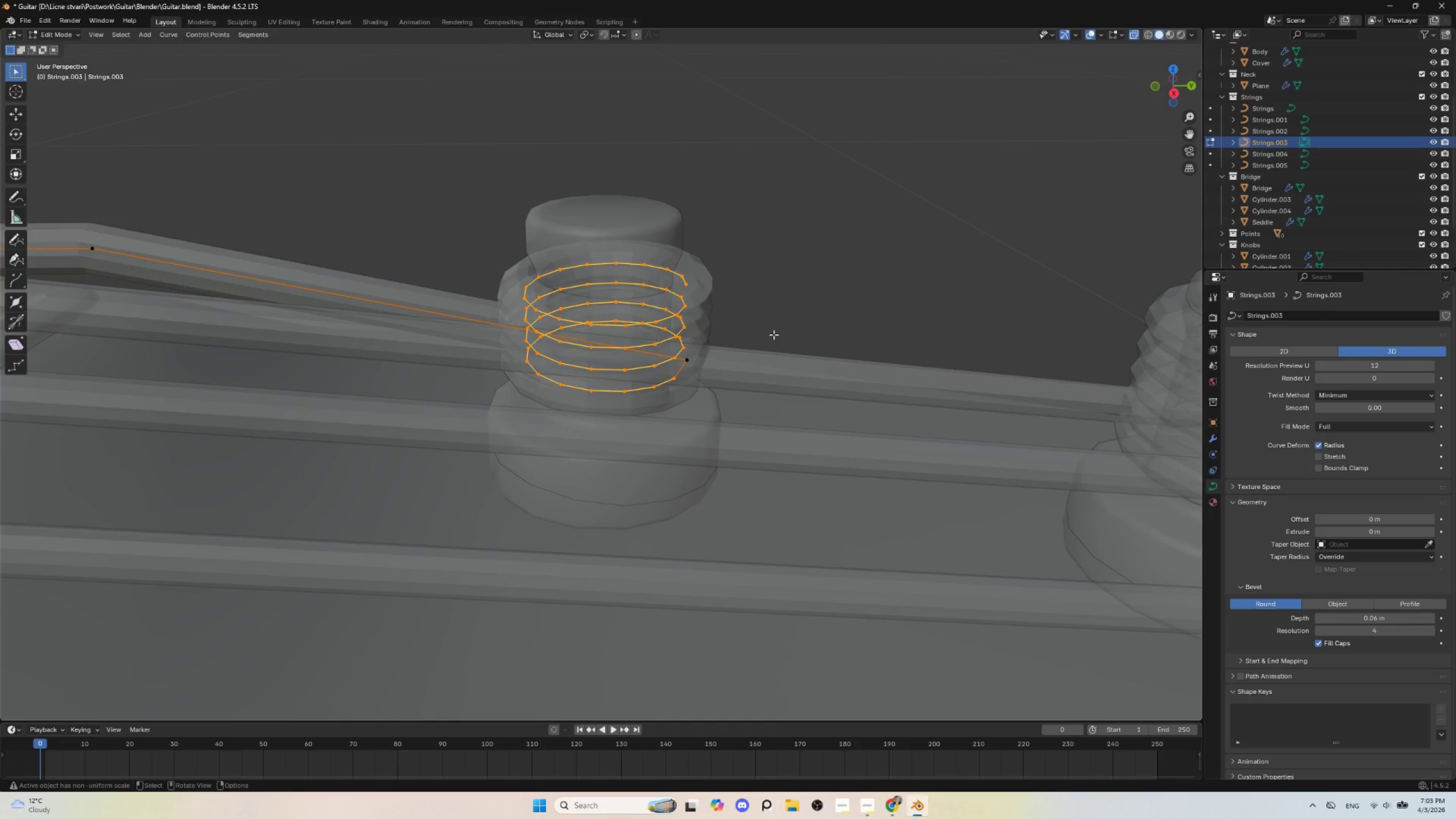 
type(sz)
 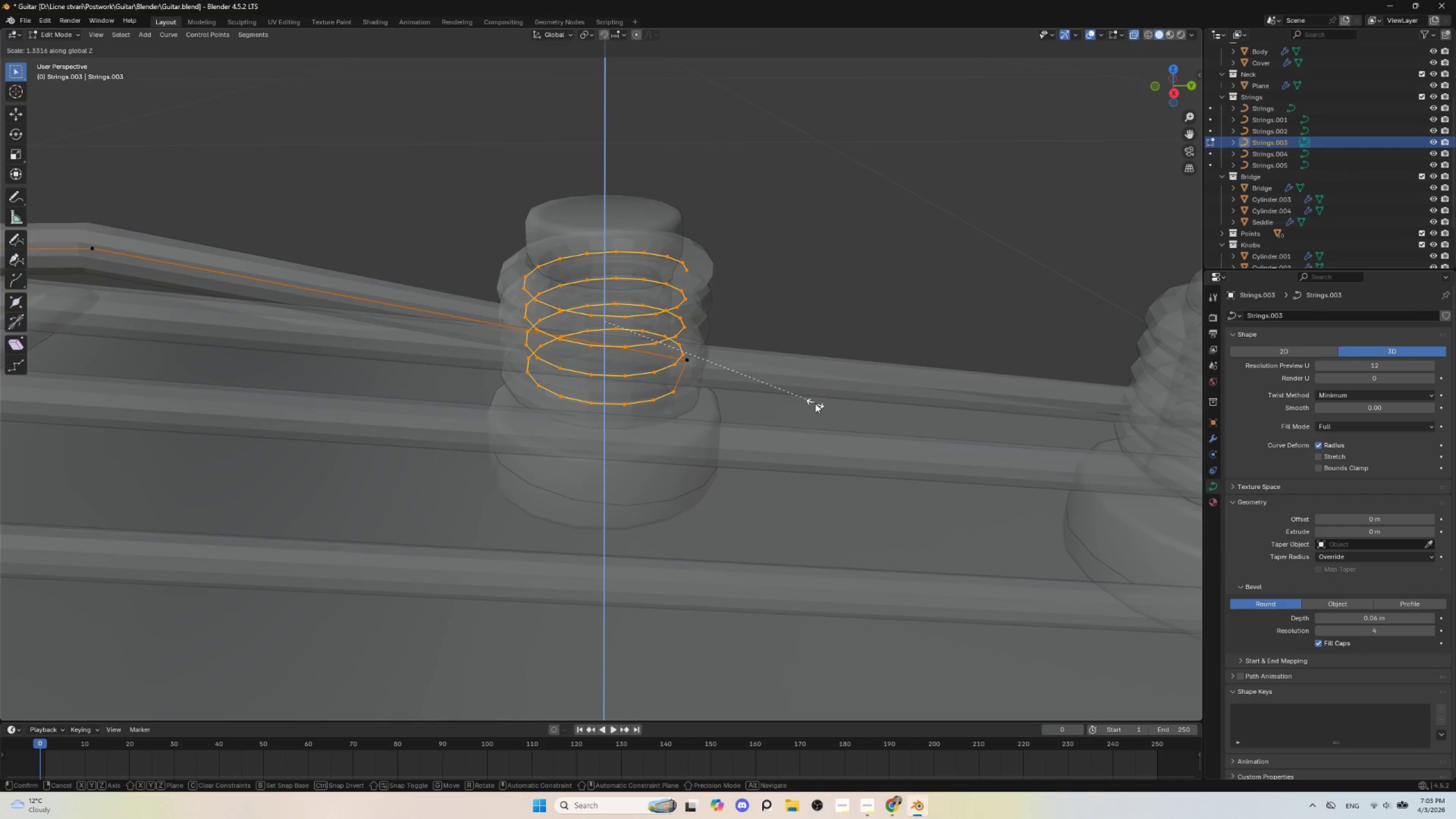 
left_click([816, 404])
 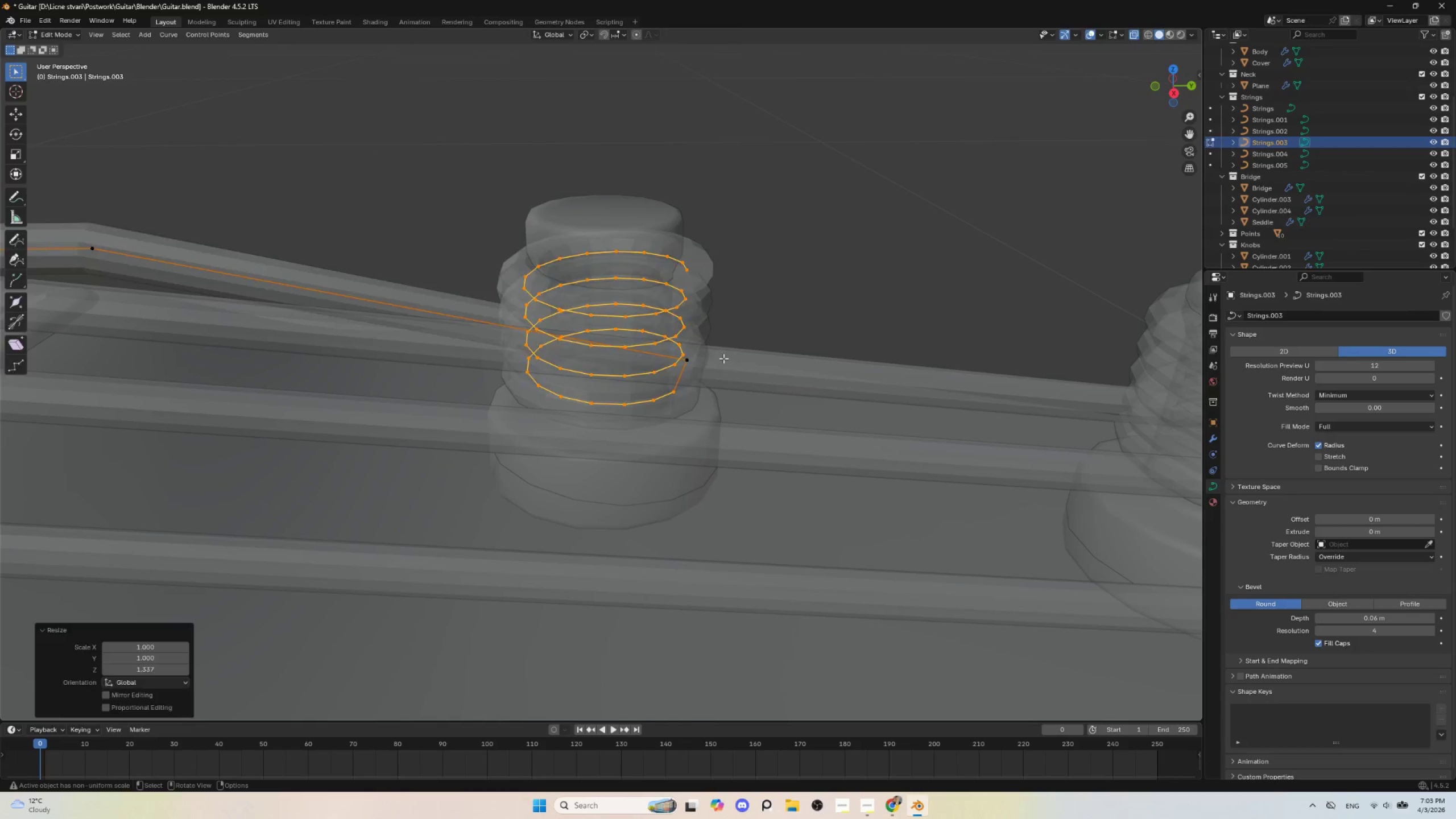 
key(Tab)
 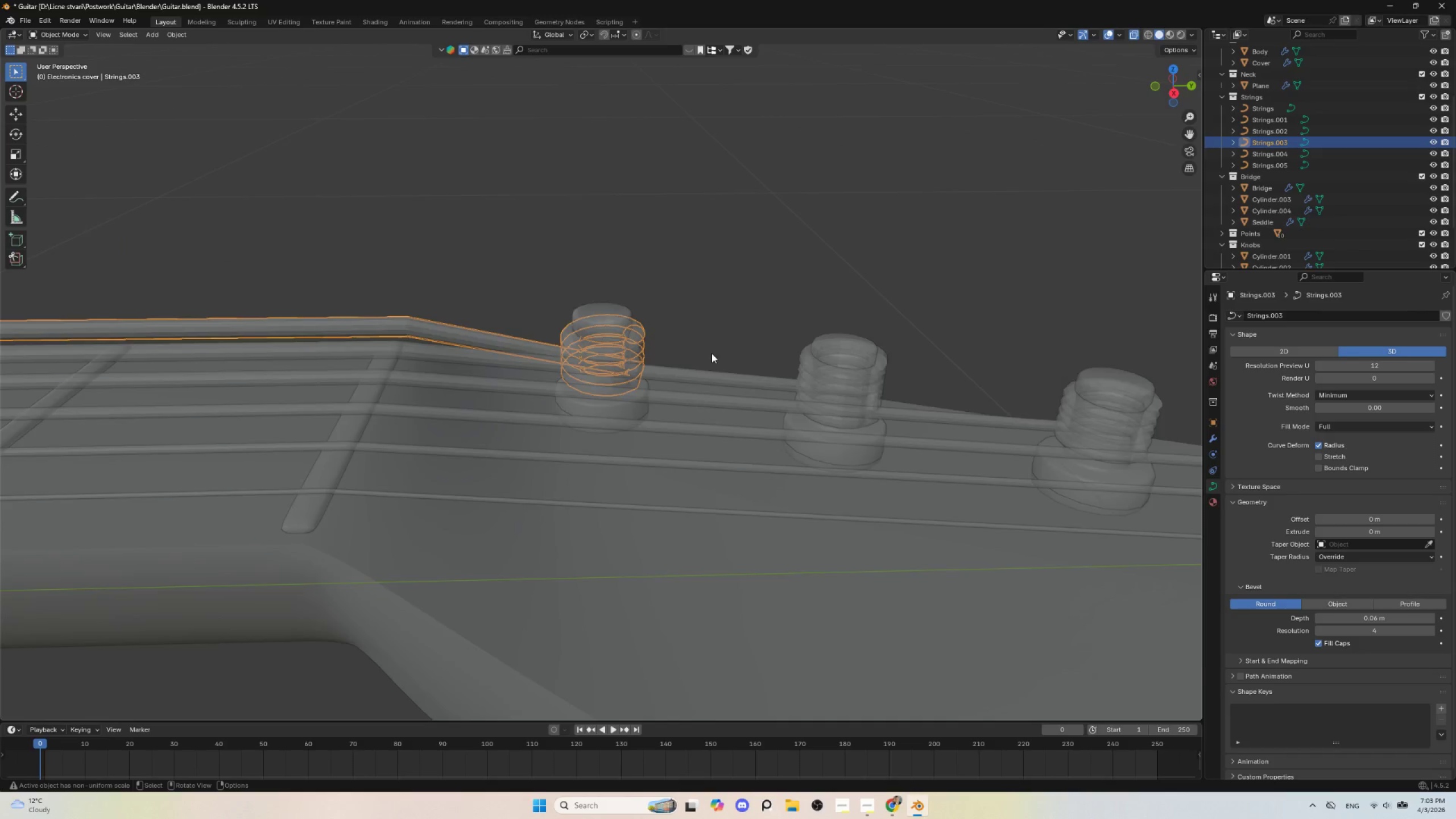 
scroll: coordinate [712, 353], scroll_direction: down, amount: 4.0
 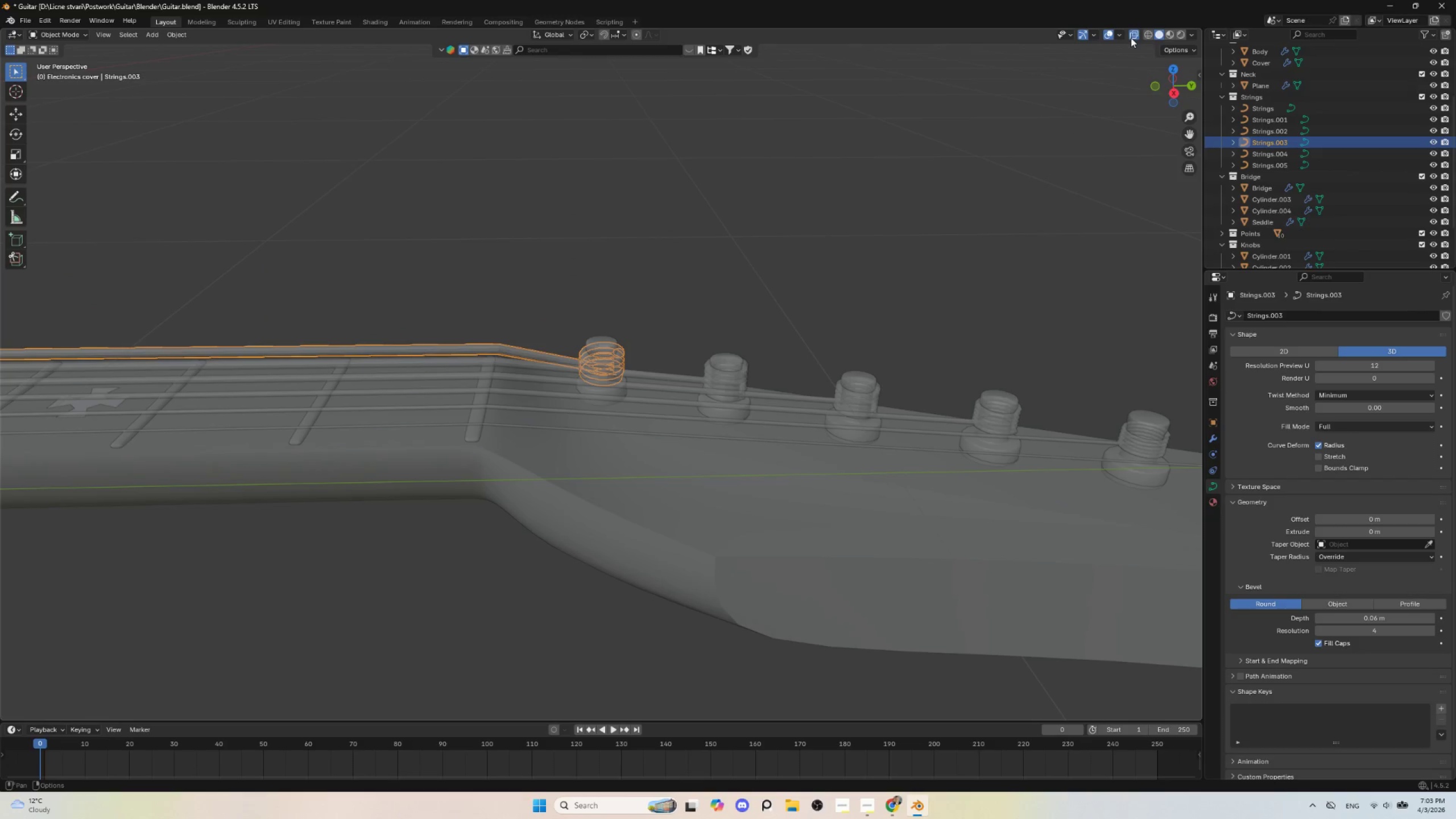 
left_click([1131, 38])
 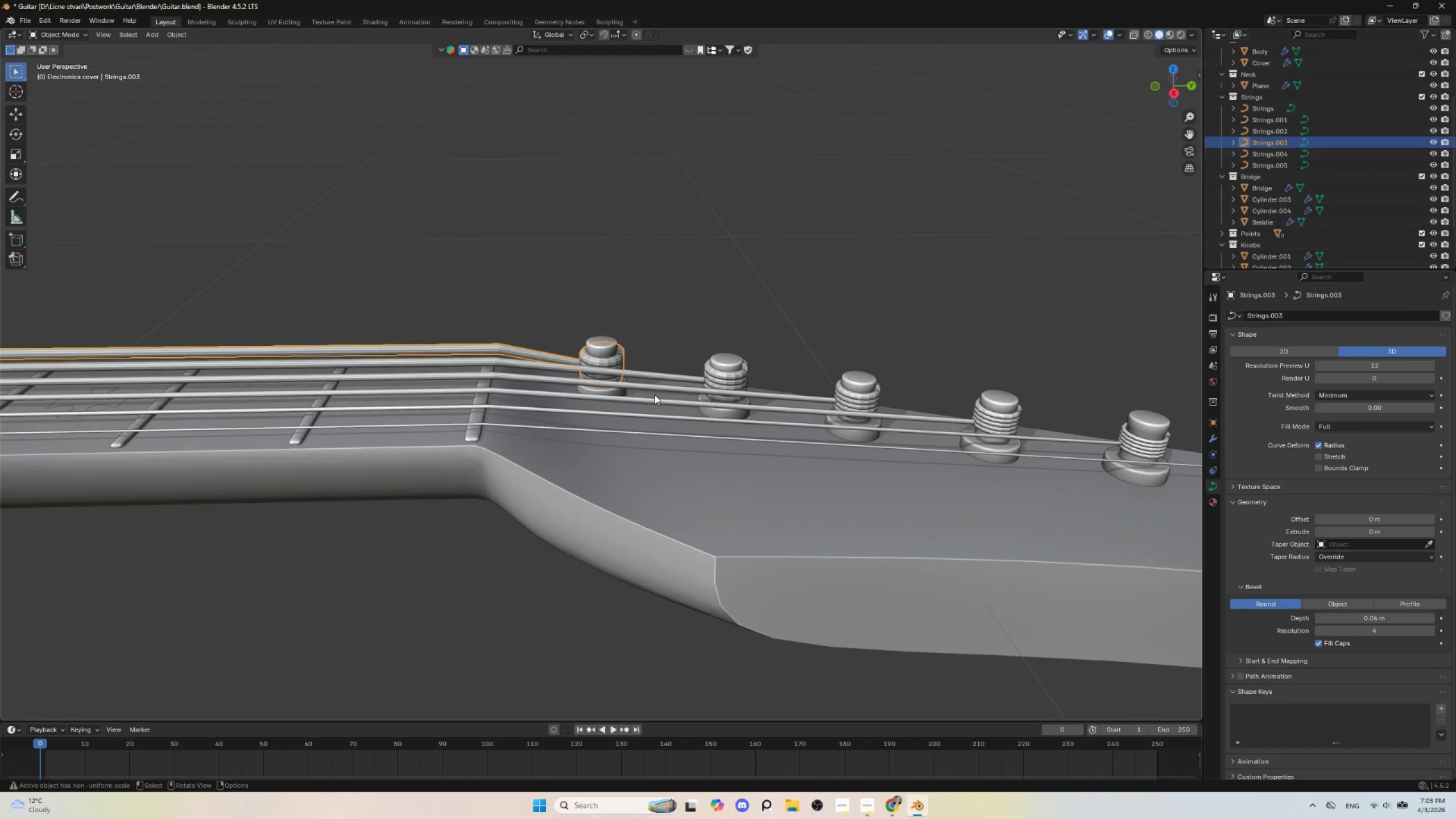 
key(Control+A)
 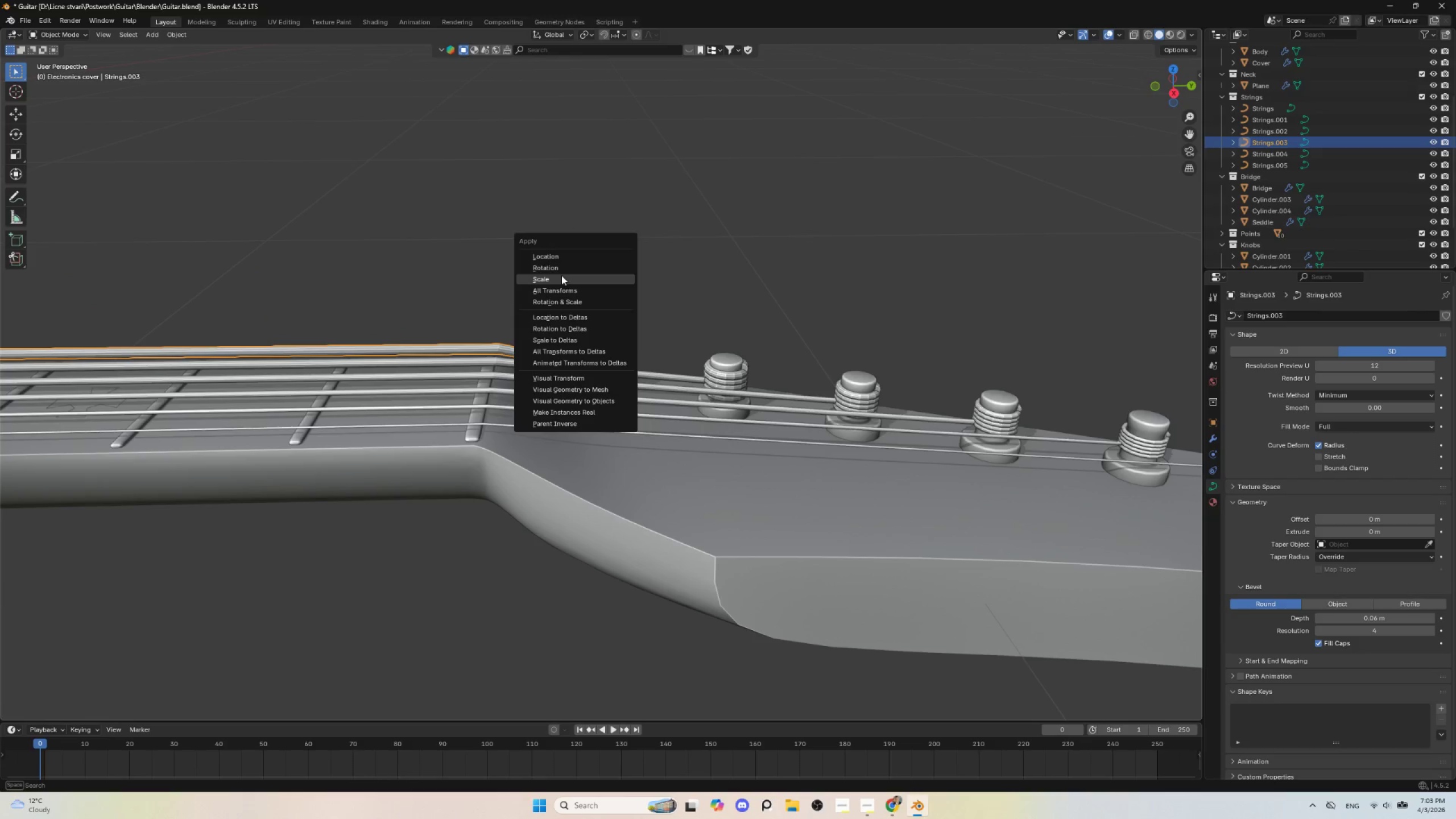 
left_click([562, 277])
 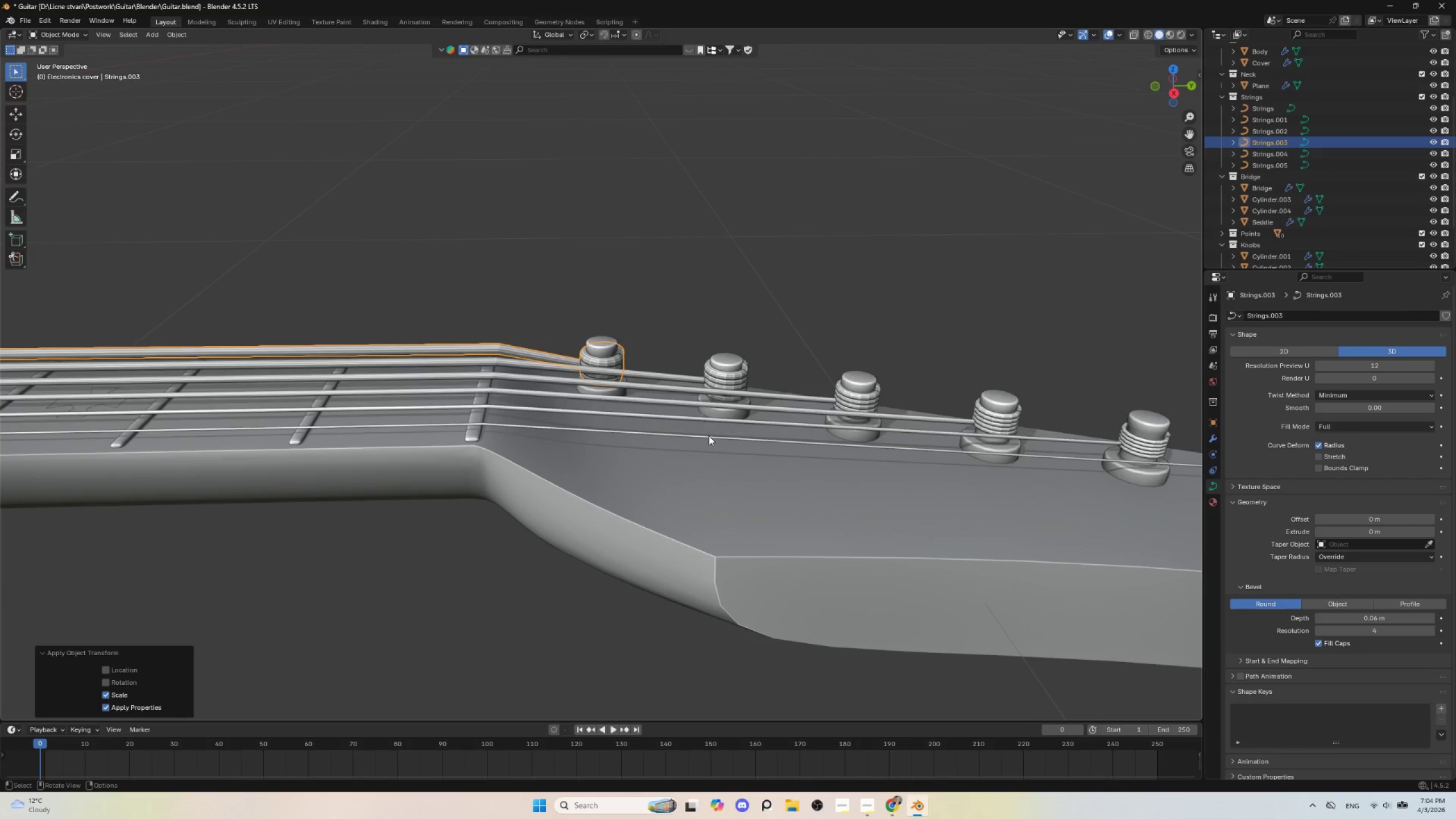 
scroll: coordinate [712, 444], scroll_direction: up, amount: 2.0
 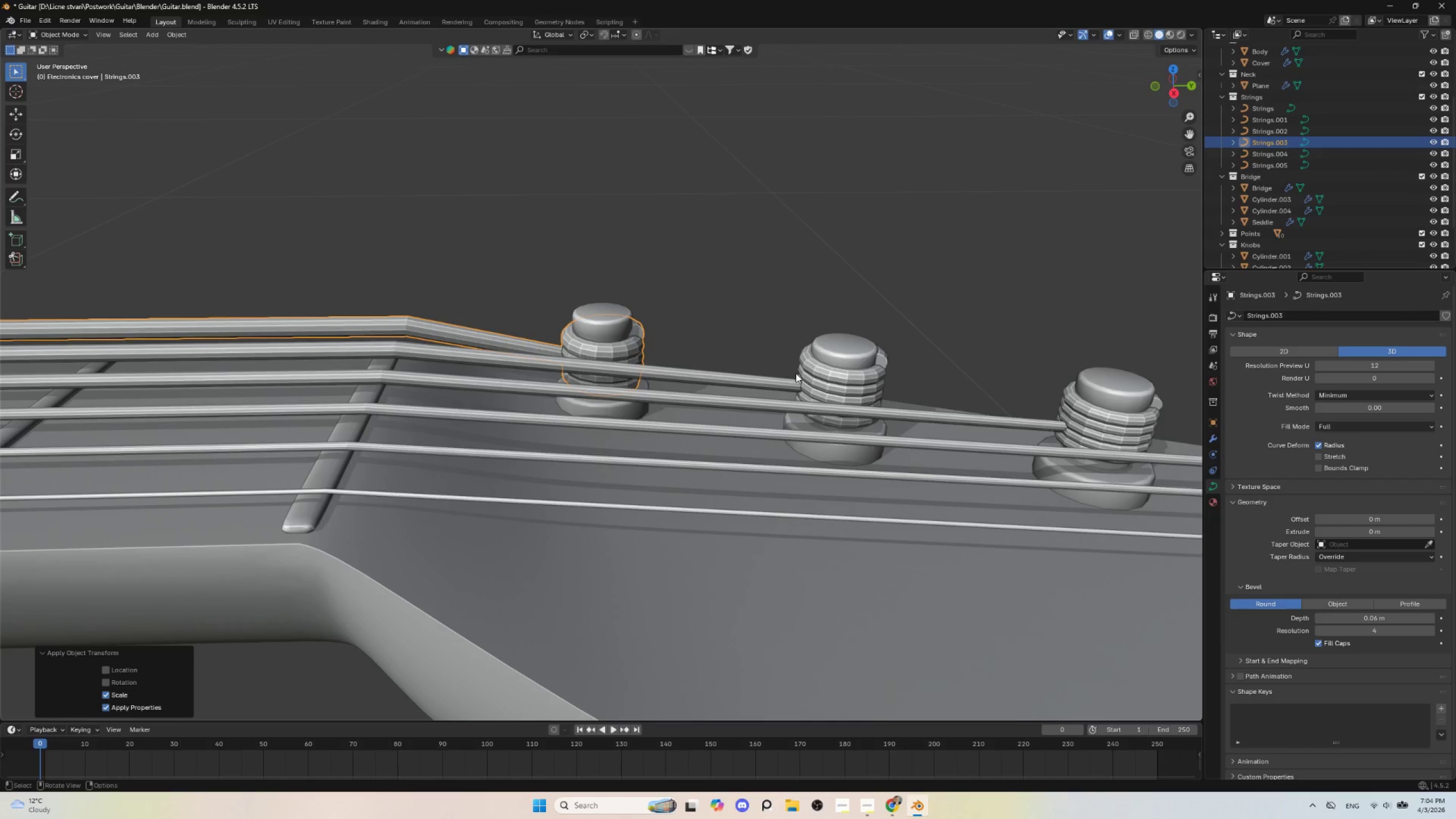 
left_click([818, 373])
 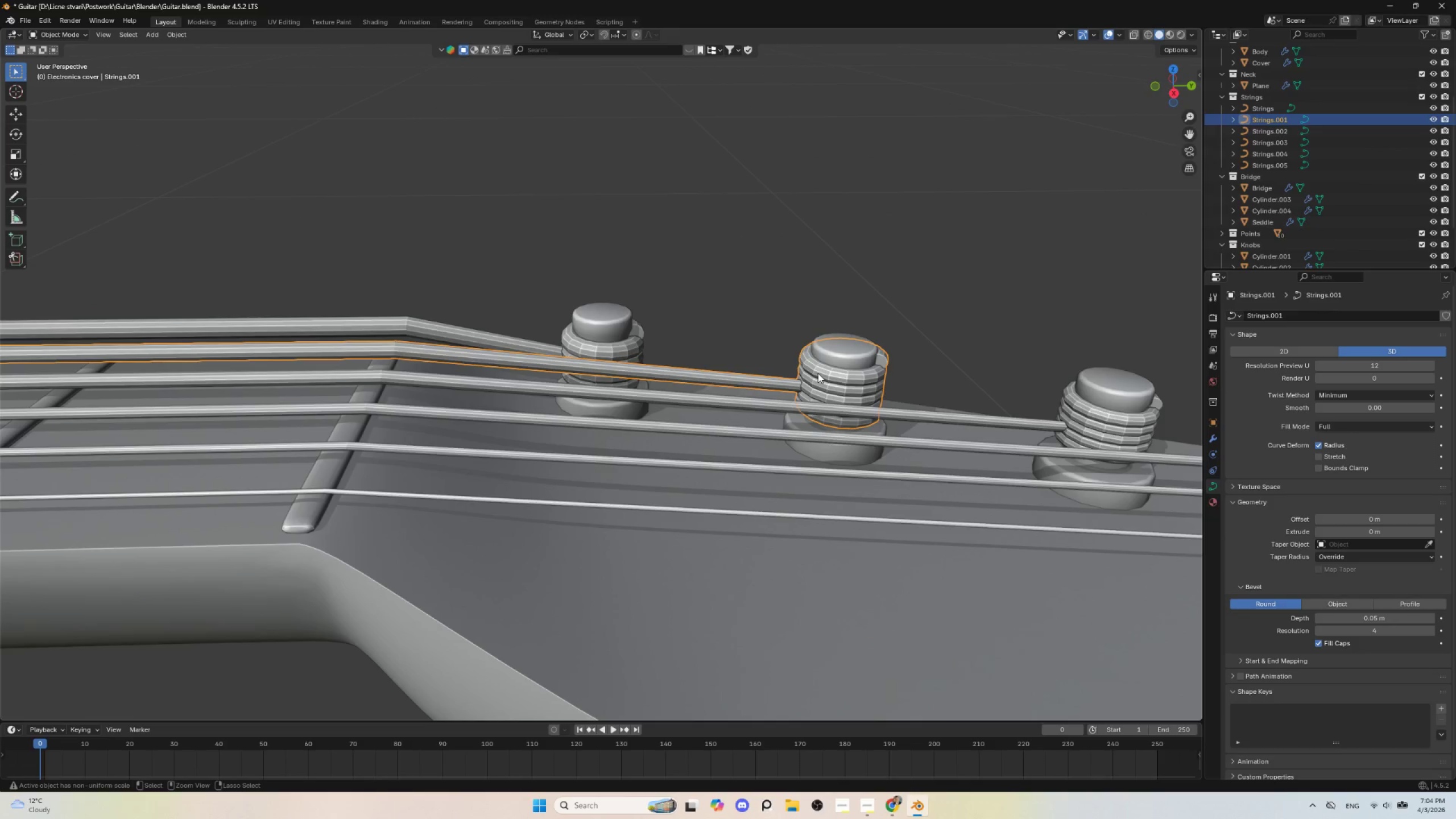 
key(Control+A)
 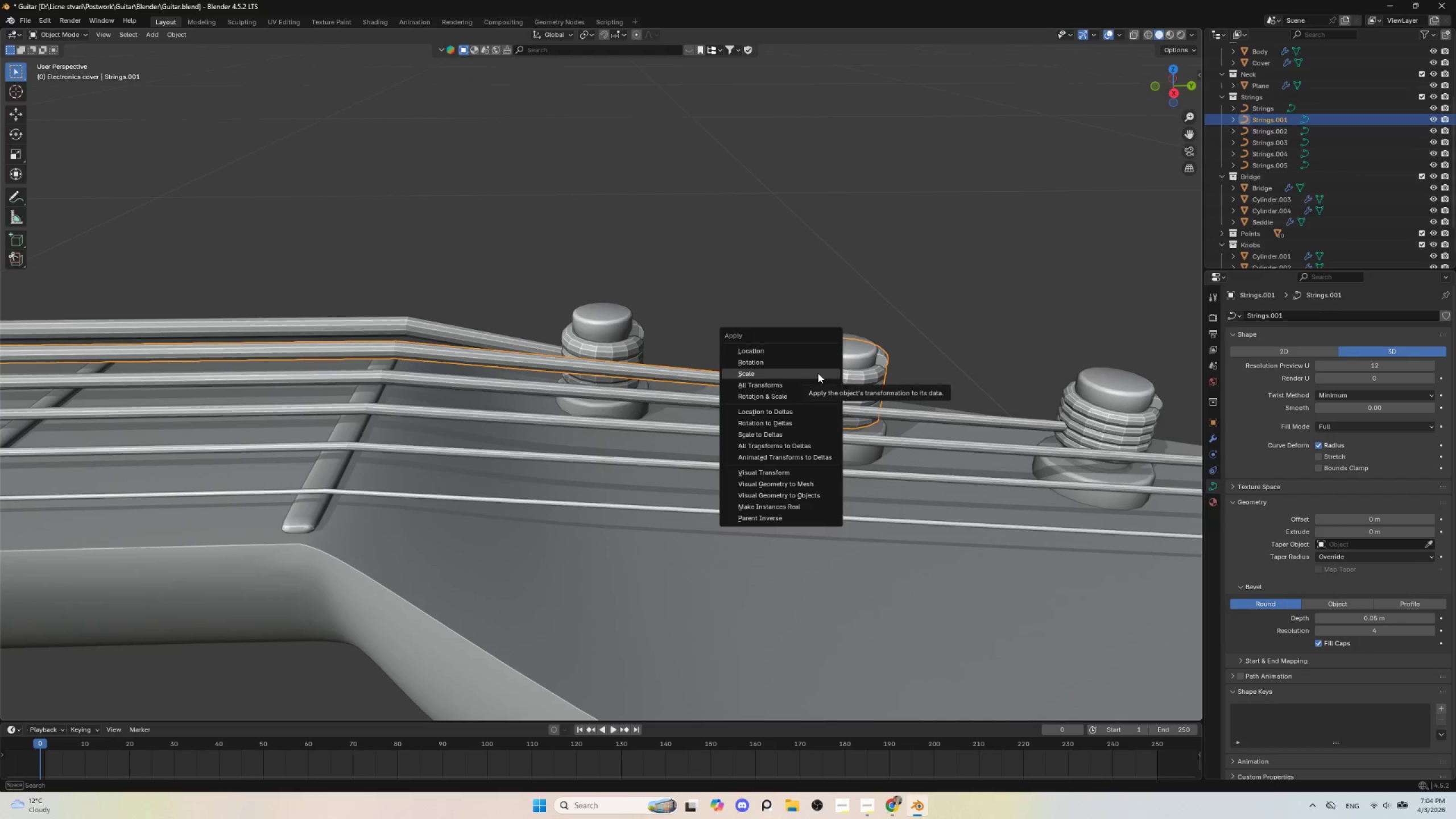 
left_click([818, 373])
 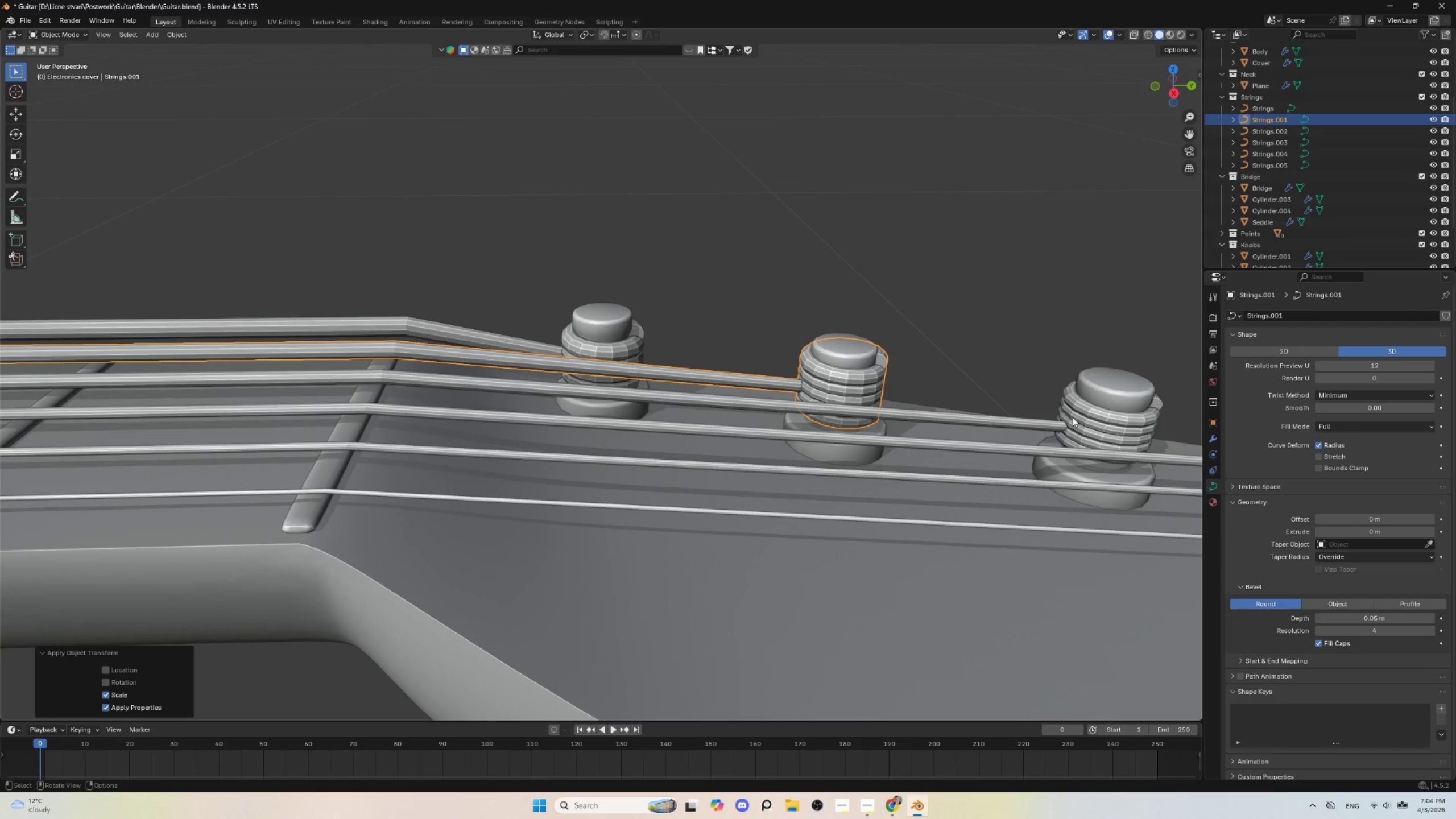 
left_click([1082, 415])
 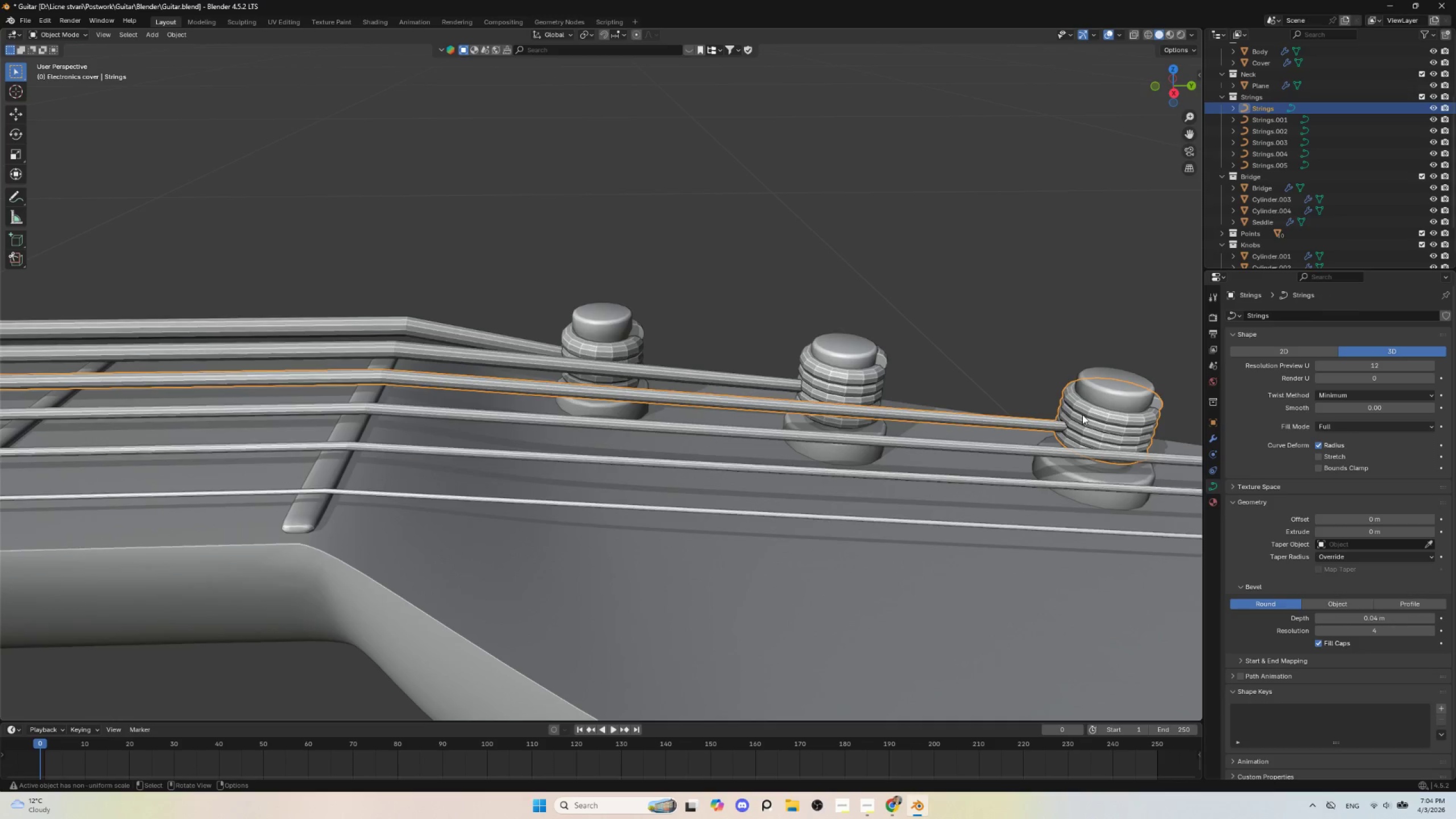 
key(Control+A)
 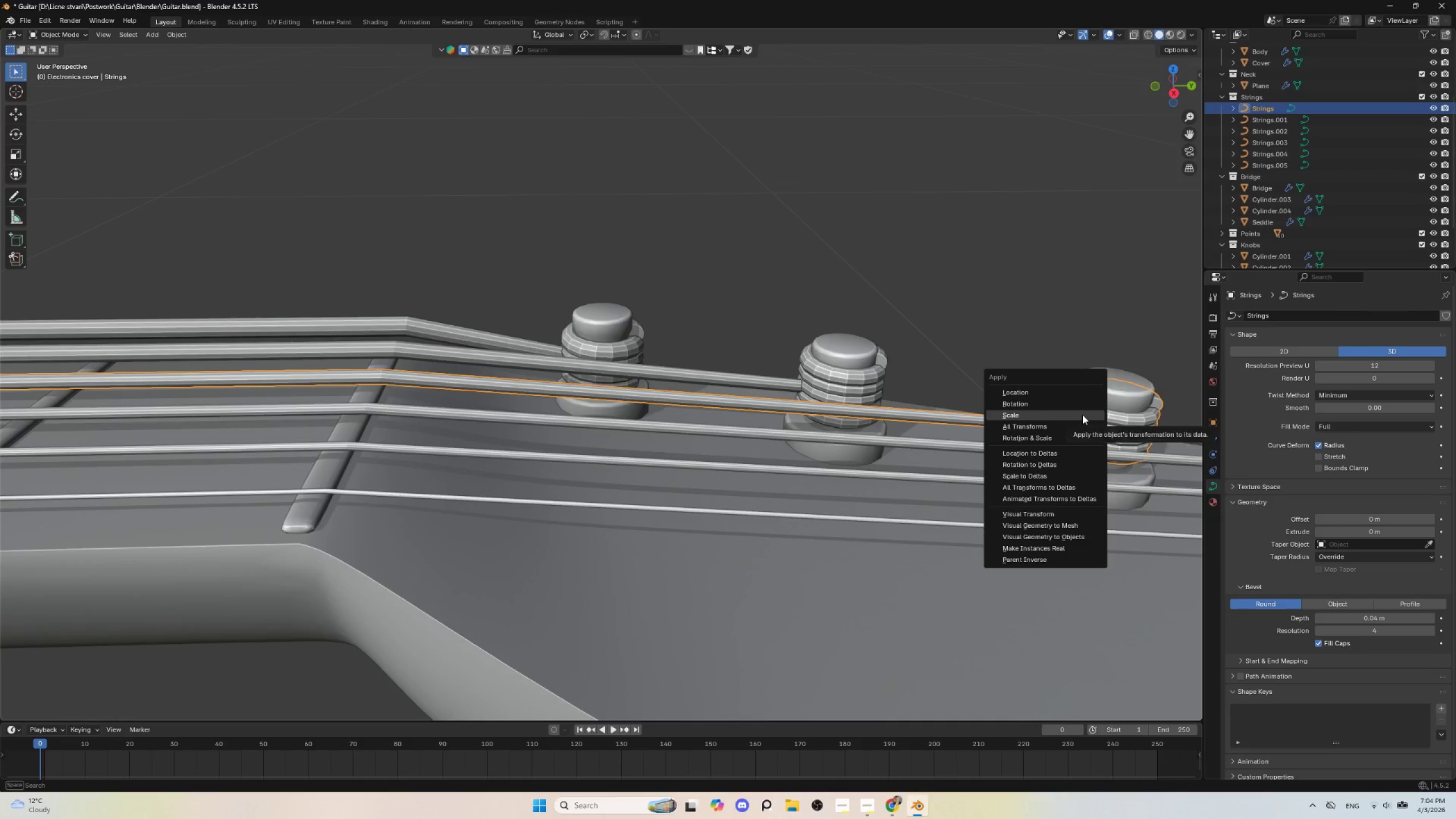 
left_click([1082, 415])
 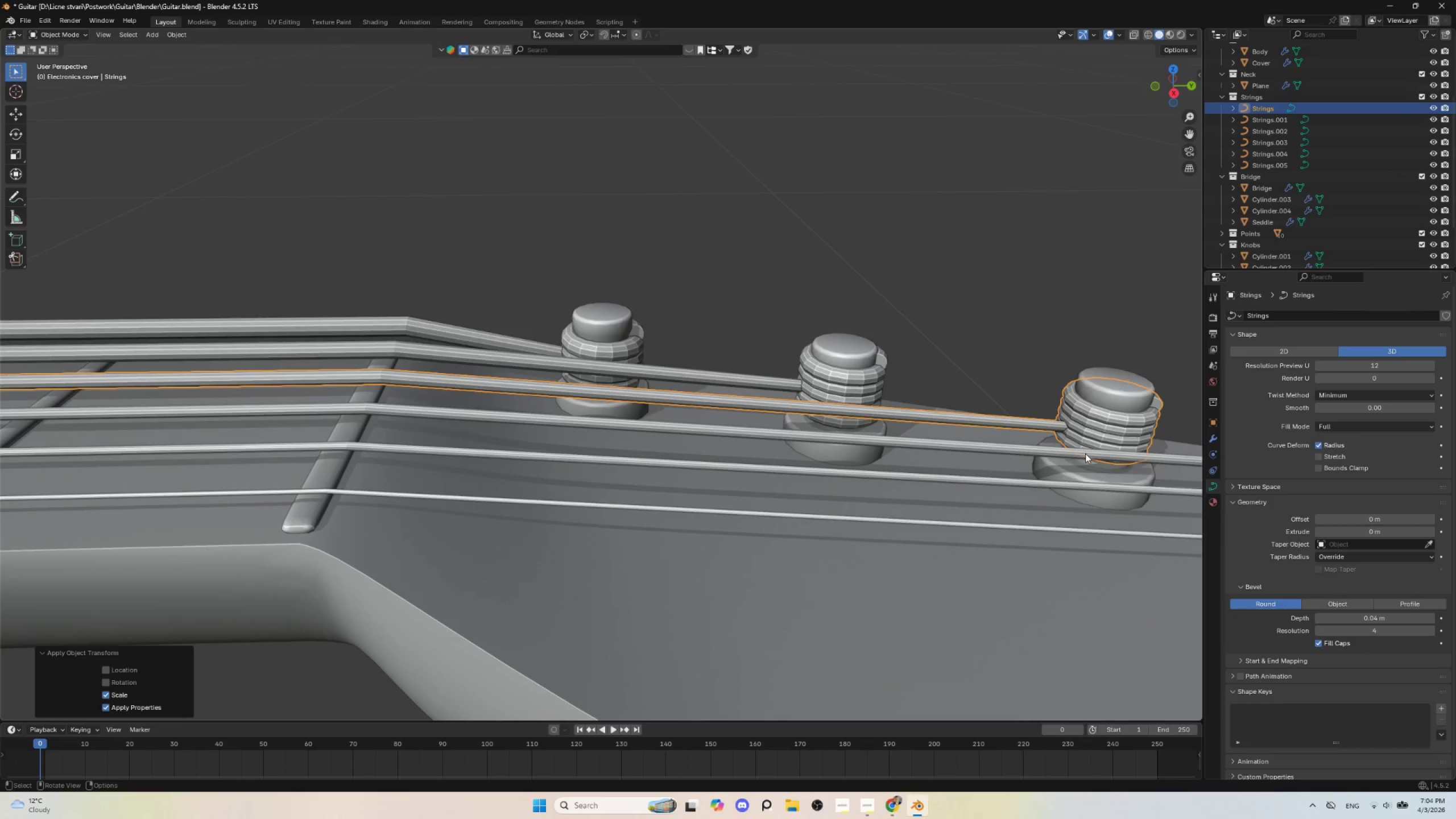 
hold_key(key=ShiftLeft, duration=0.64)
 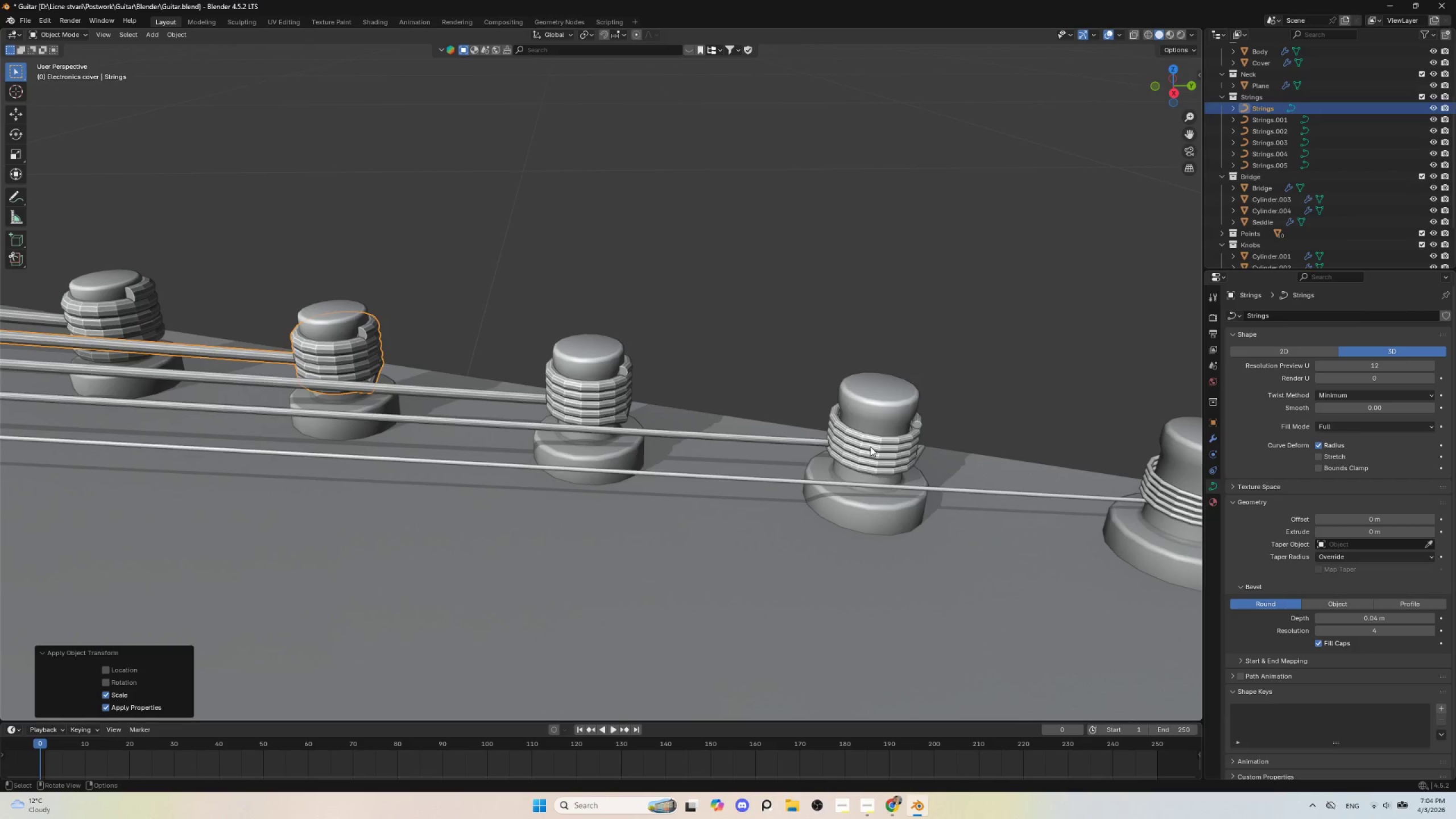 
left_click([870, 446])
 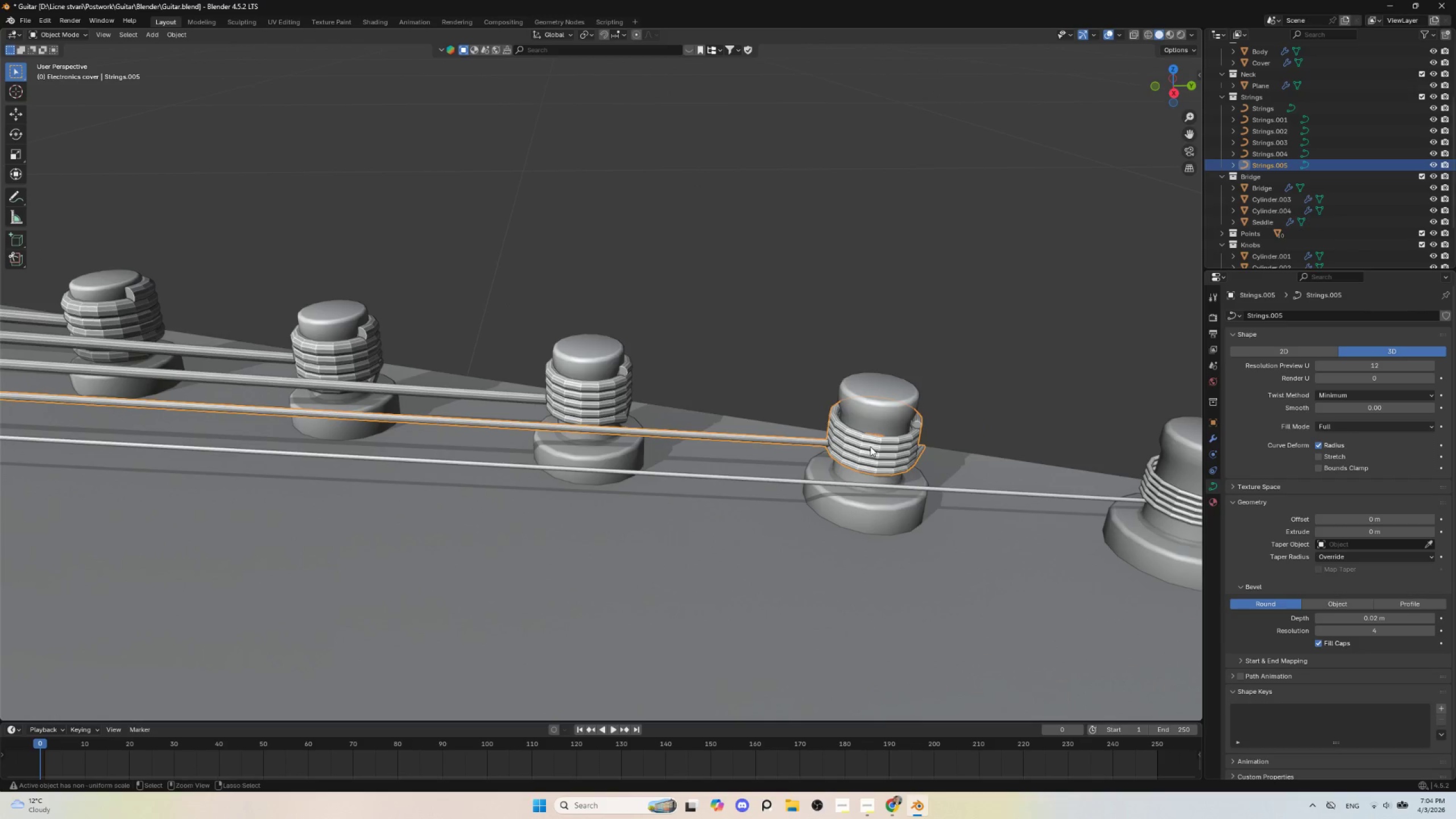 
key(Control+A)
 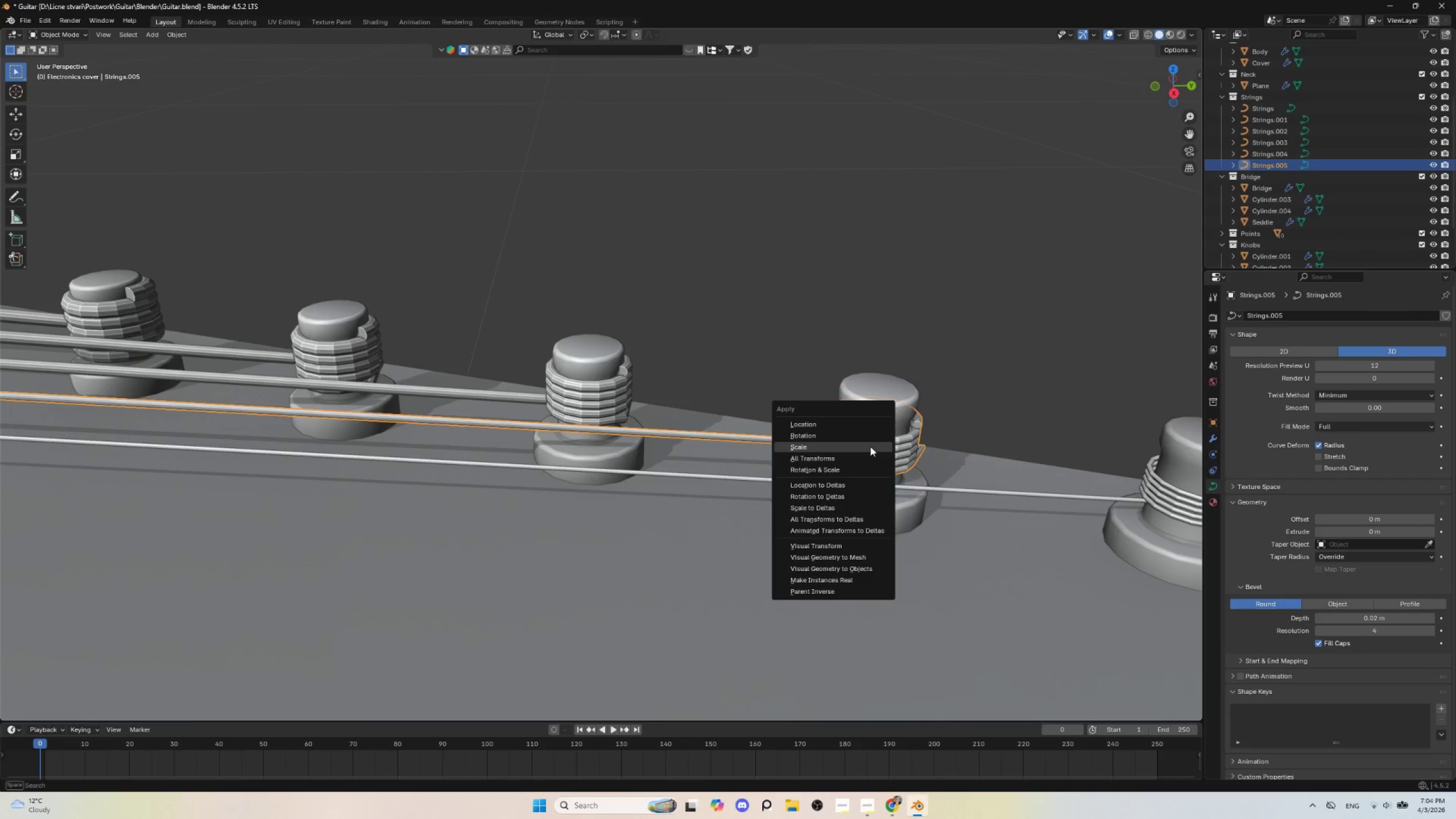 
left_click([870, 446])
 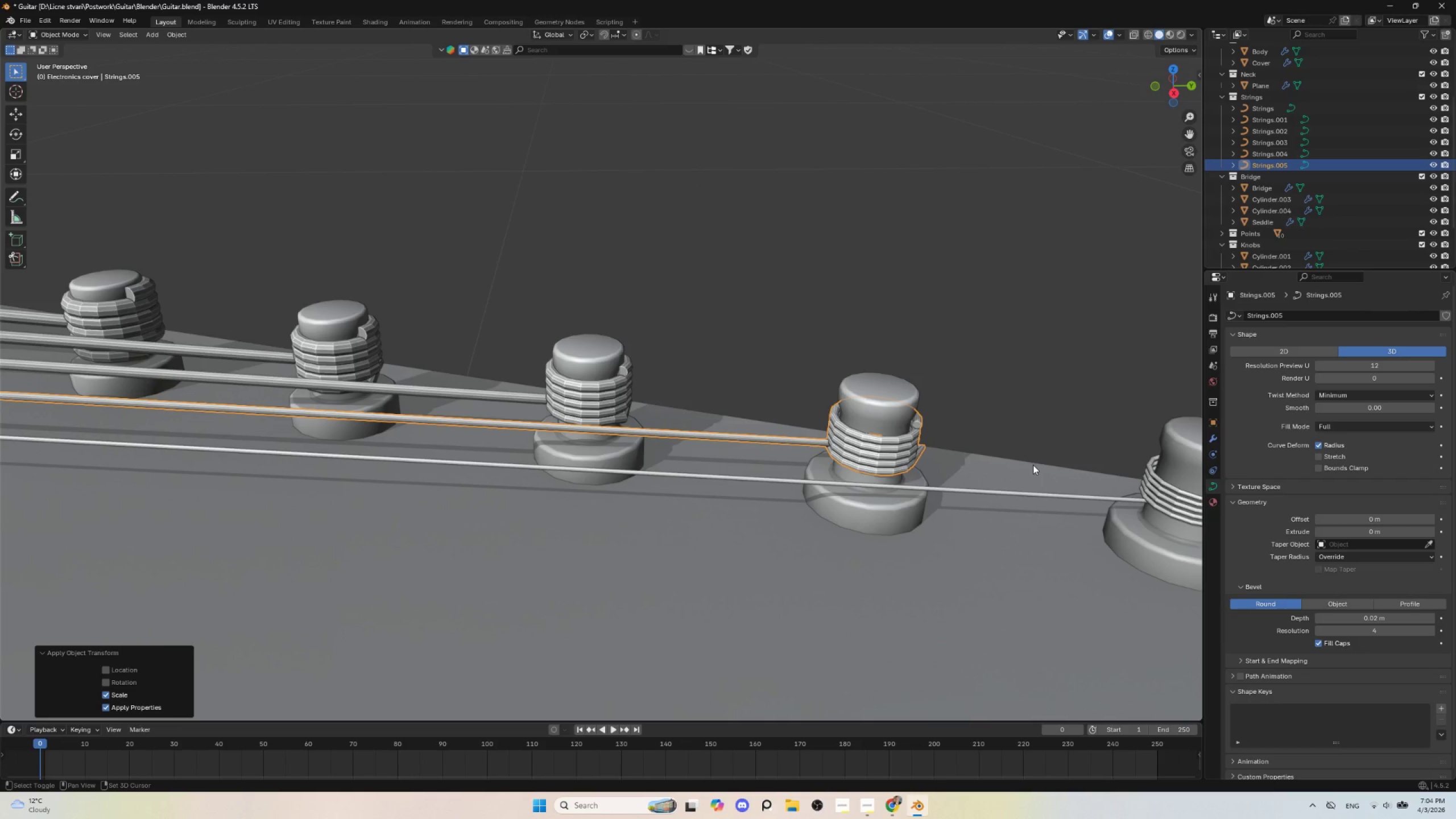 
hold_key(key=ShiftLeft, duration=0.56)
 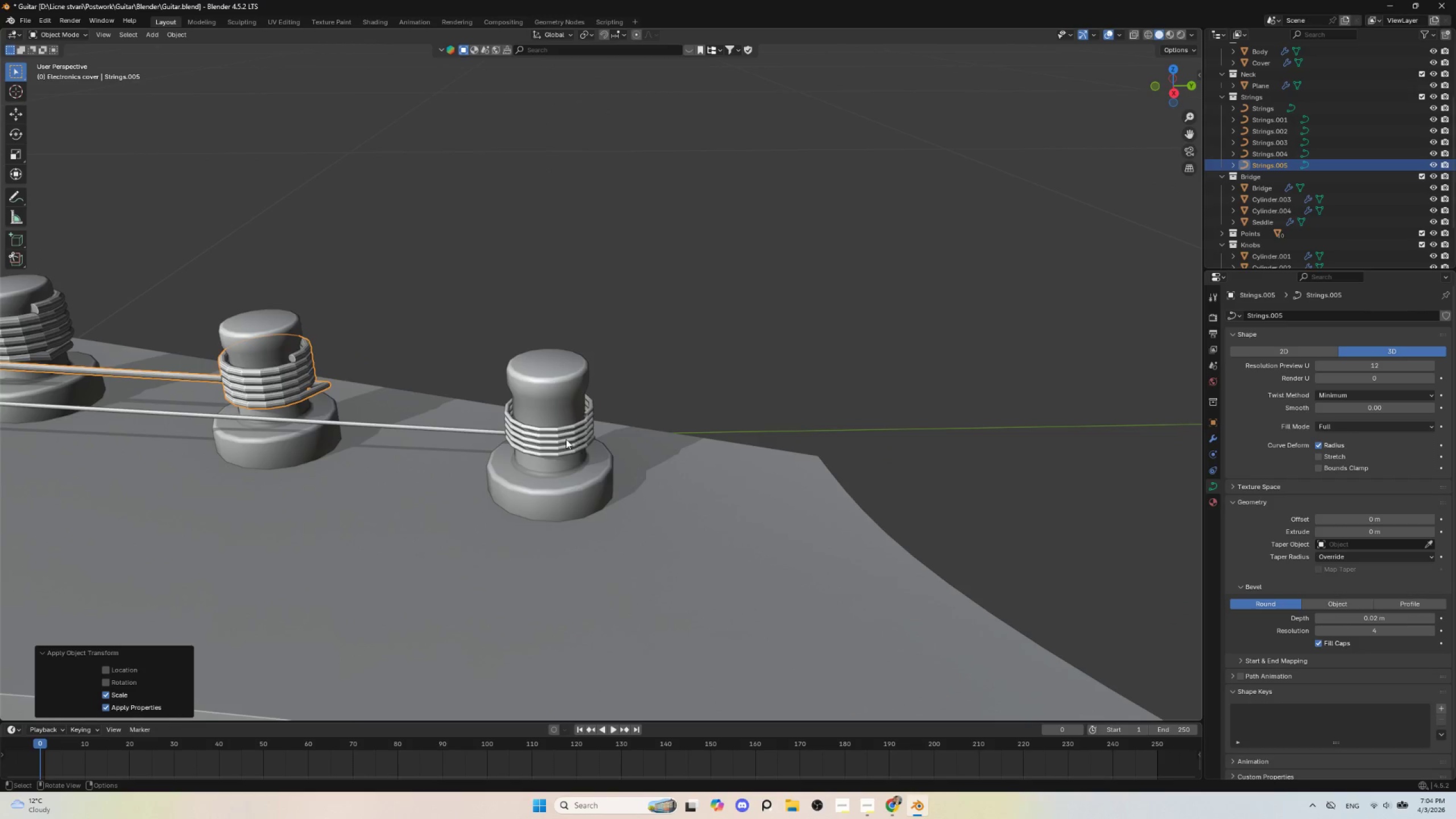 
left_click([565, 439])
 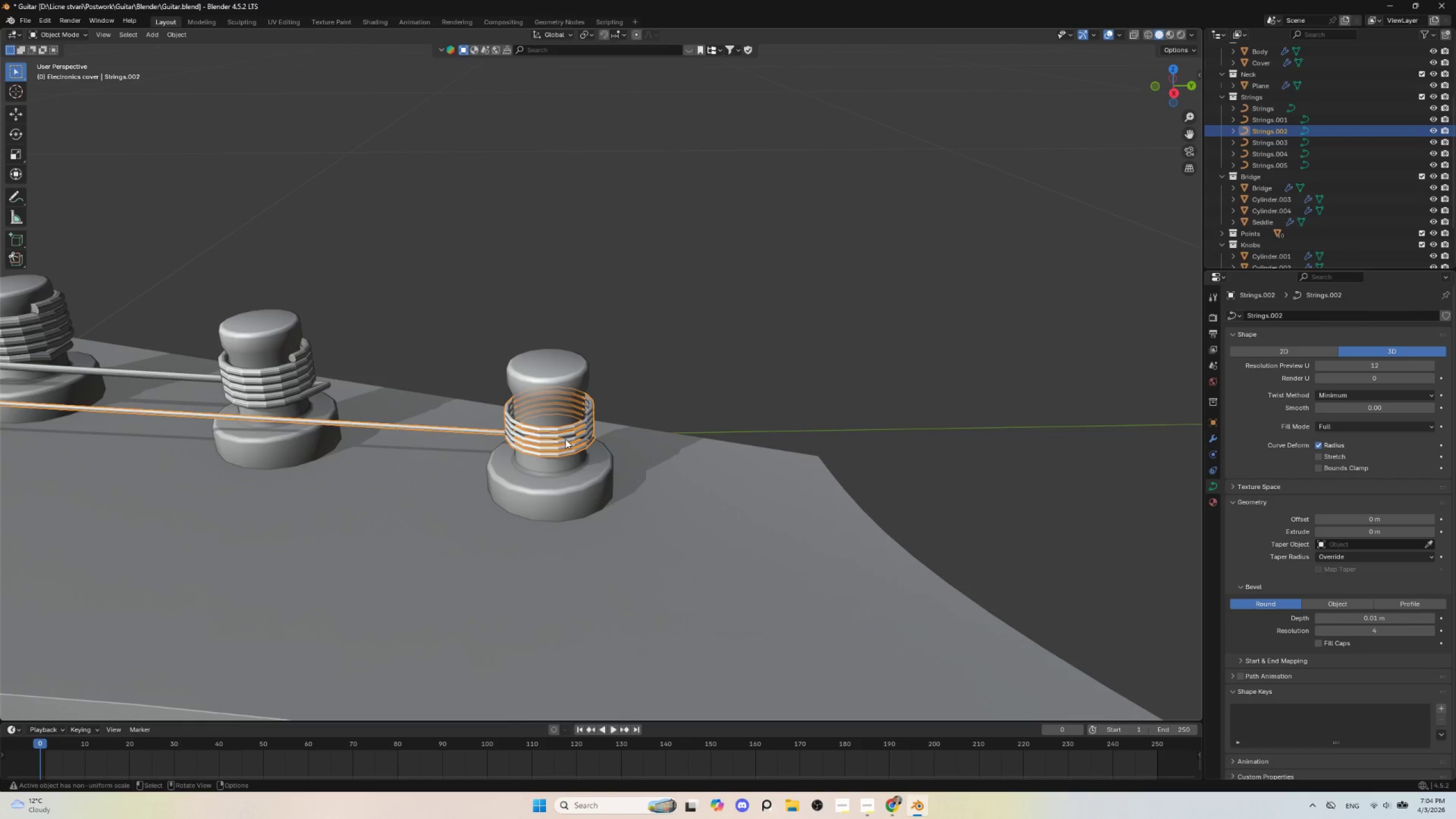 
key(Control+A)
 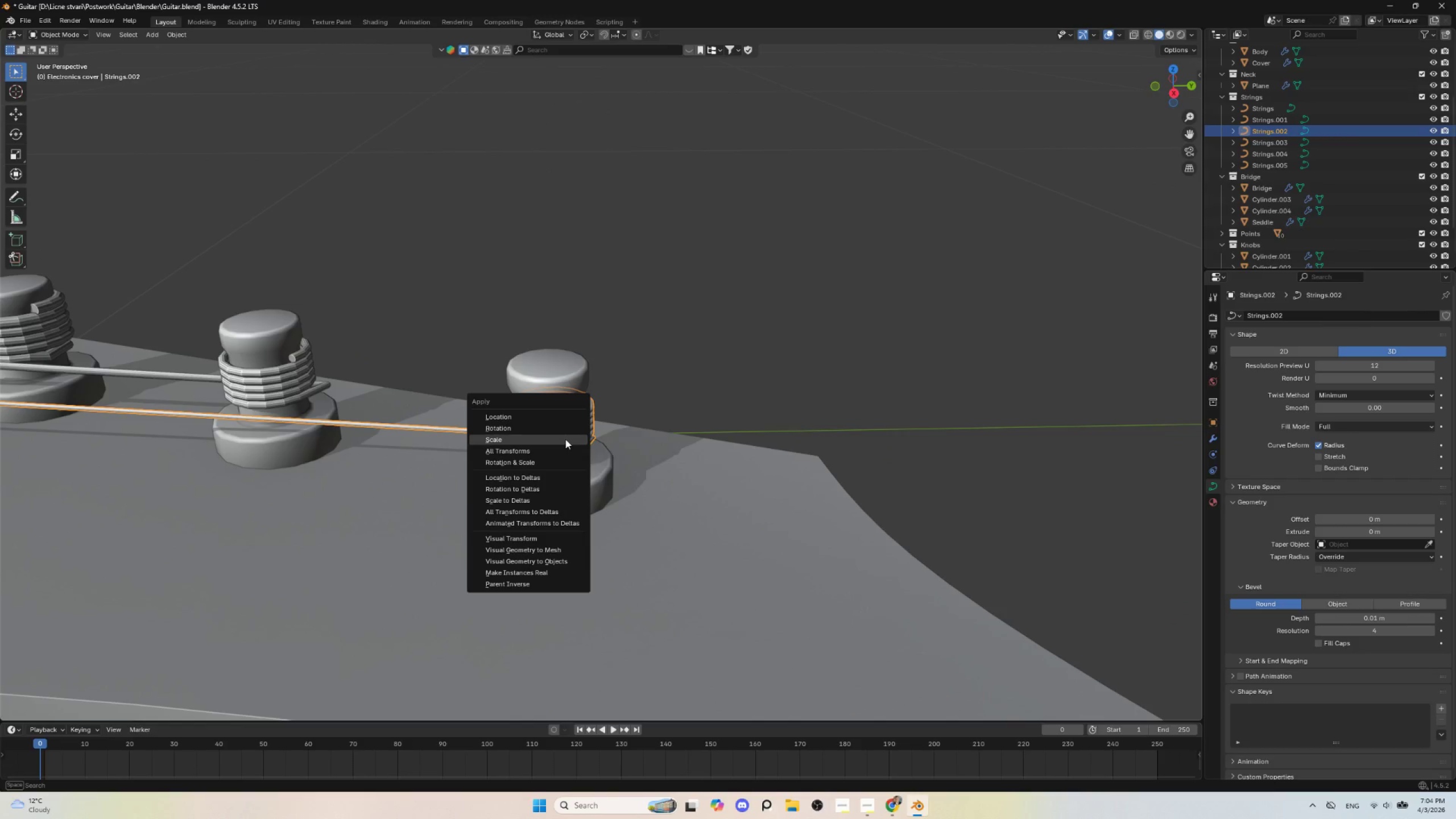 
left_click([565, 439])
 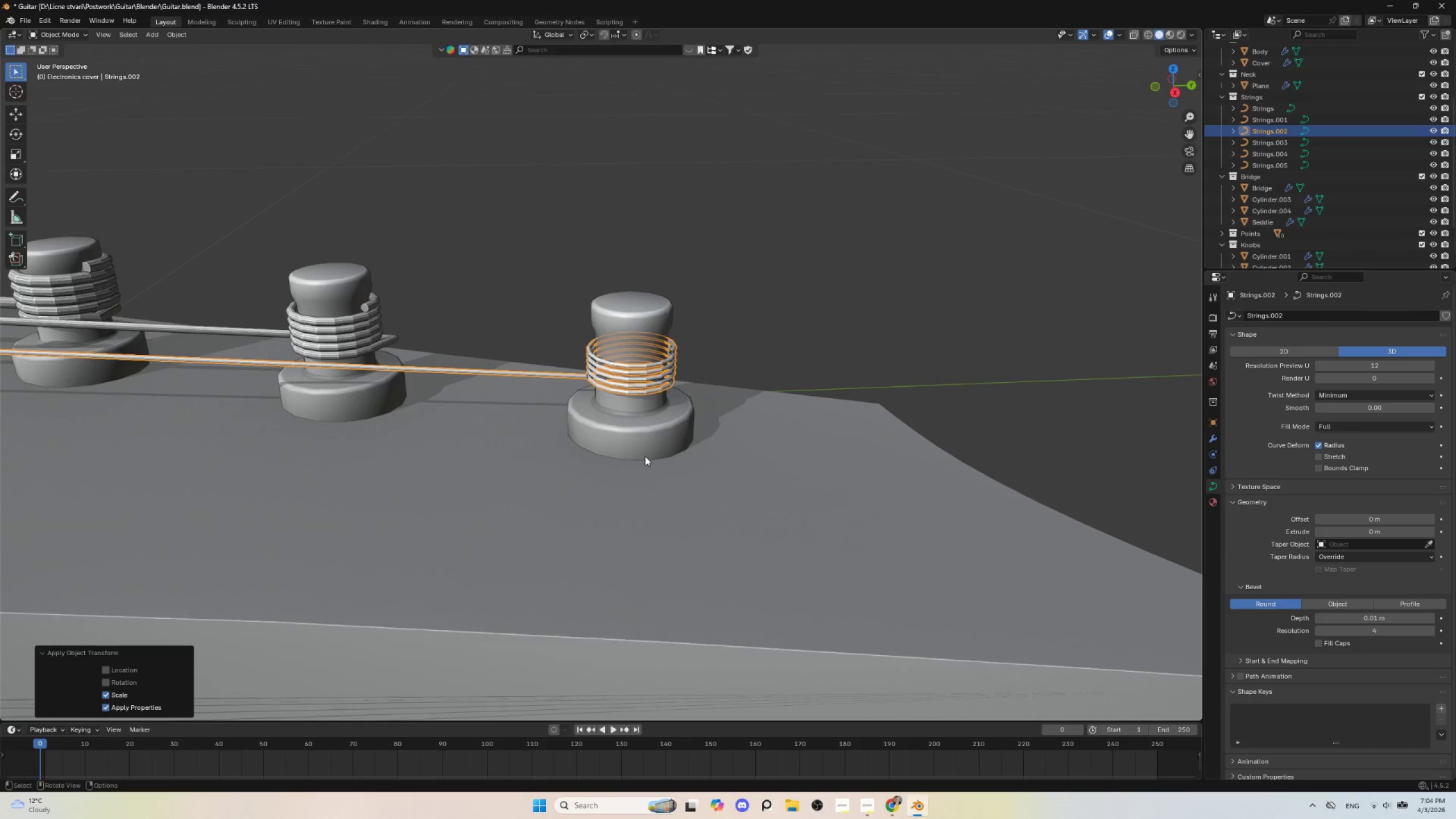 
scroll: coordinate [646, 457], scroll_direction: up, amount: 1.0
 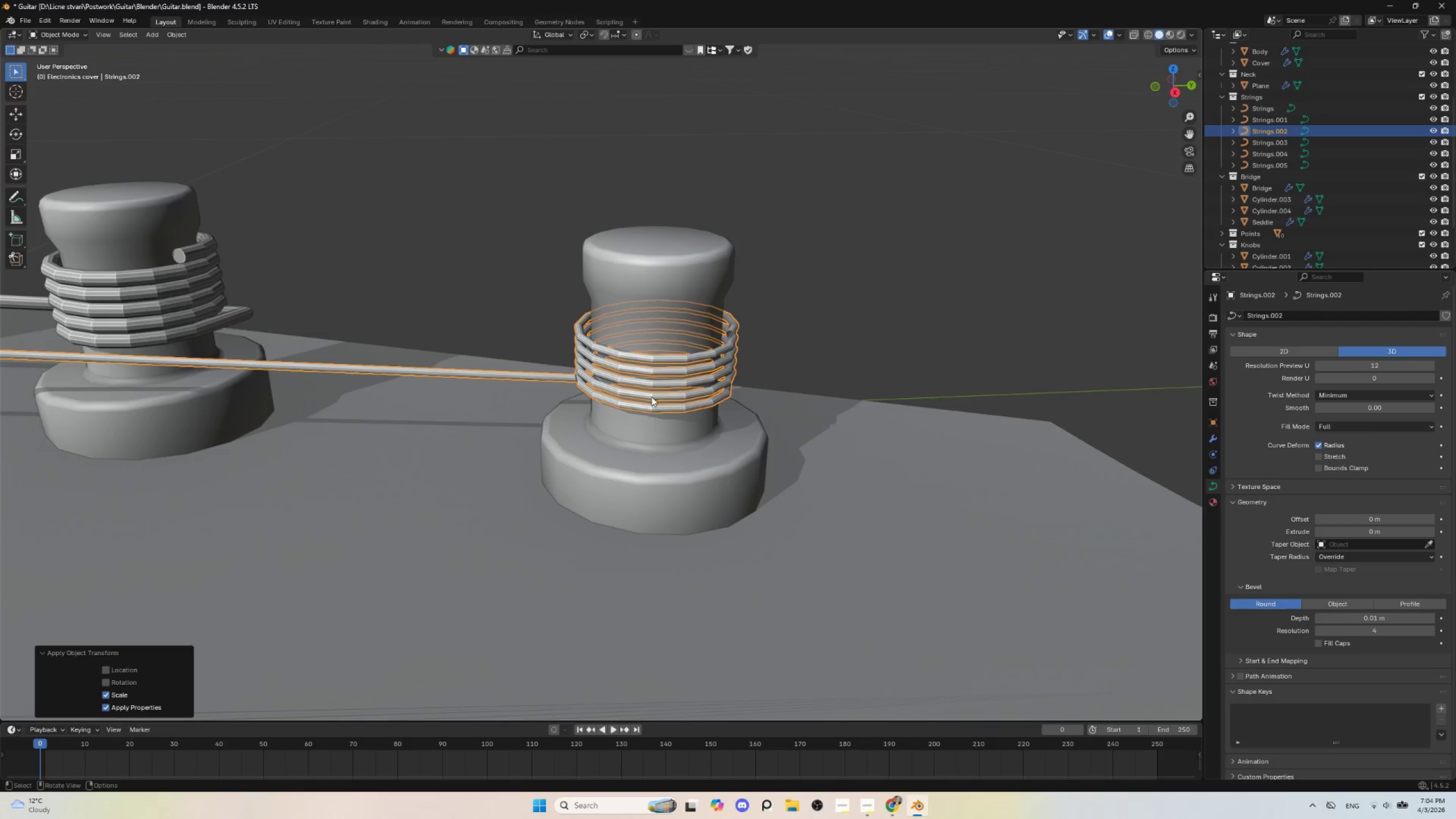 
key(Tab)
 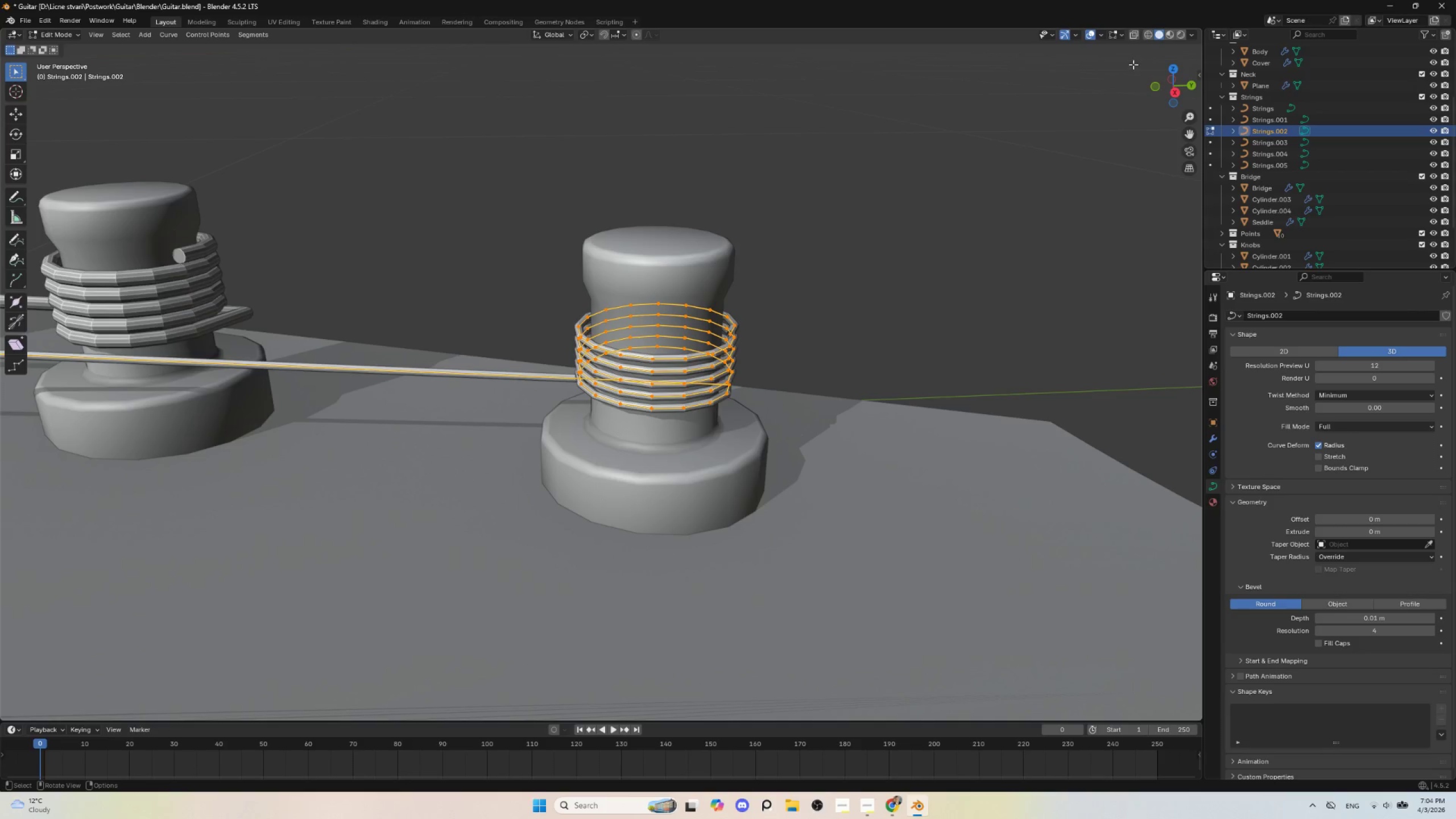 
left_click([1138, 34])
 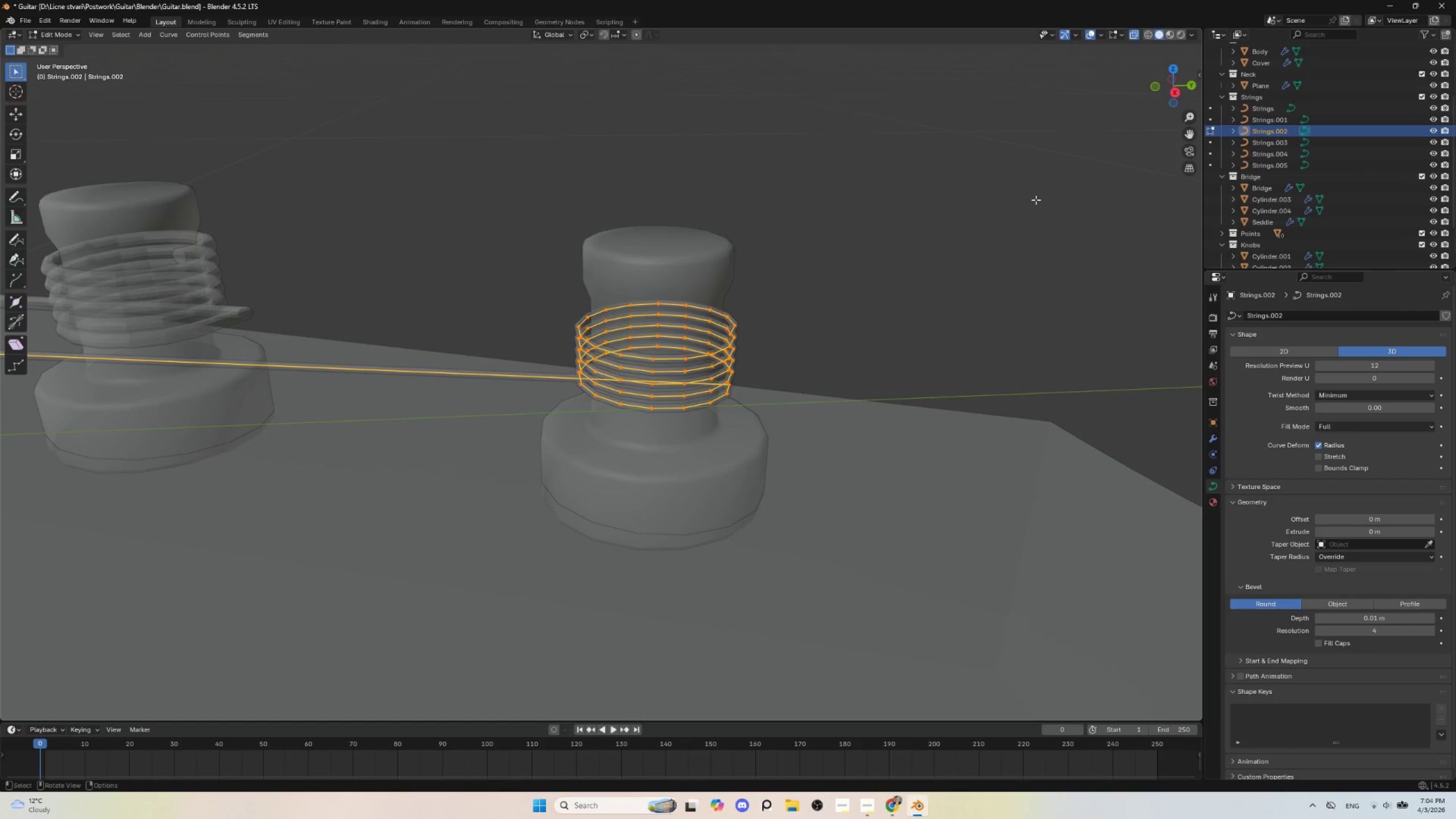 
left_click([1036, 200])
 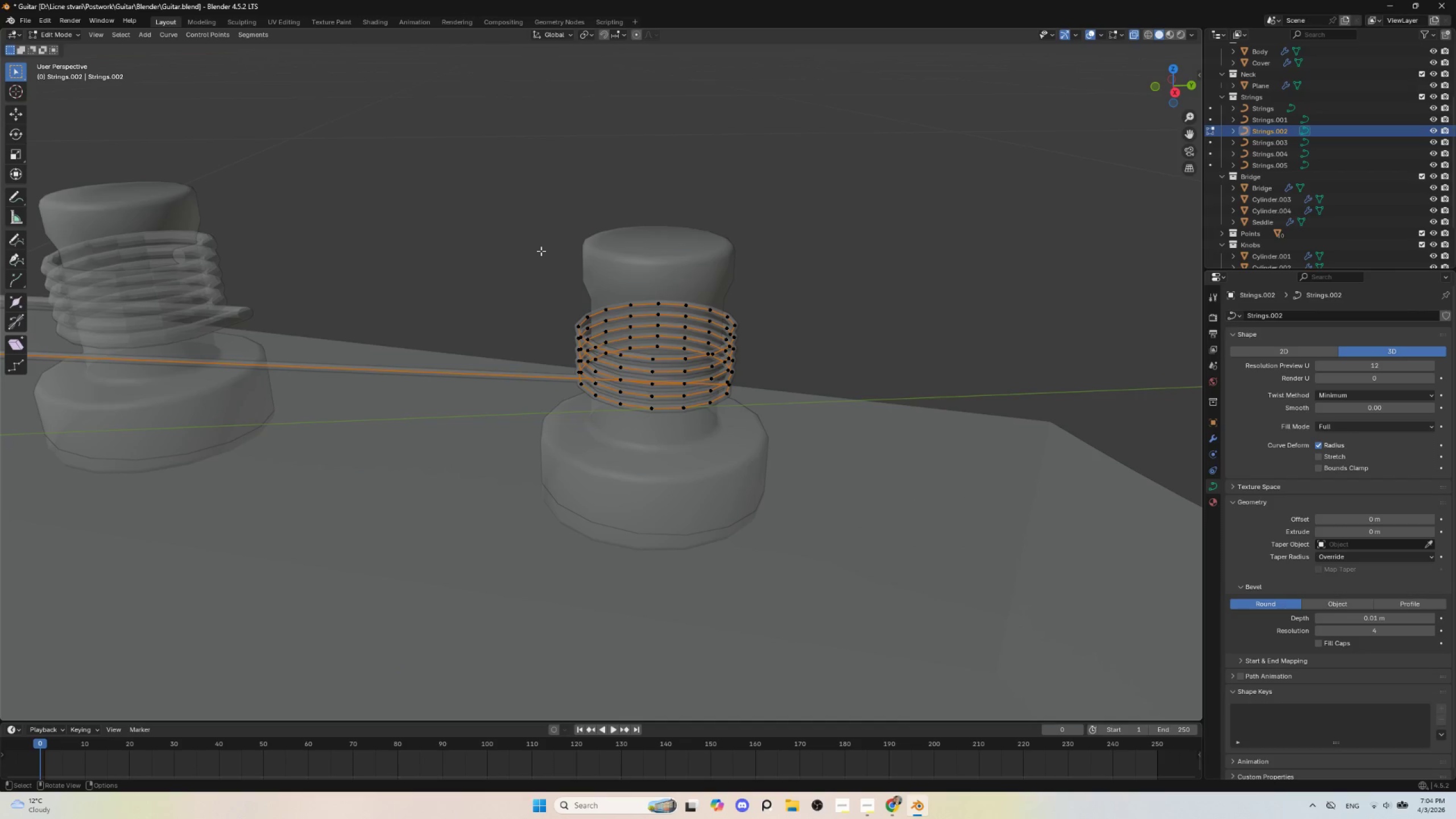 
left_click_drag(start_coordinate=[541, 249], to_coordinate=[775, 431])
 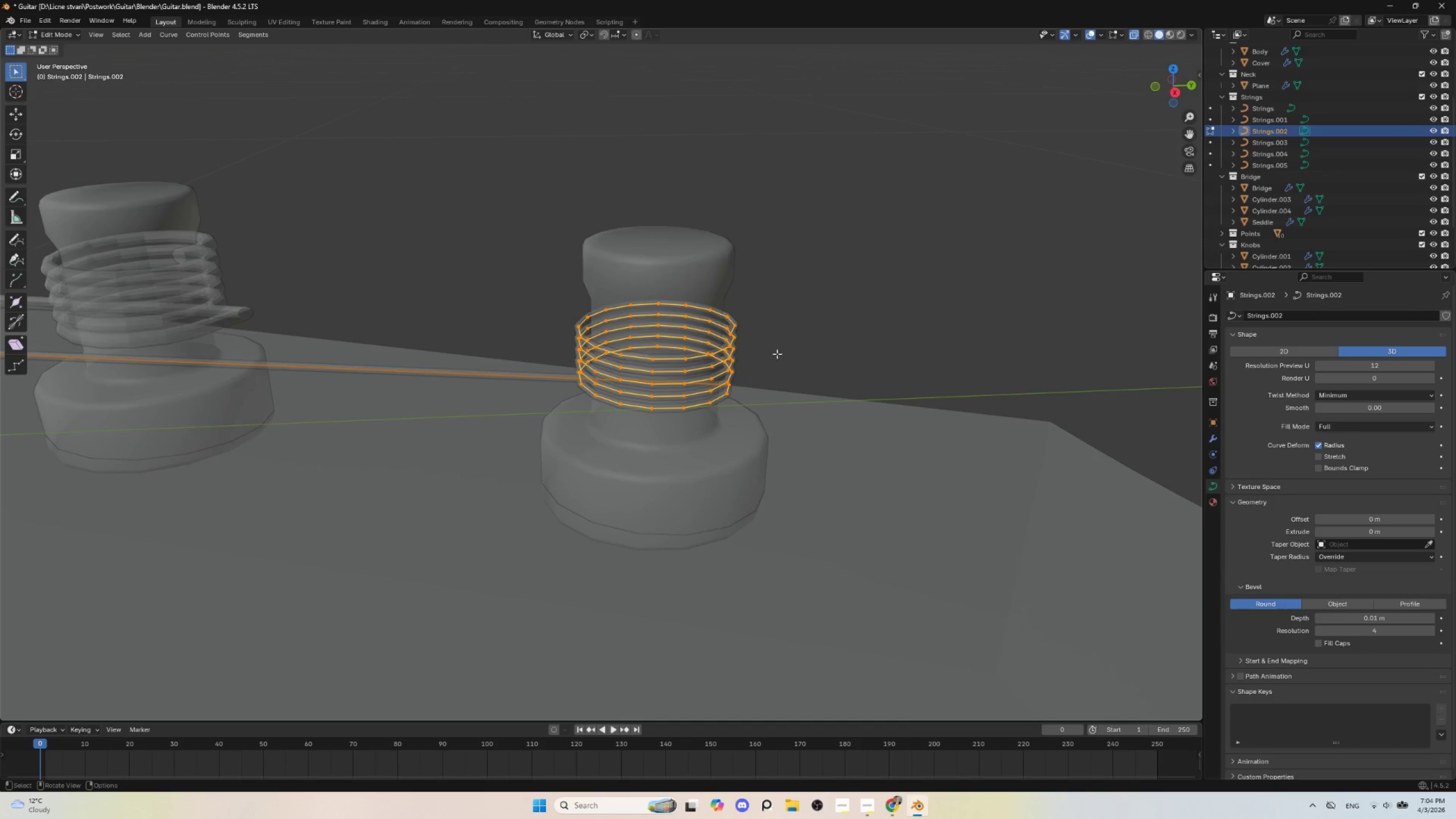 
left_click([1135, 32])
 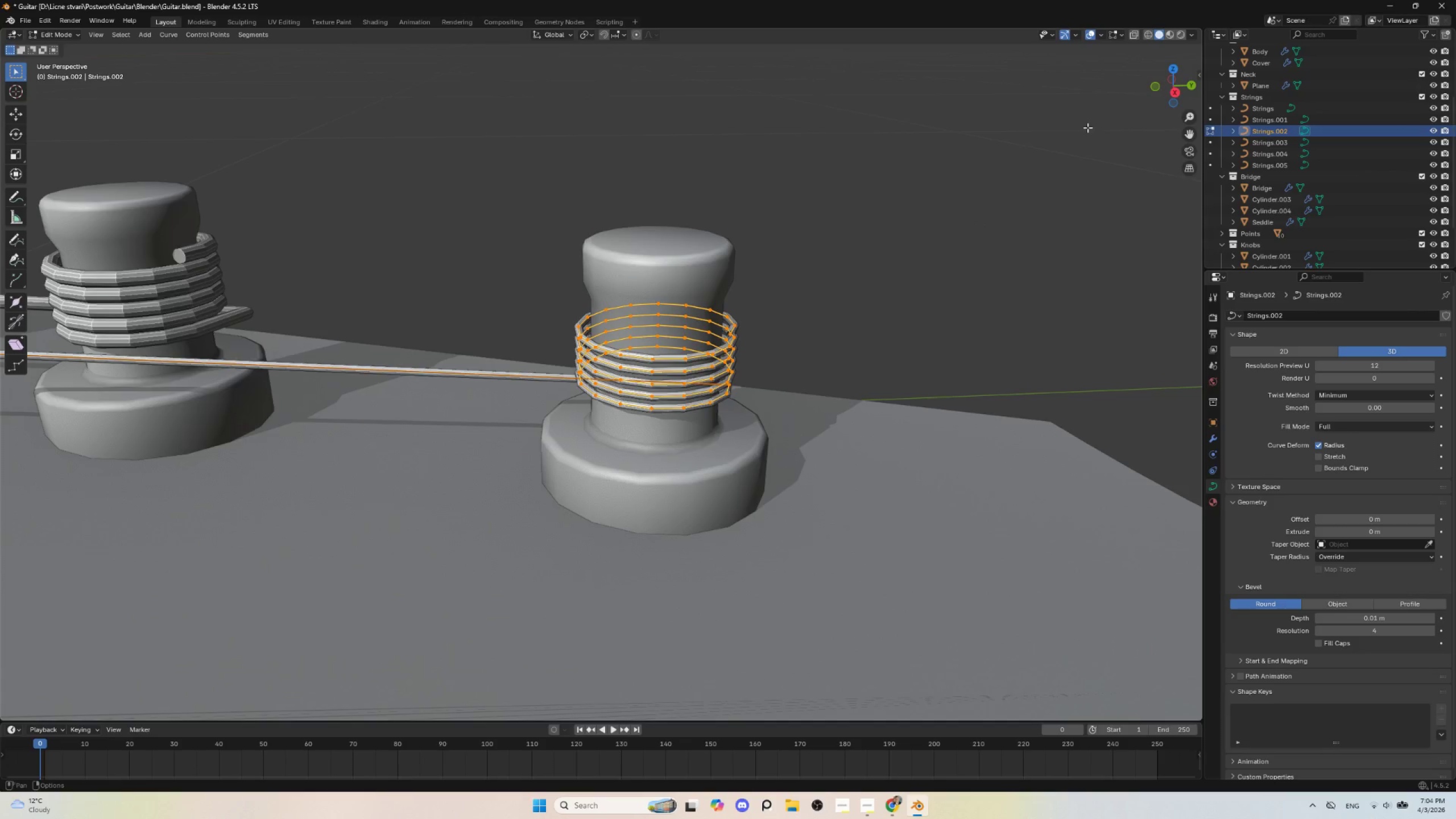 
hold_key(key=ShiftLeft, duration=0.72)
 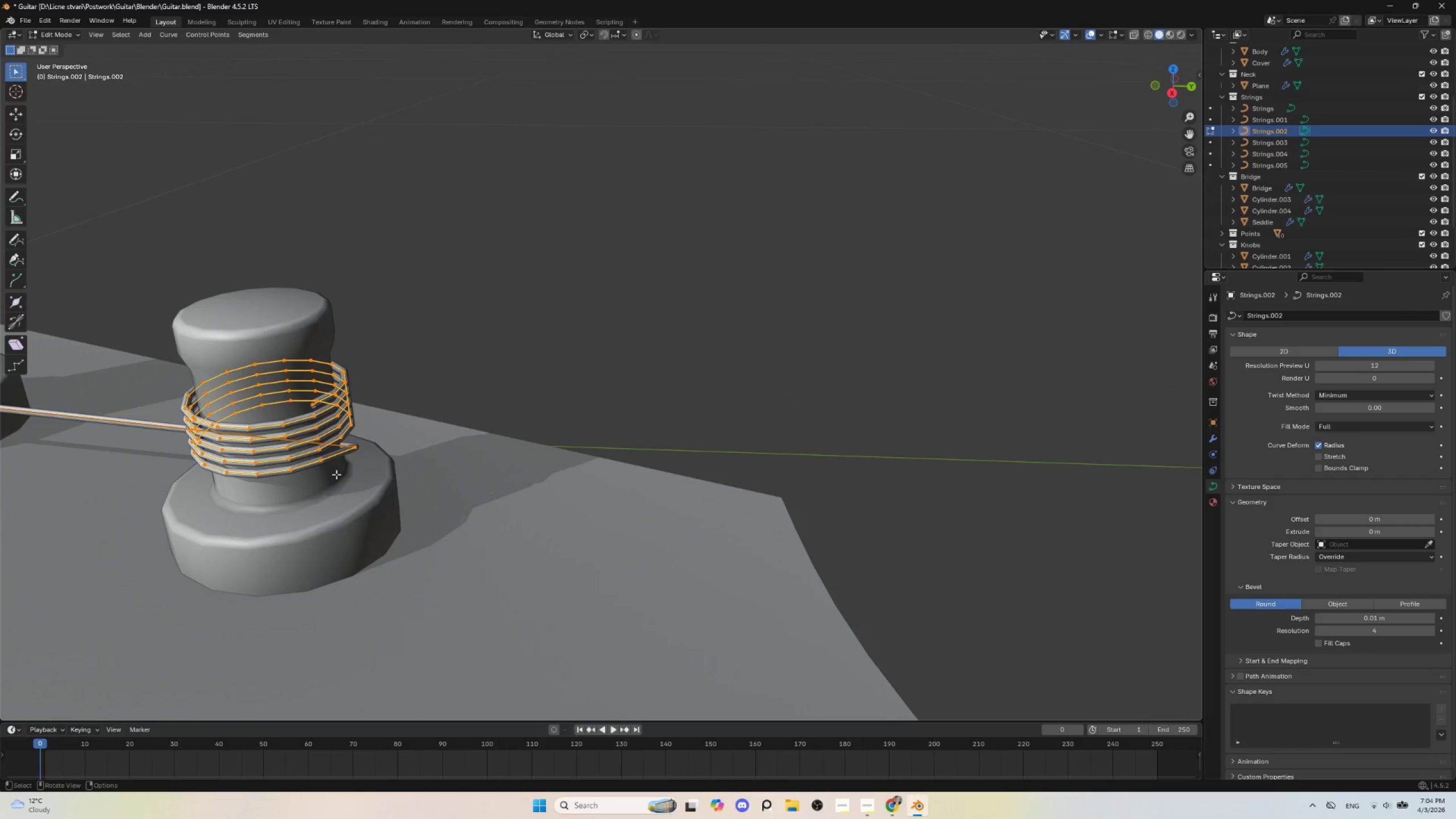 
hold_key(key=ShiftLeft, duration=0.78)
left_click([350, 447])
 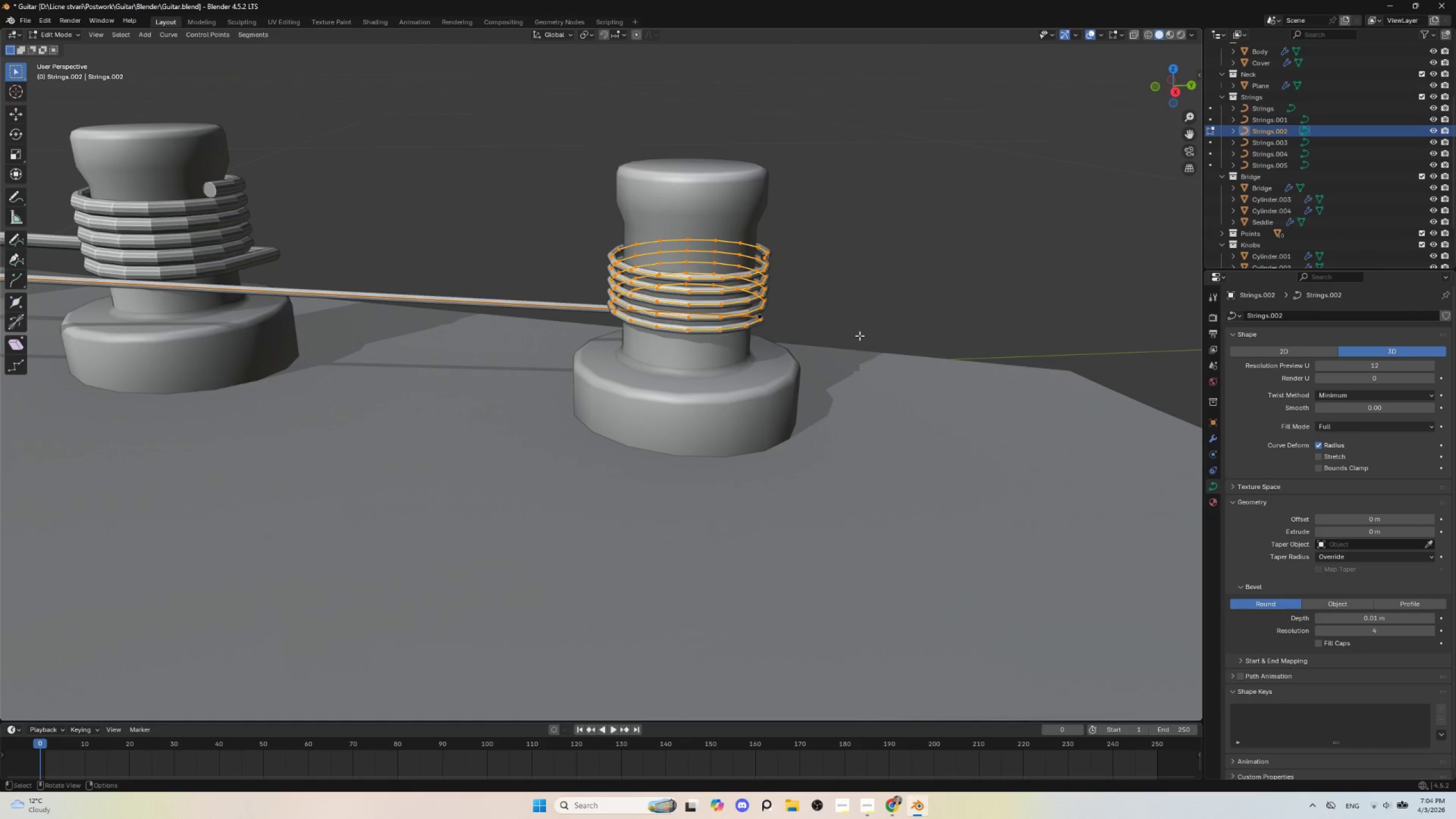 
type(sz)
 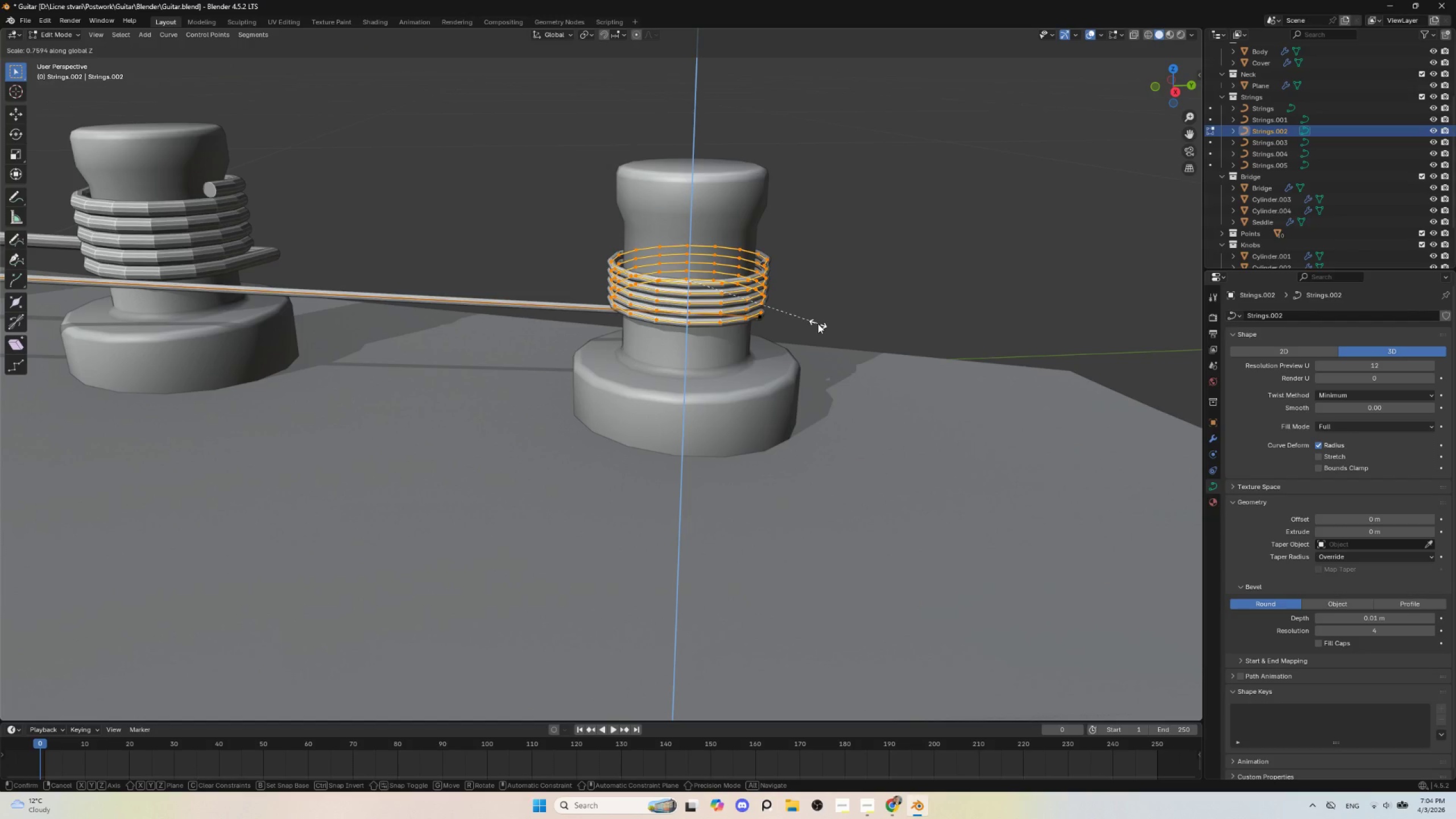 
left_click([818, 324])
 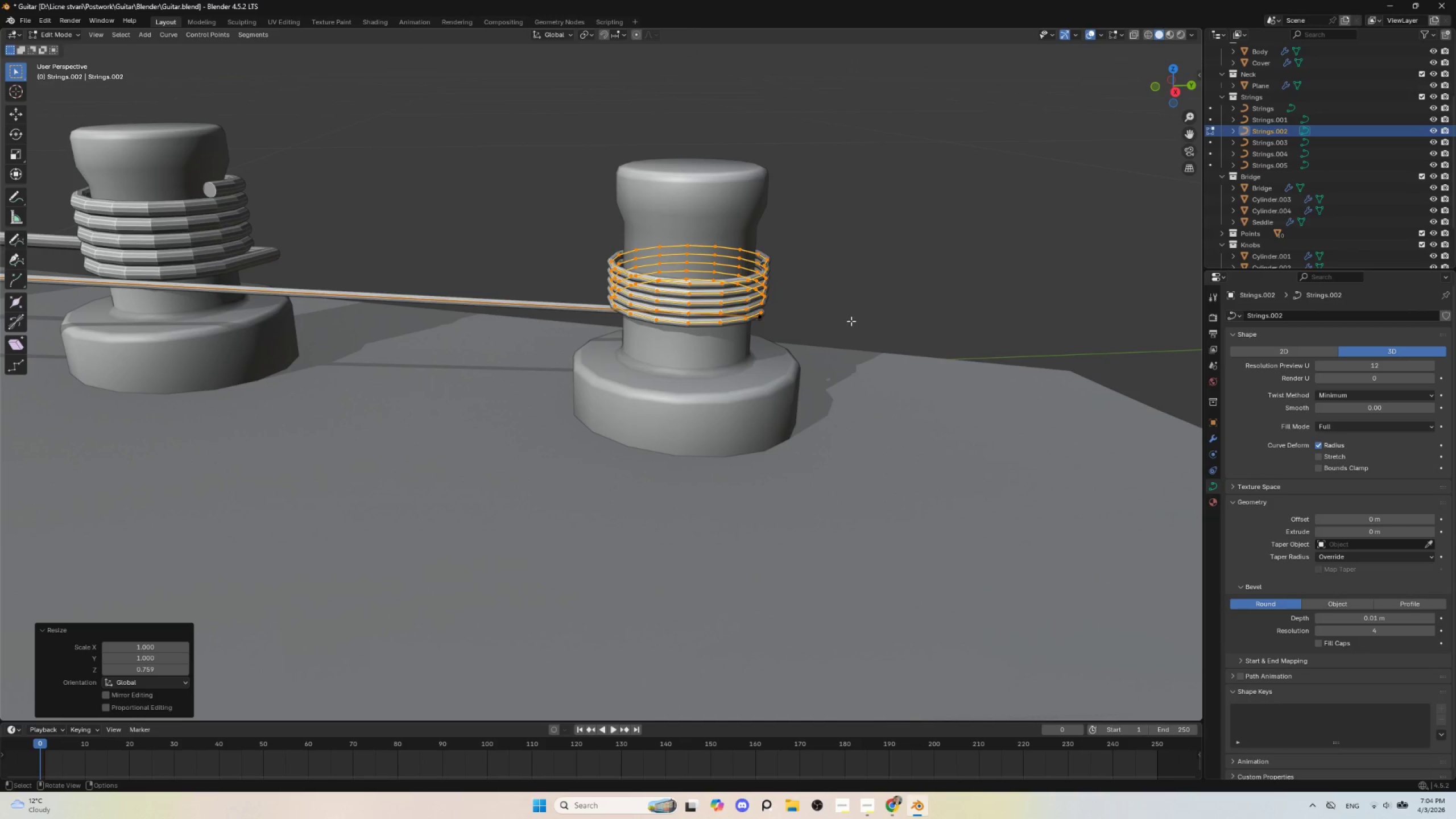 
key(Tab)
 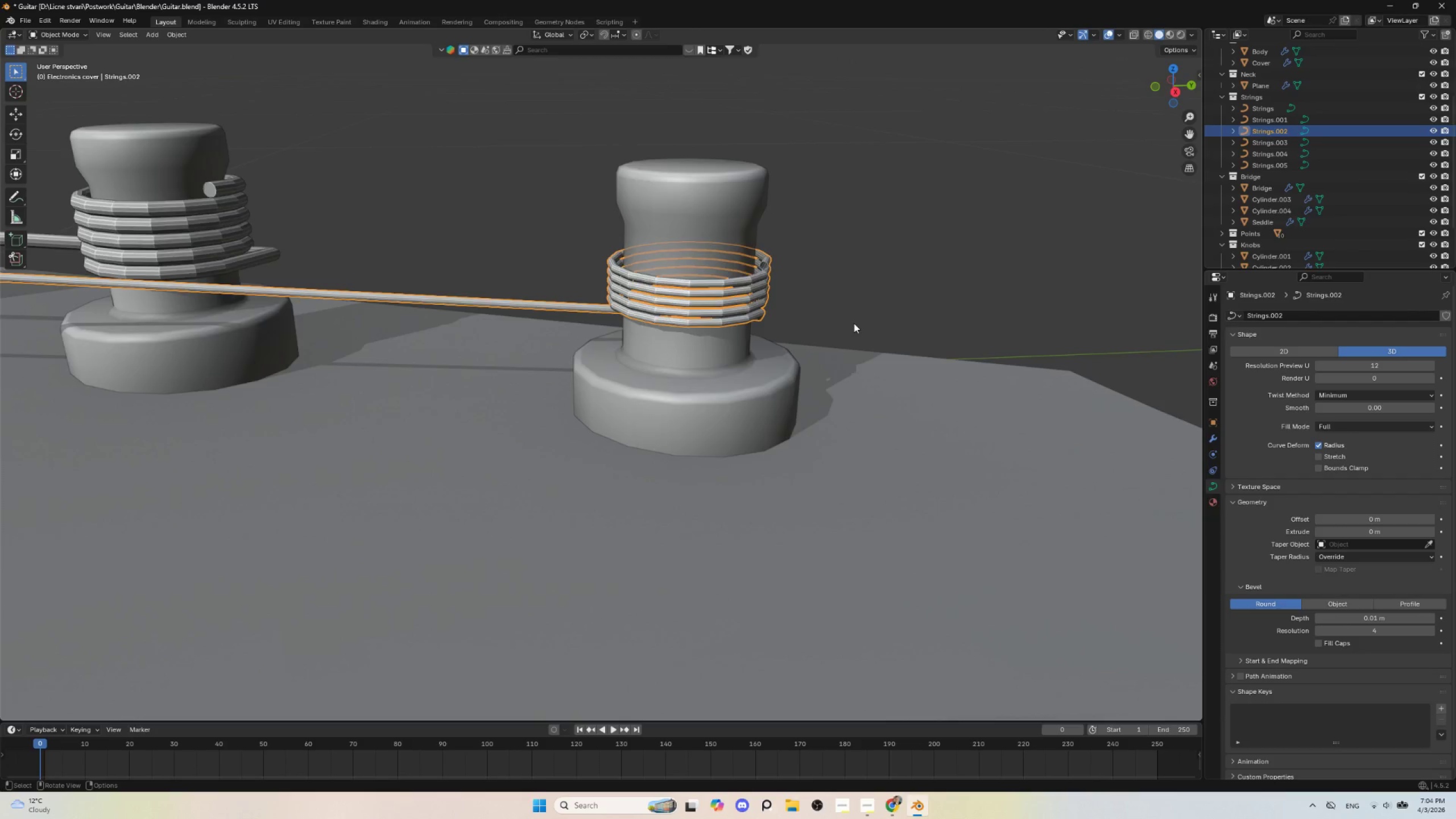 
scroll: coordinate [854, 324], scroll_direction: down, amount: 1.0
 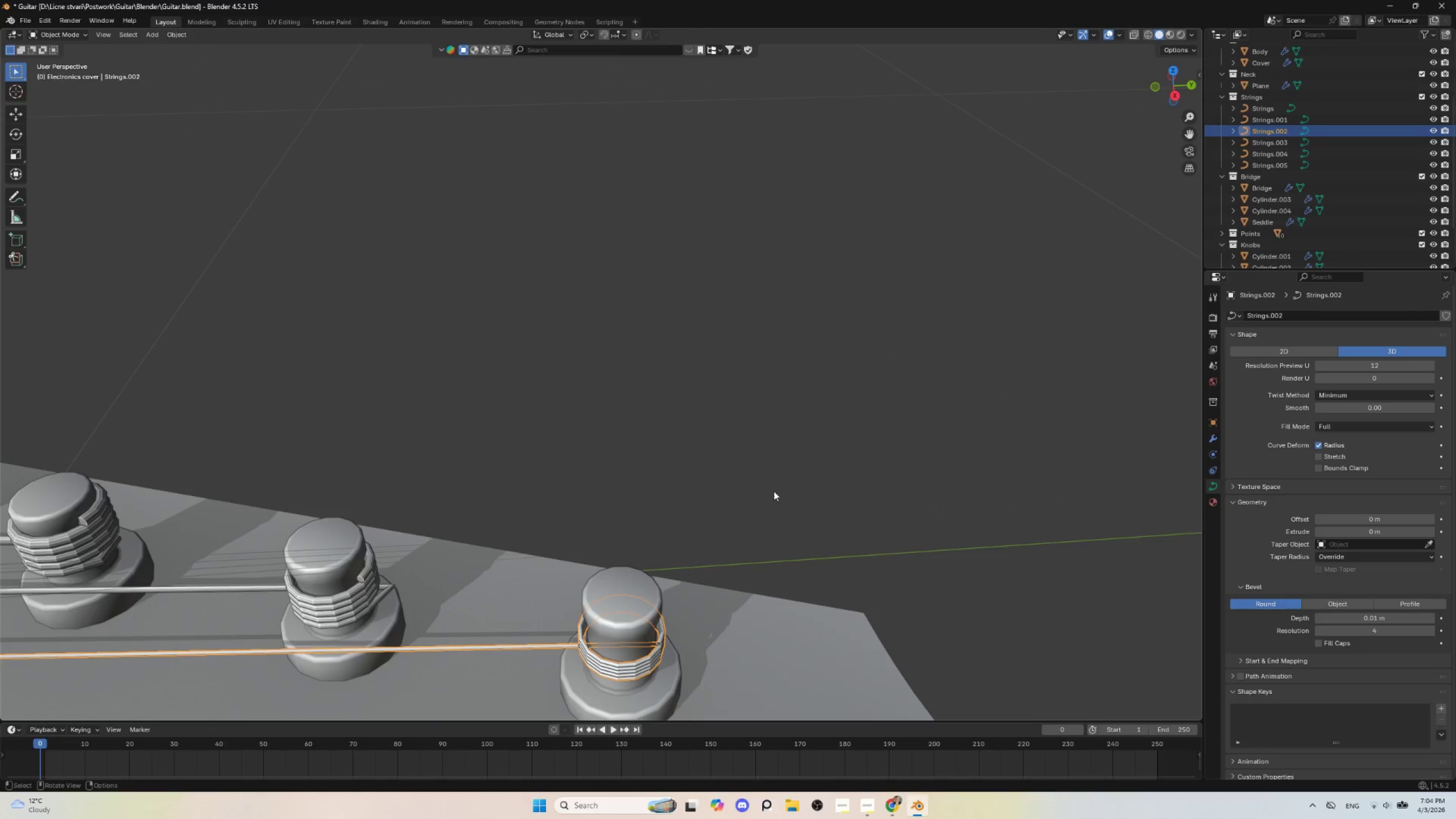 
hold_key(key=ShiftLeft, duration=0.55)
 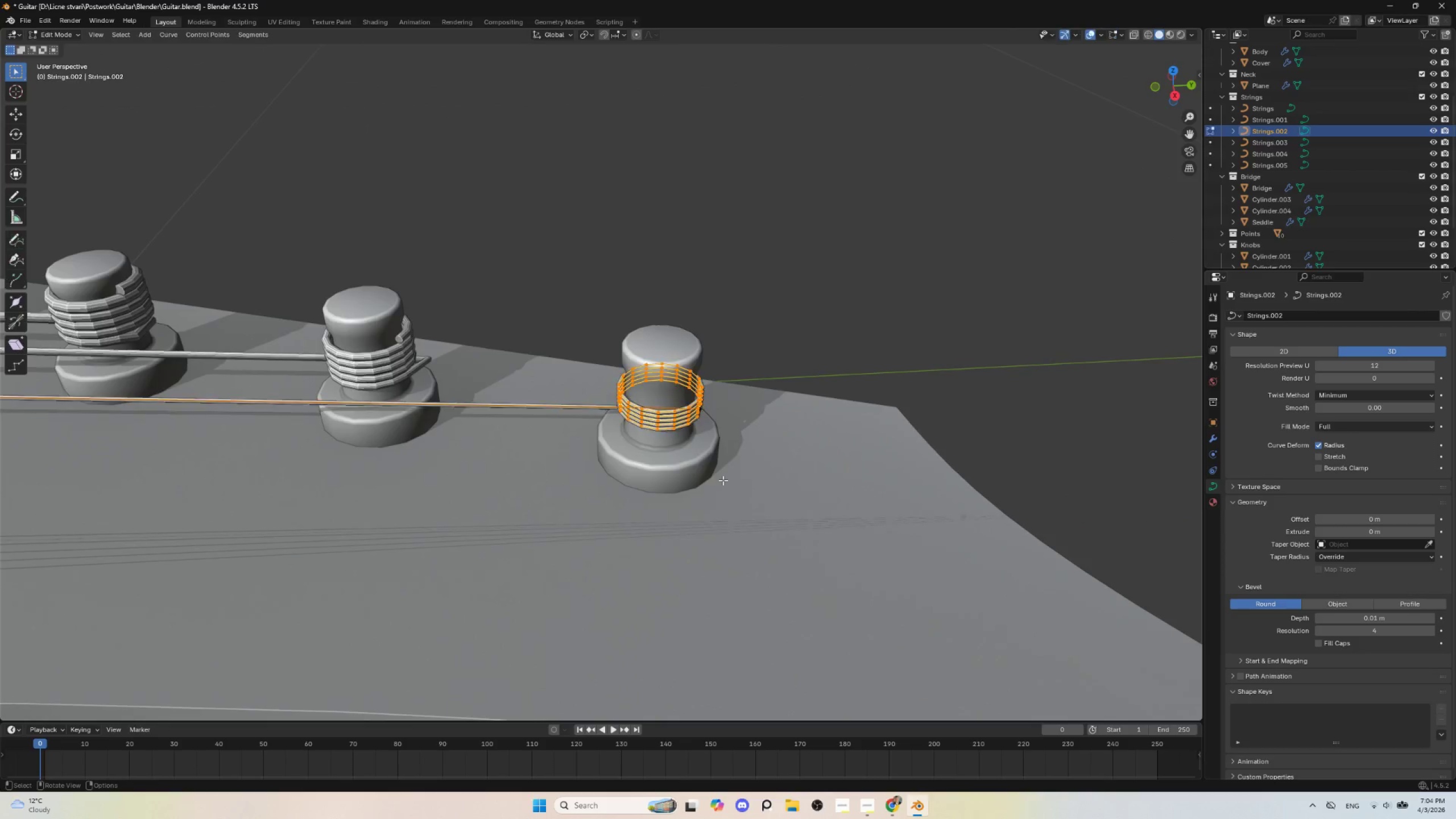 
key(Tab)
 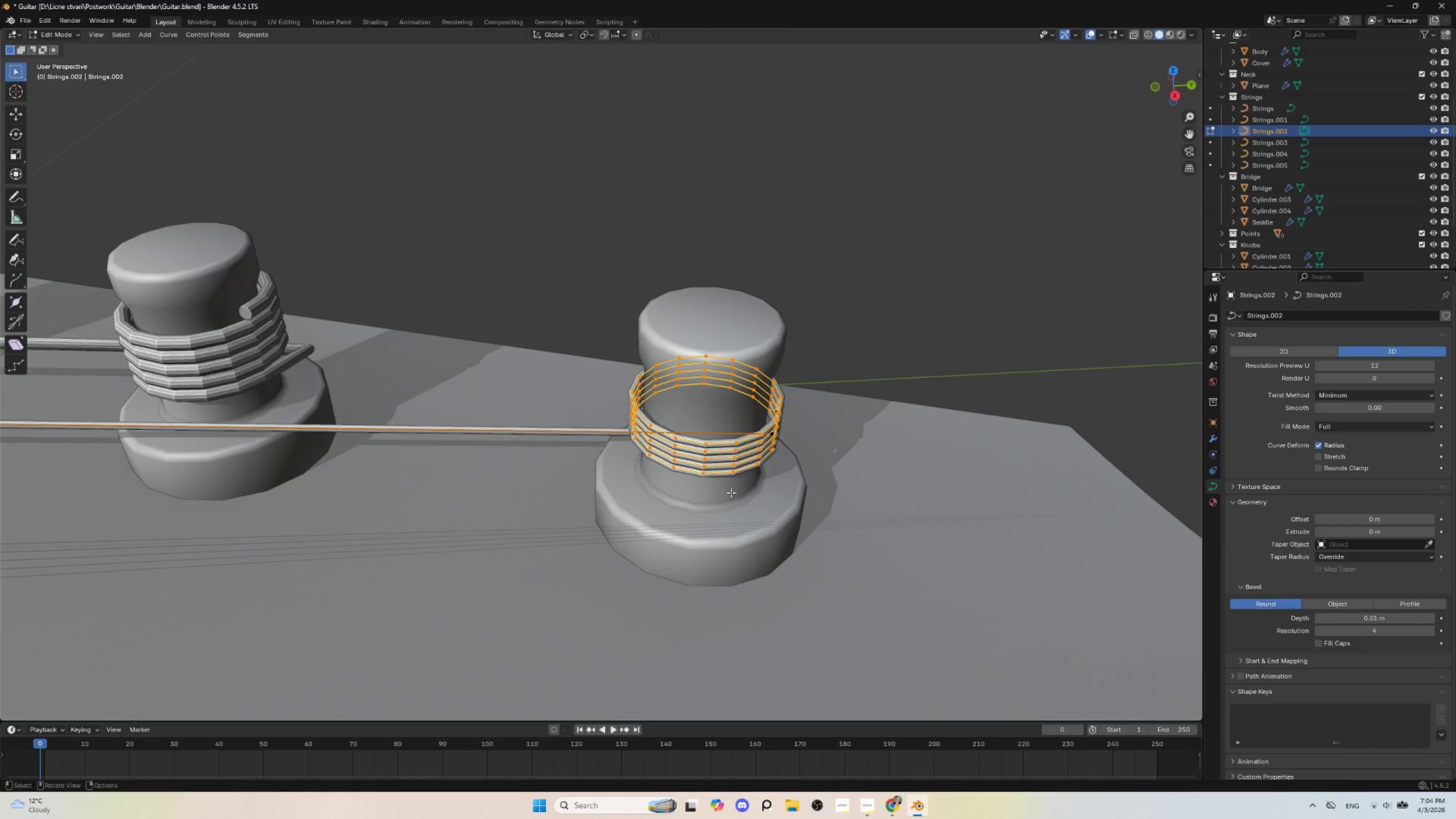 
scroll: coordinate [766, 497], scroll_direction: up, amount: 2.0
 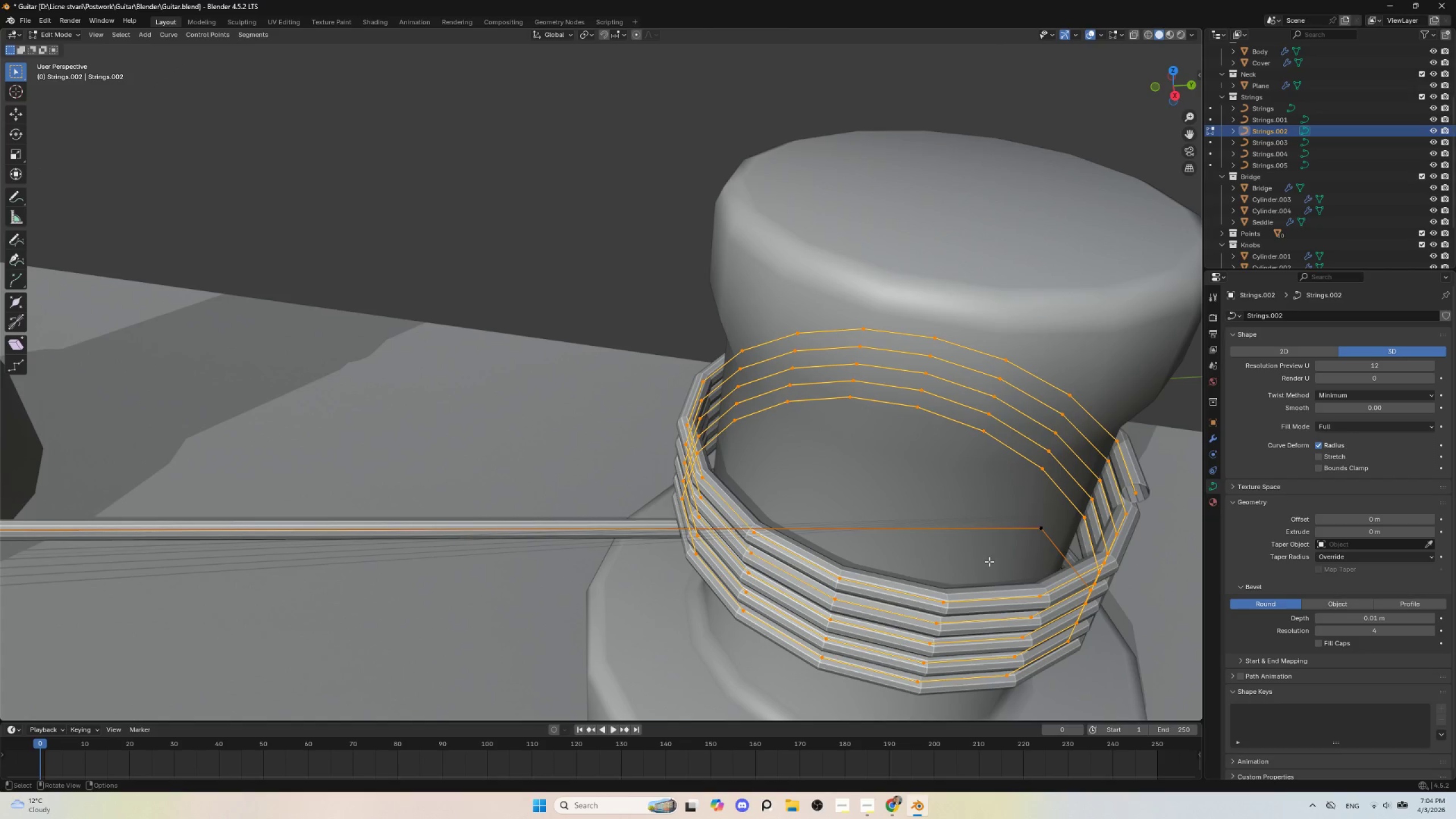 
scroll: coordinate [990, 560], scroll_direction: down, amount: 2.0
 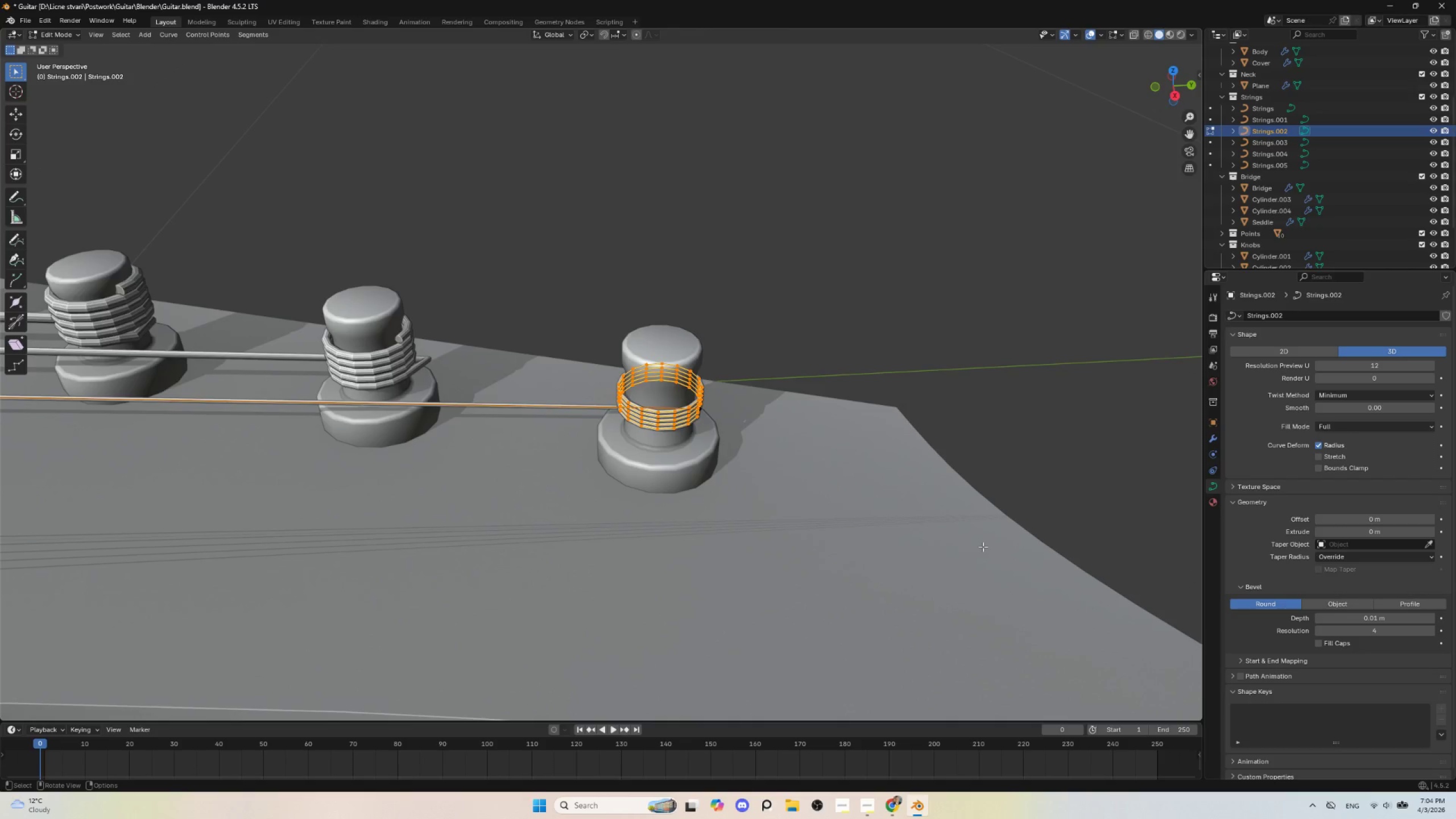 
key(S)
 